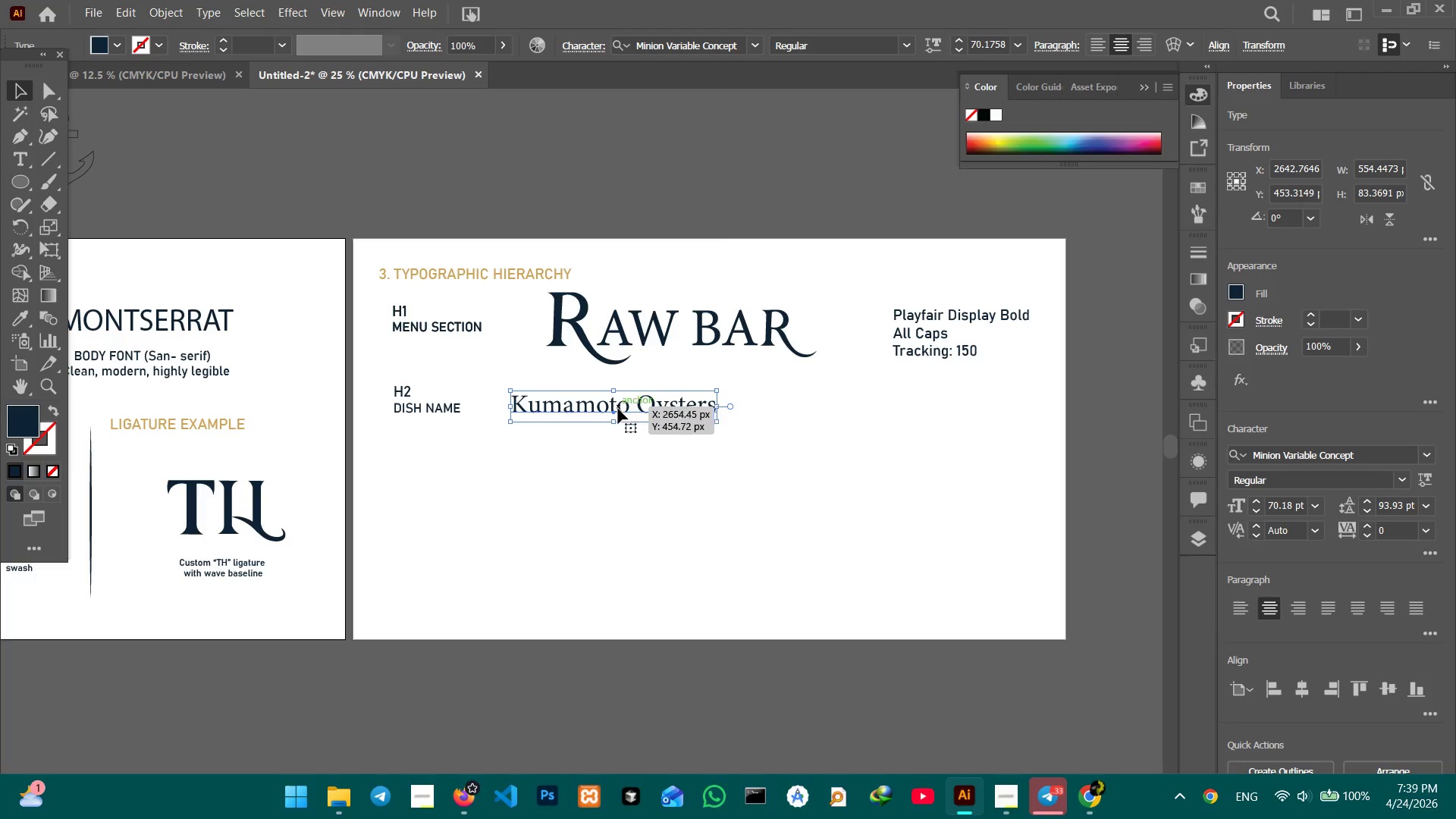 
left_click_drag(start_coordinate=[617, 411], to_coordinate=[648, 410])
 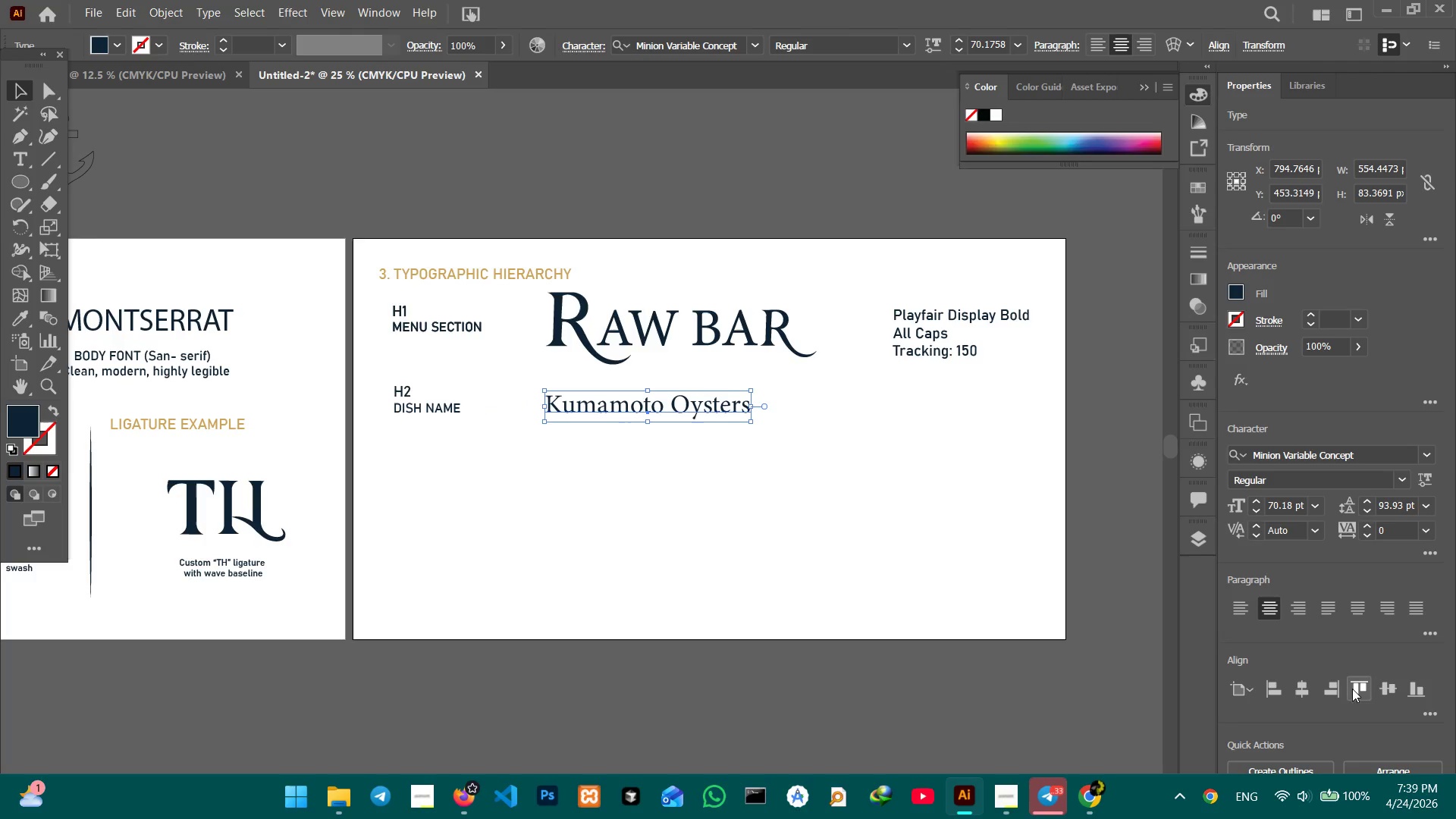 
left_click([1310, 693])
 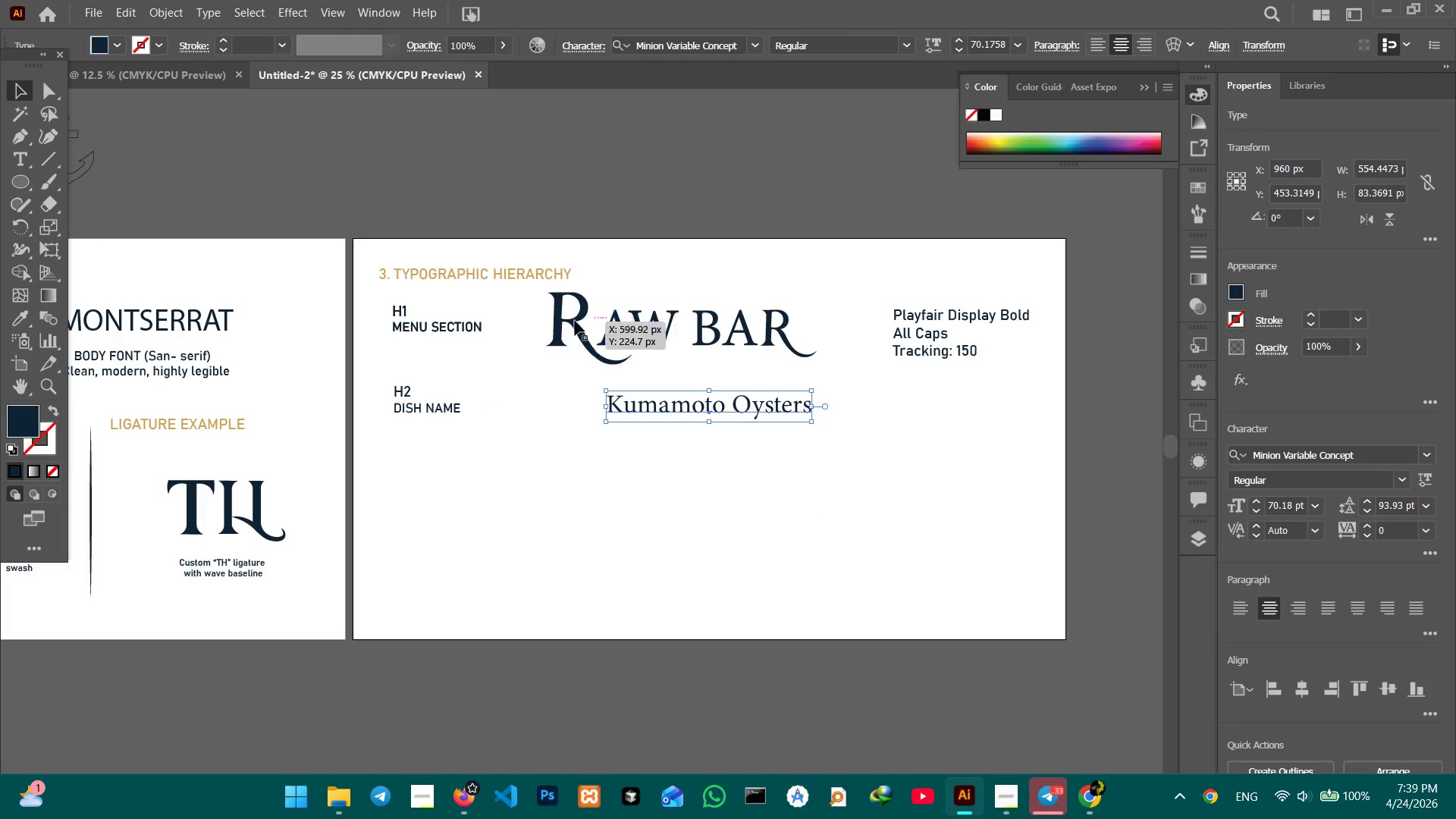 
left_click_drag(start_coordinate=[528, 303], to_coordinate=[805, 356])
 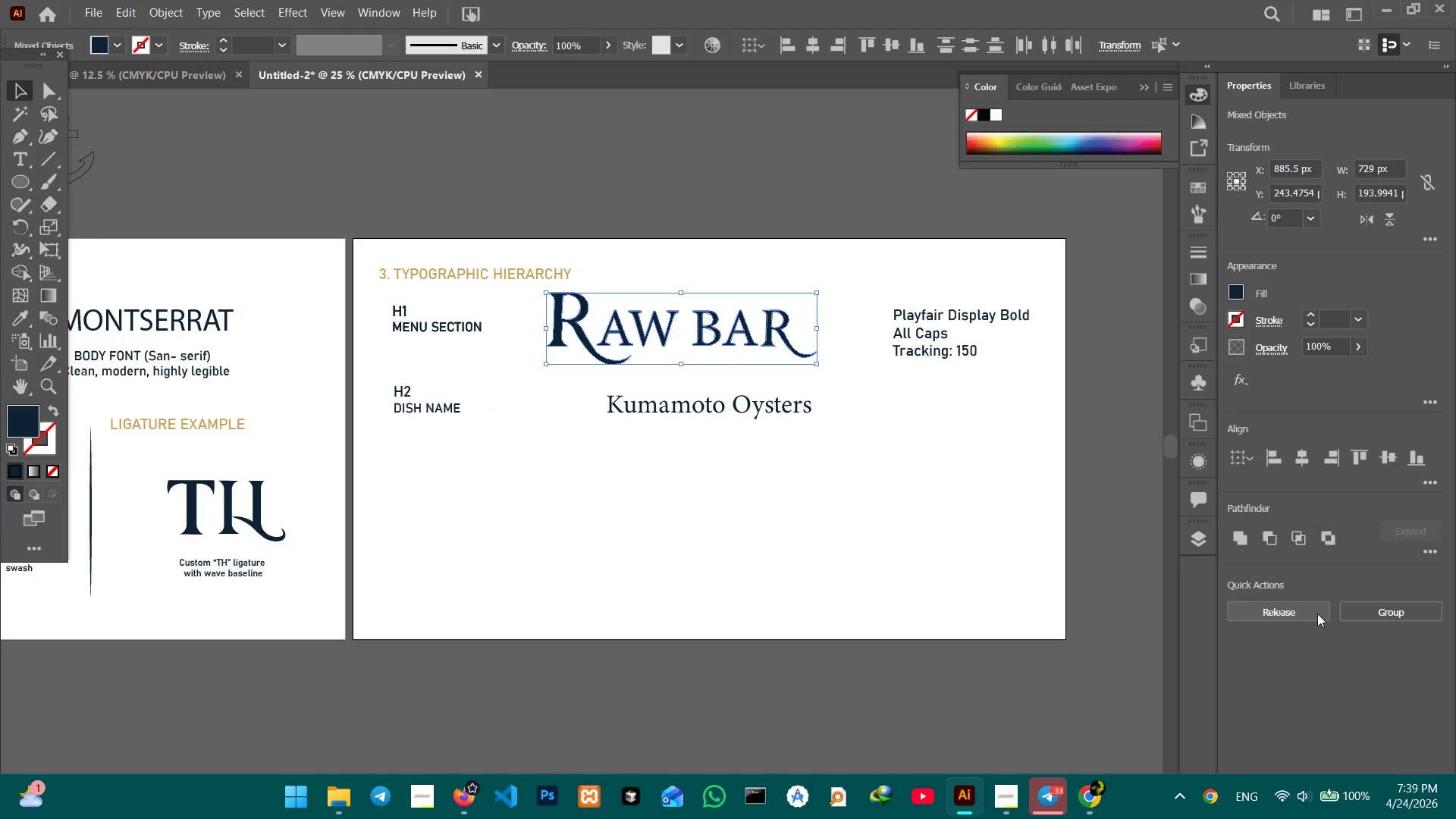 
left_click([1395, 613])
 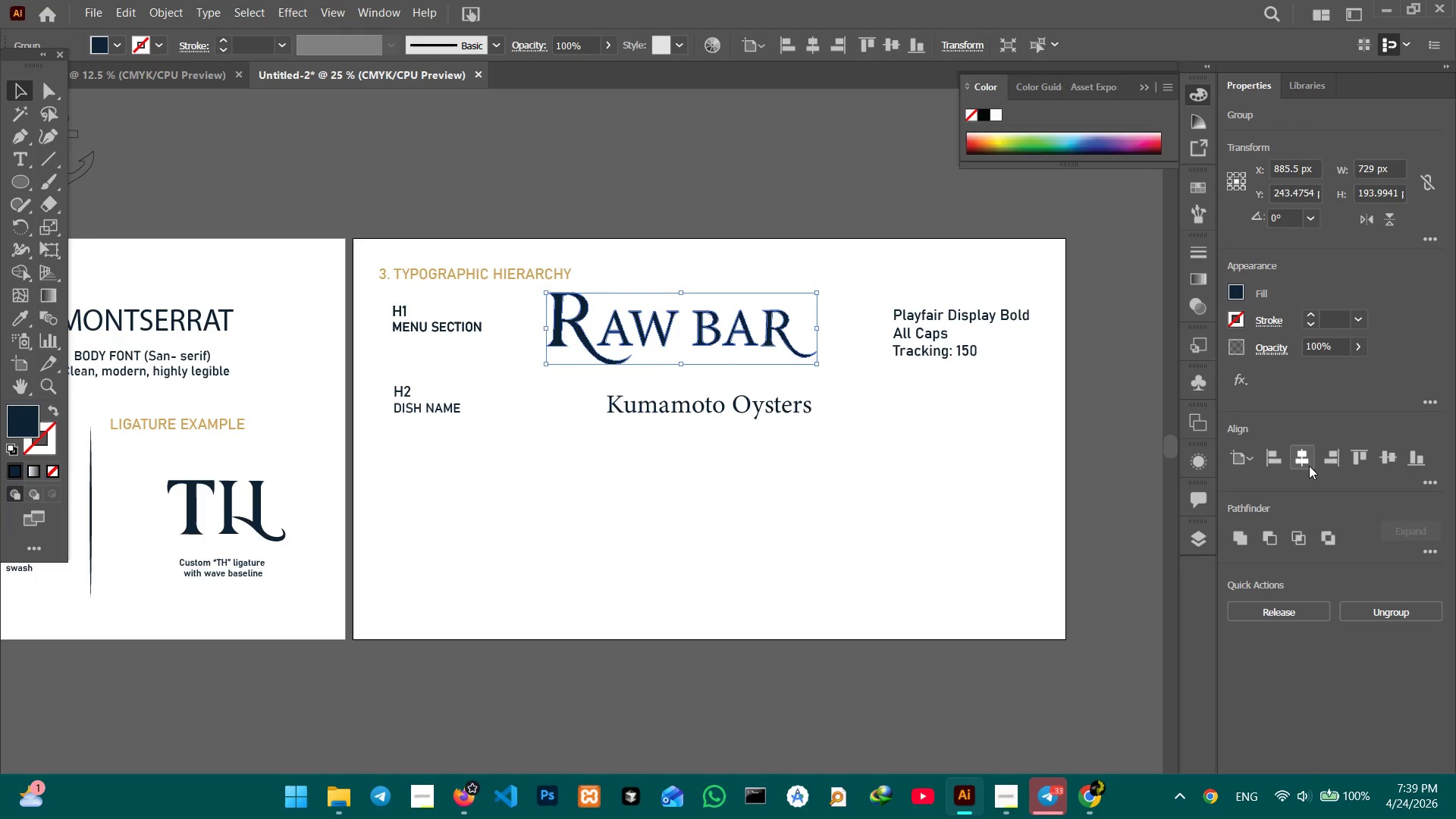 
left_click([1307, 464])
 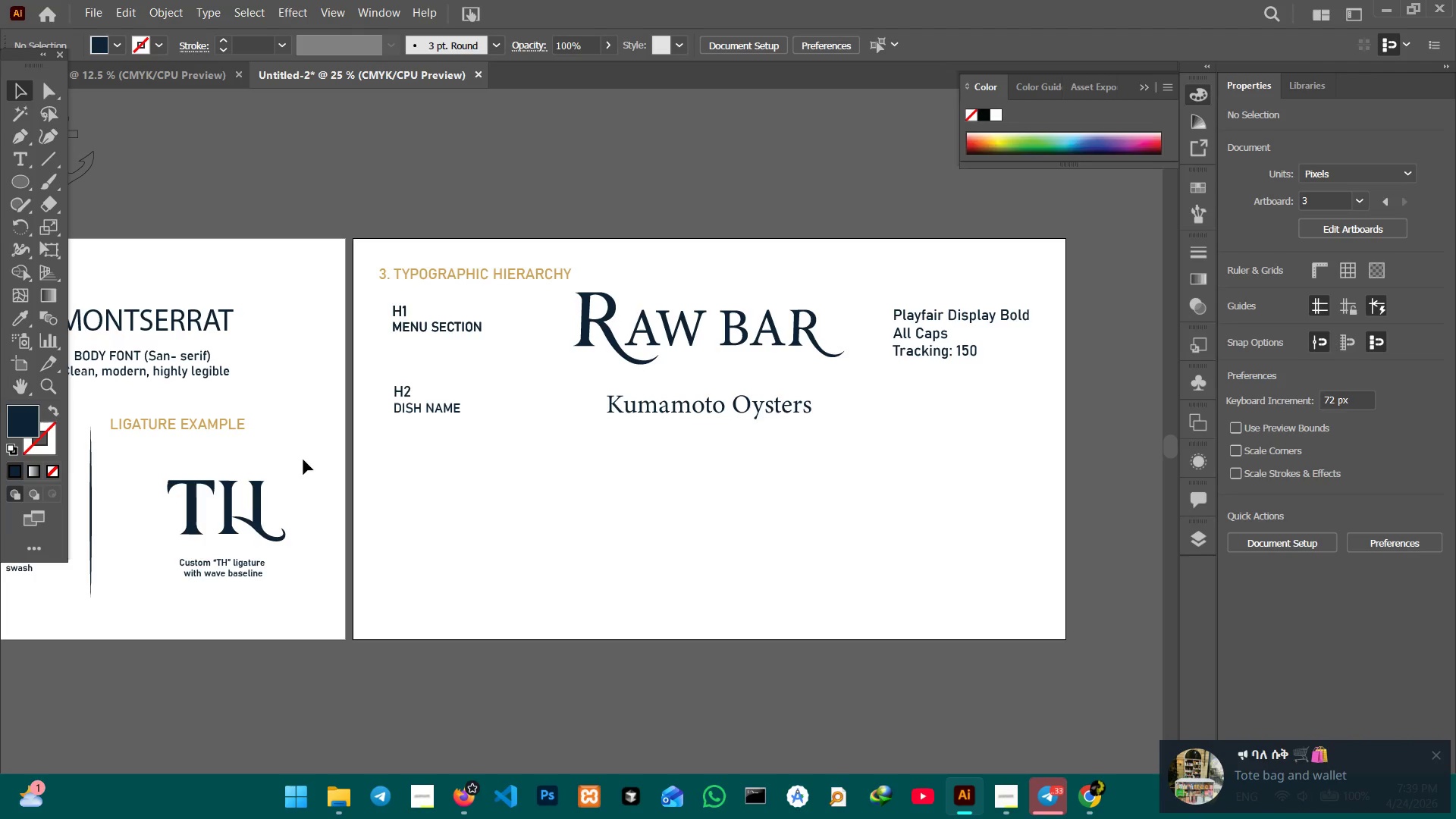 
wait(6.09)
 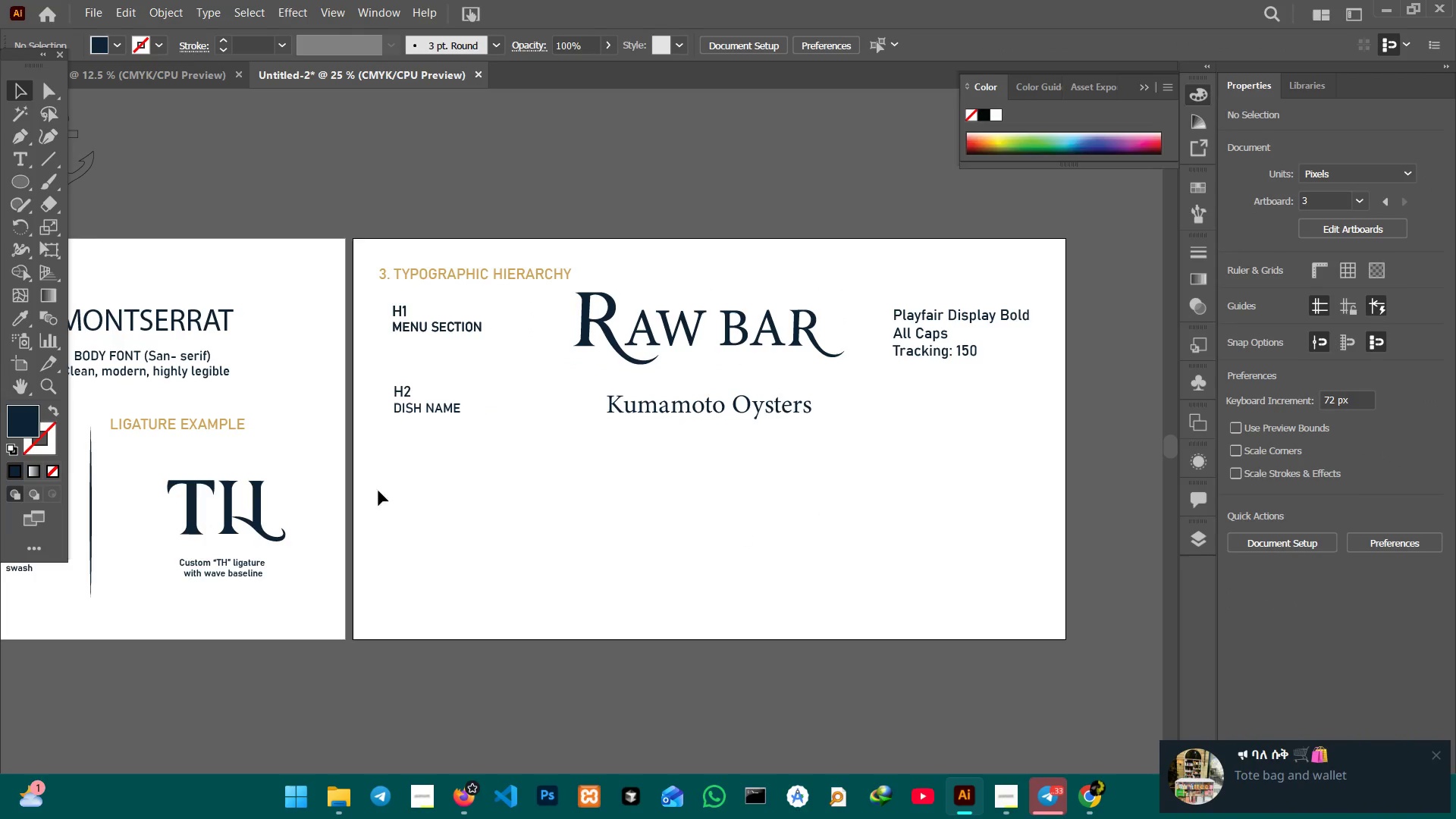 
left_click([419, 406])
 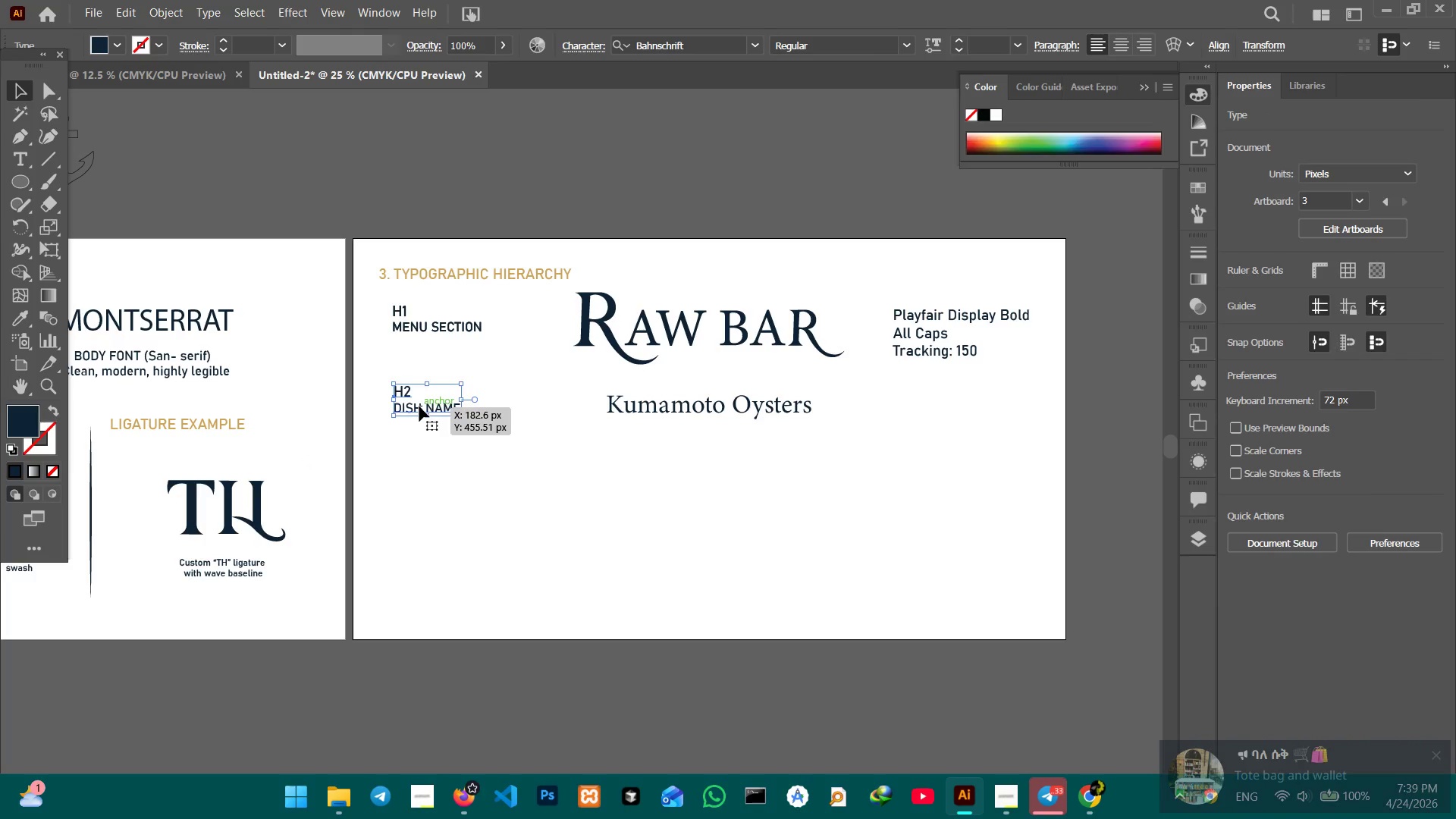 
key(Control+C)
 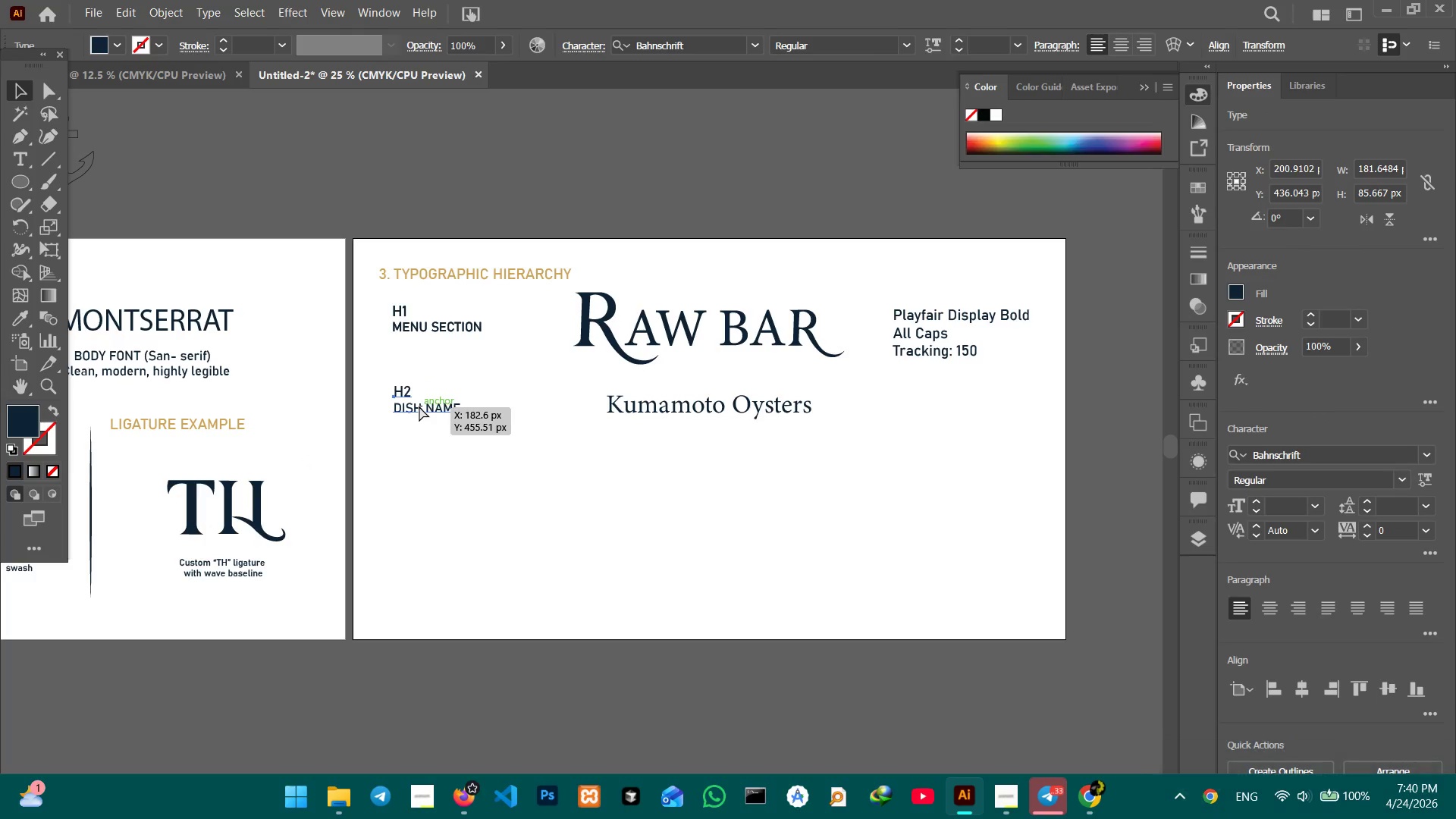 
key(Control+V)
 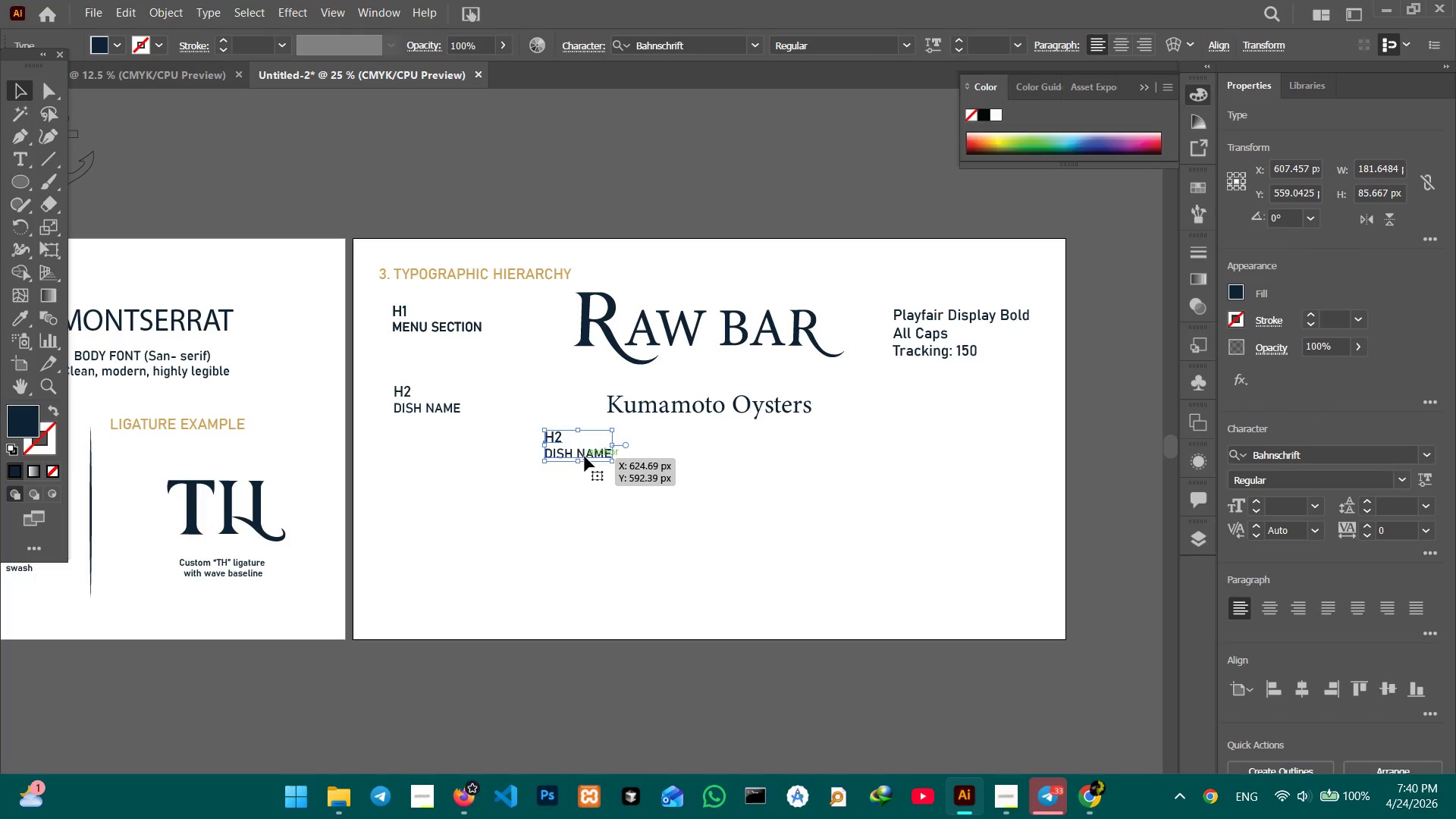 
left_click_drag(start_coordinate=[585, 456], to_coordinate=[433, 480])
 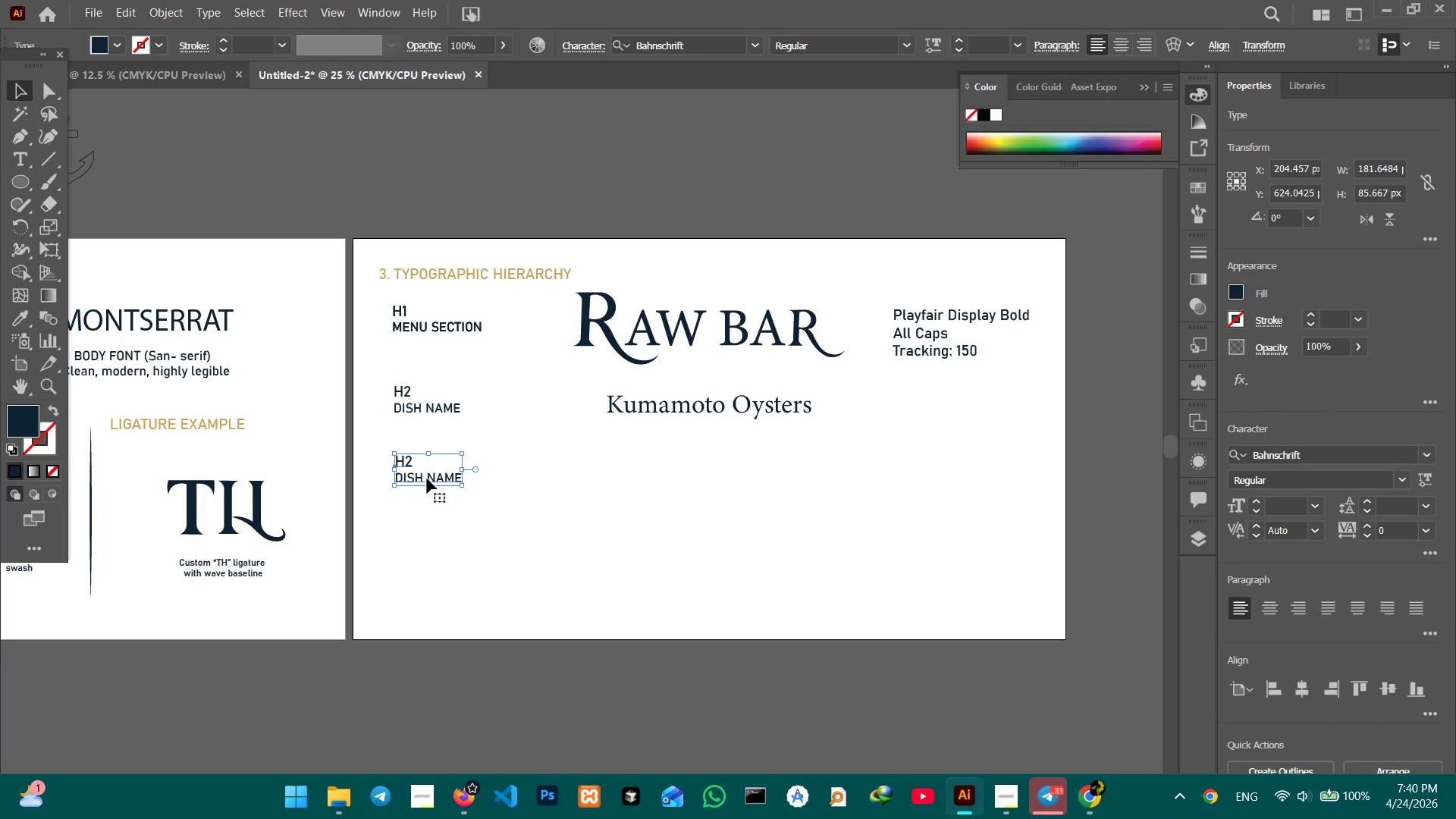 
double_click([427, 479])
 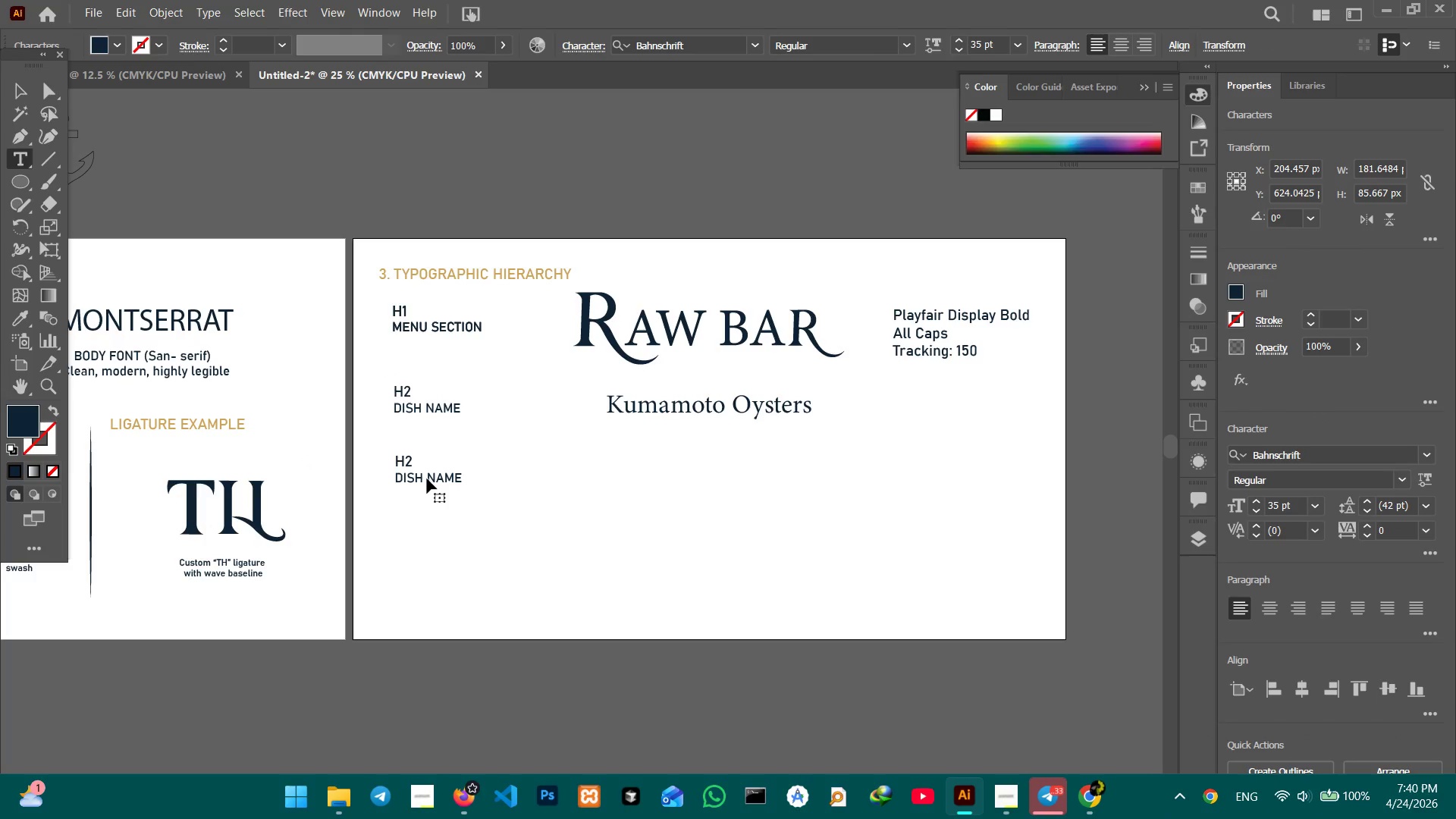 
triple_click([427, 479])
 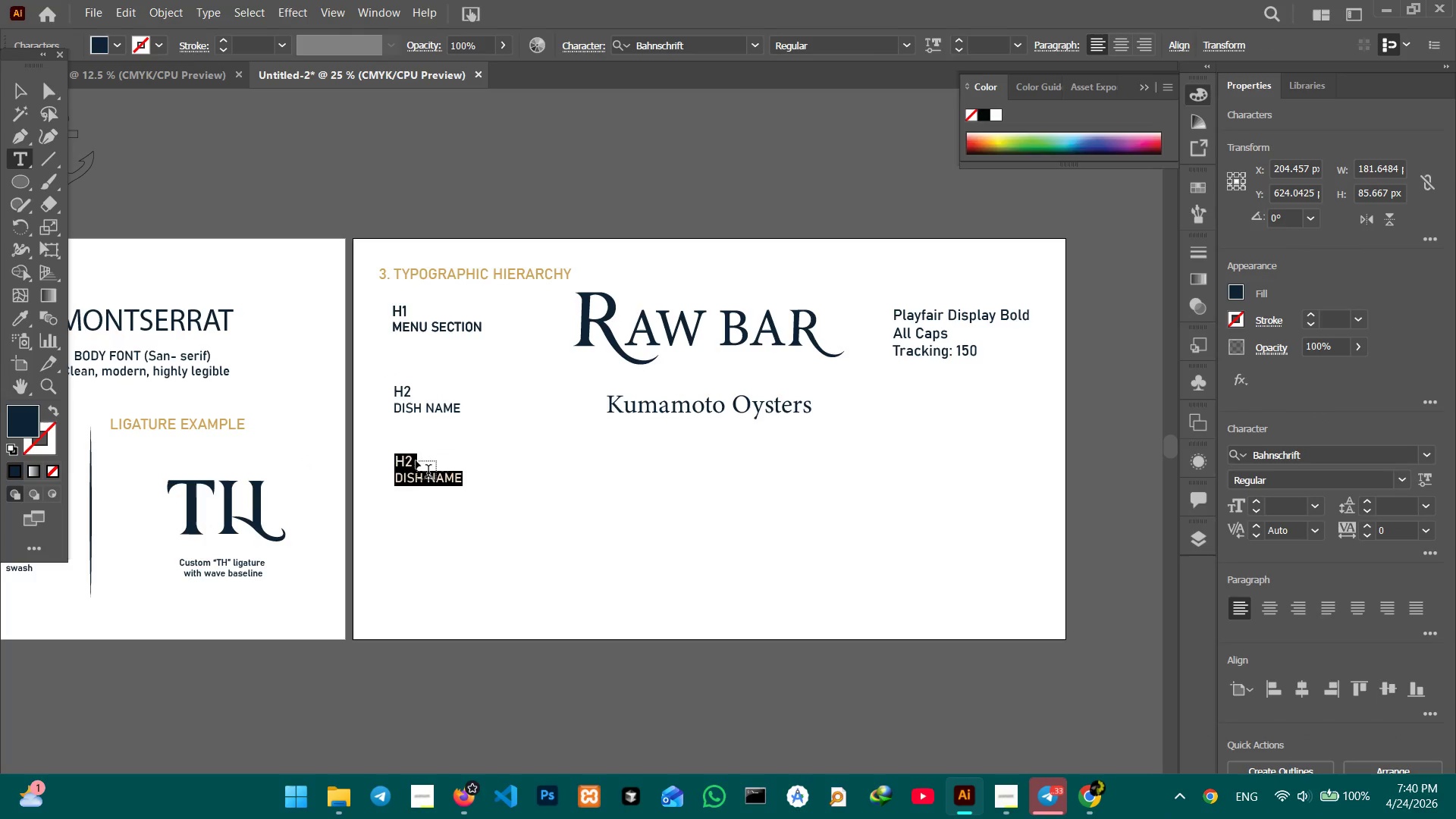 
left_click([412, 459])
 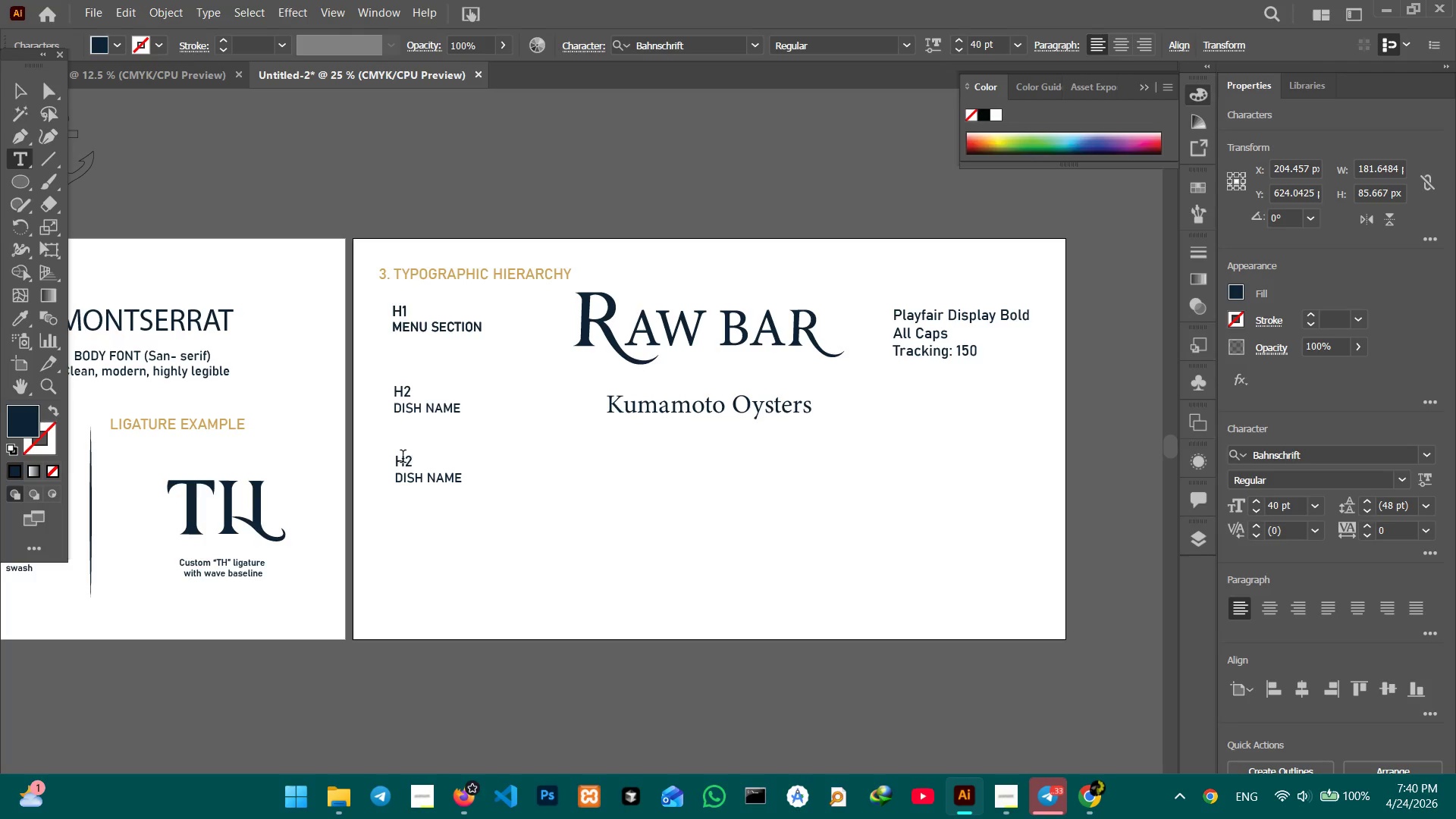 
left_click_drag(start_coordinate=[412, 459], to_coordinate=[381, 458])
 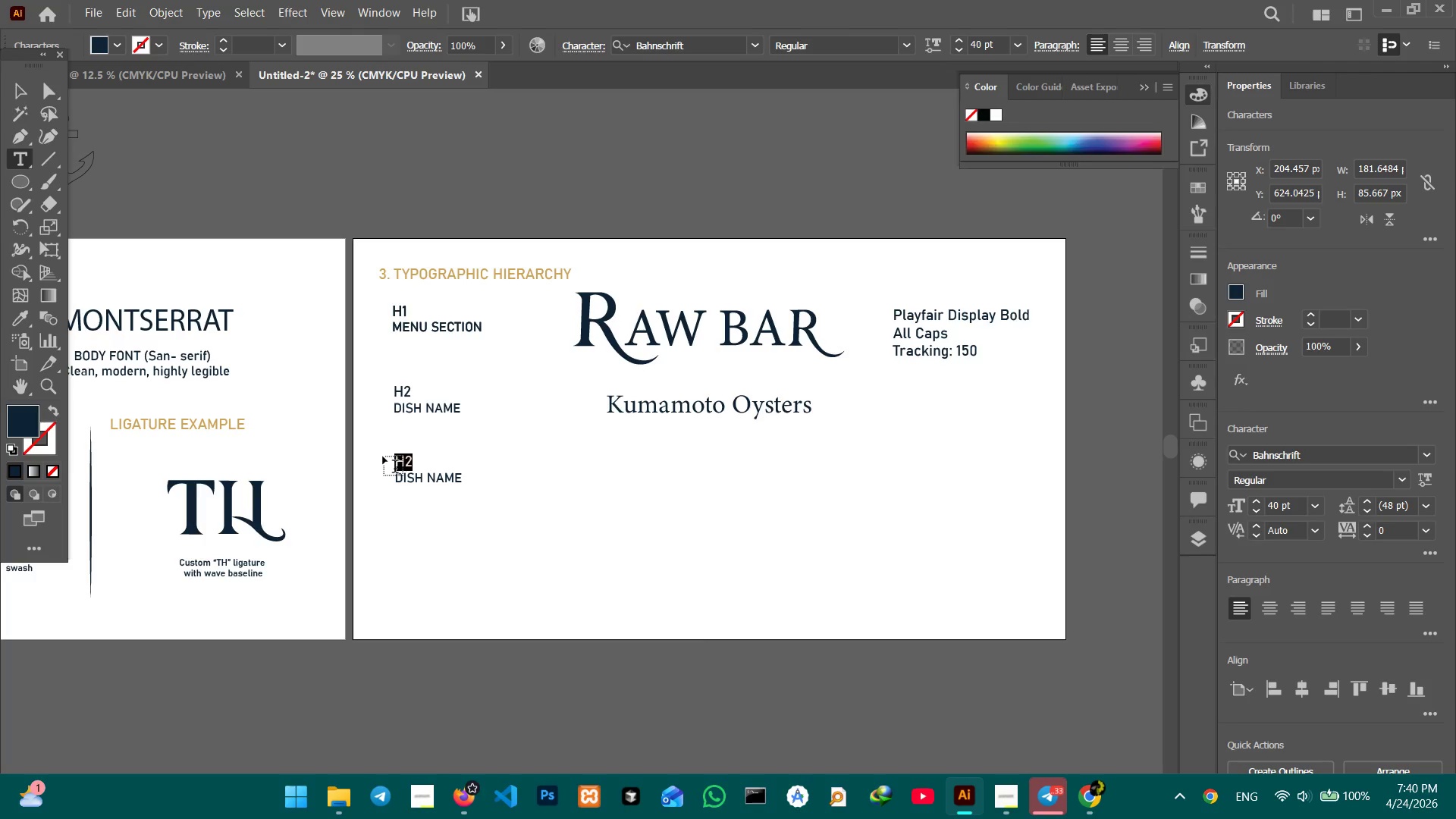 
type(BODY)
 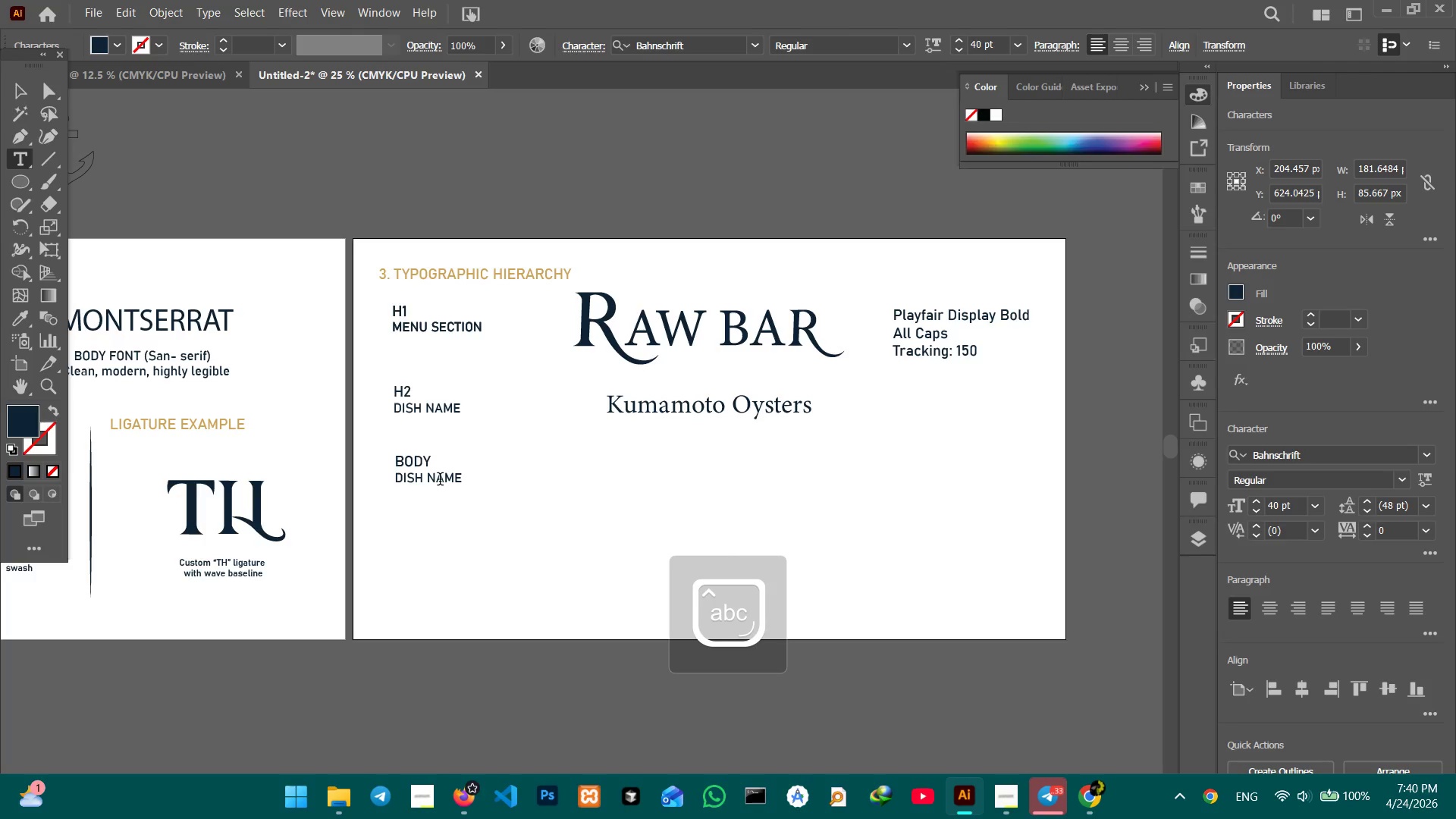 
double_click([440, 481])
 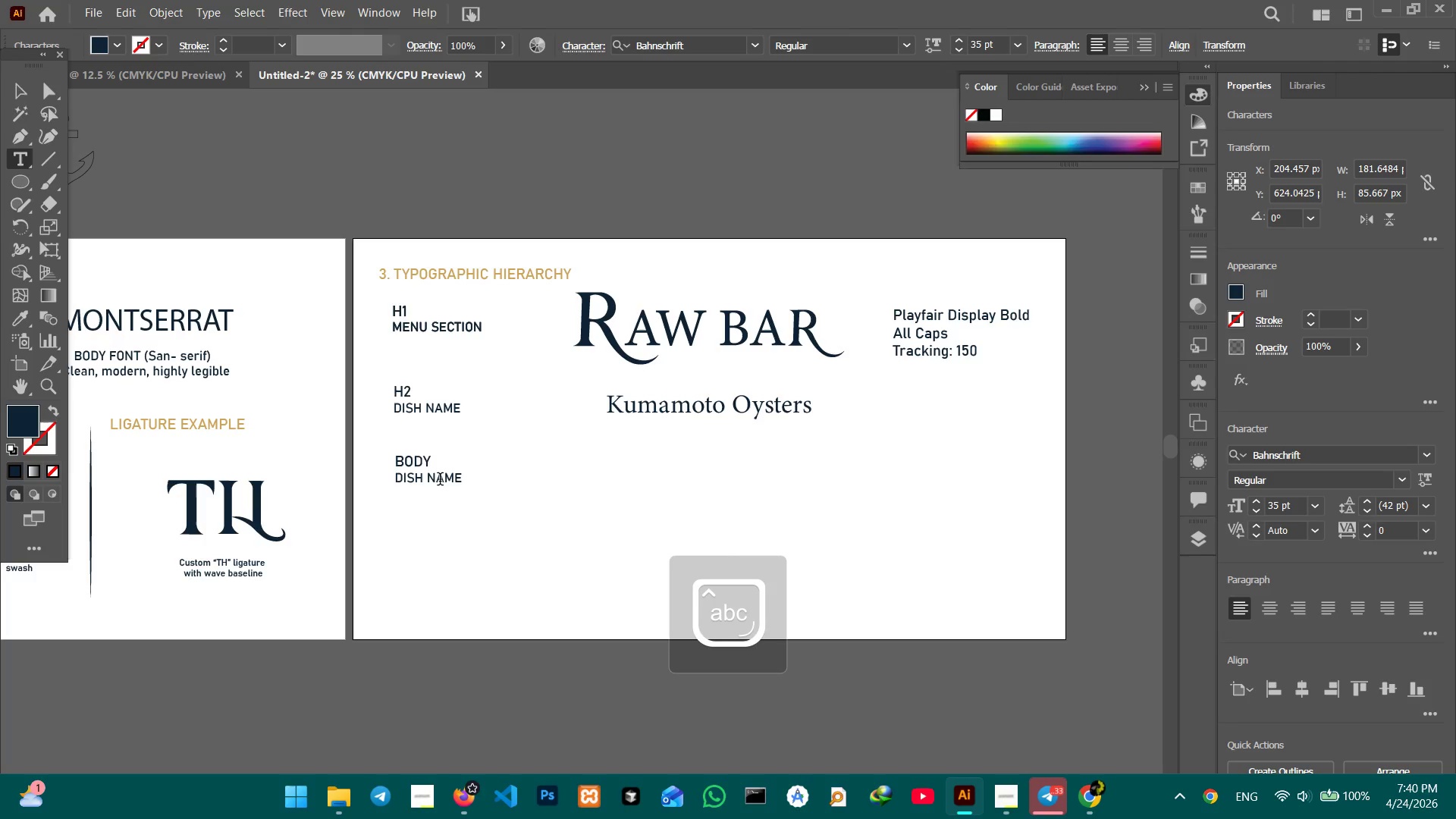 
triple_click([440, 481])
 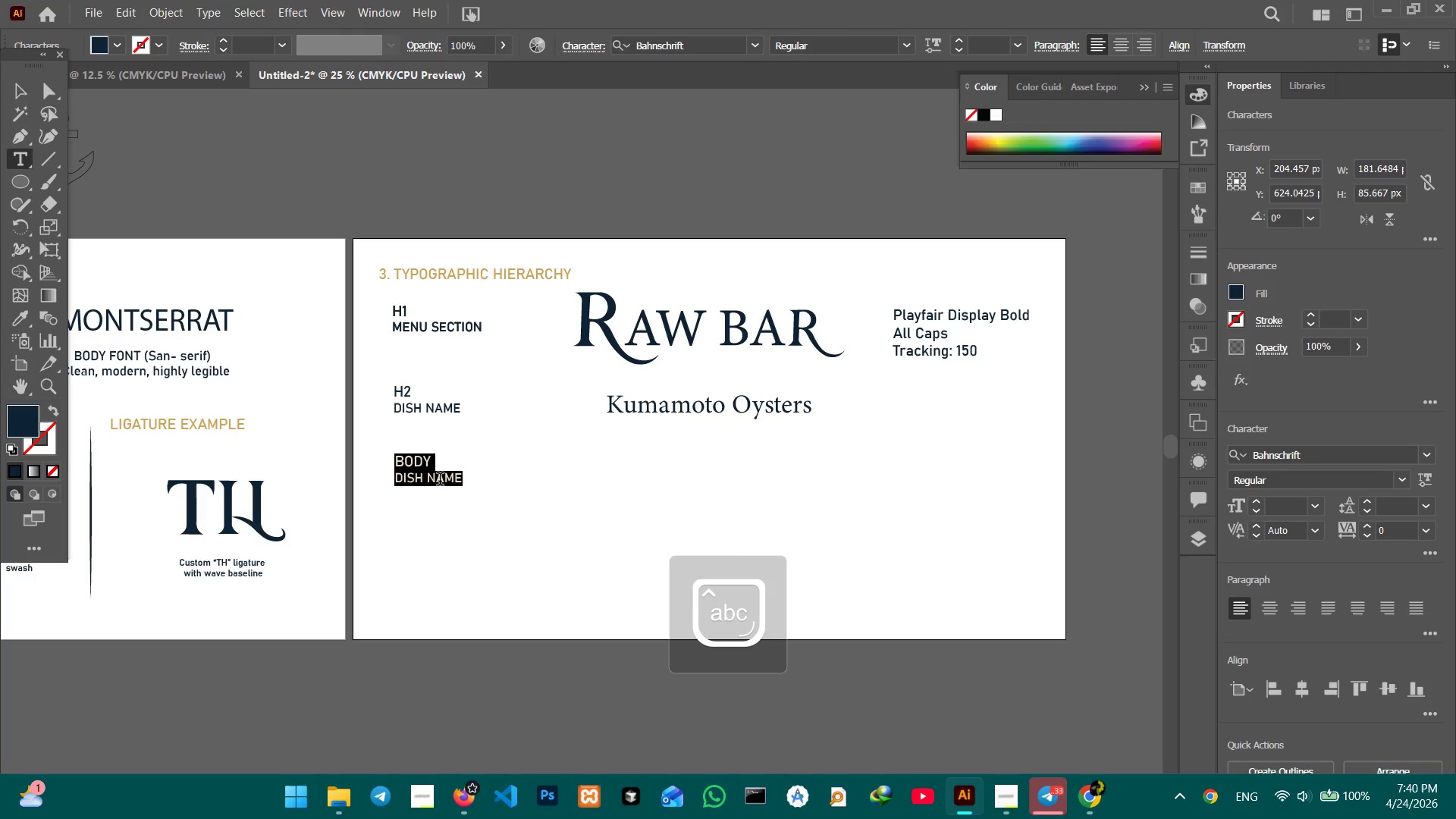 
triple_click([440, 481])
 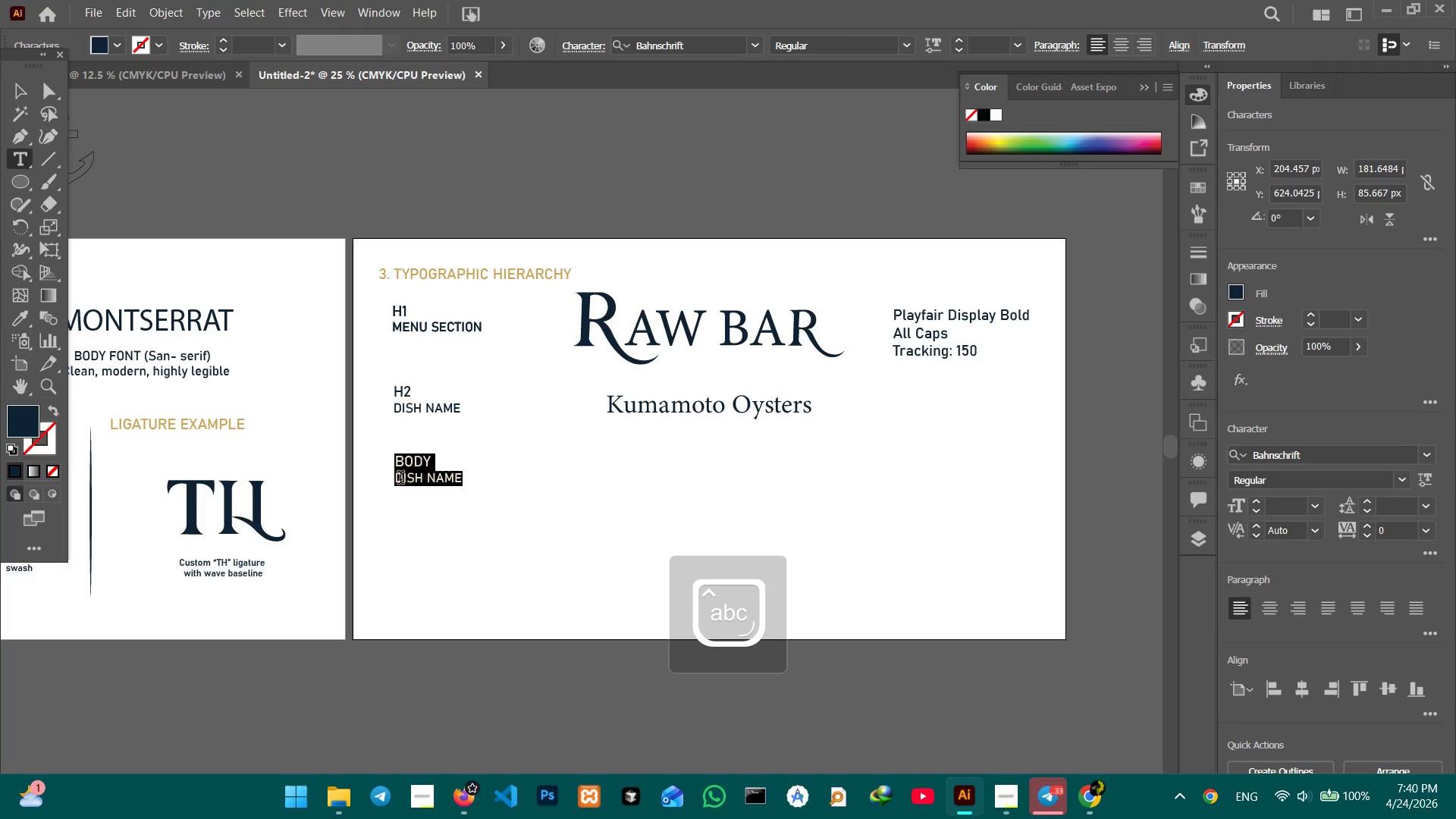 
left_click_drag(start_coordinate=[398, 479], to_coordinate=[465, 485])
 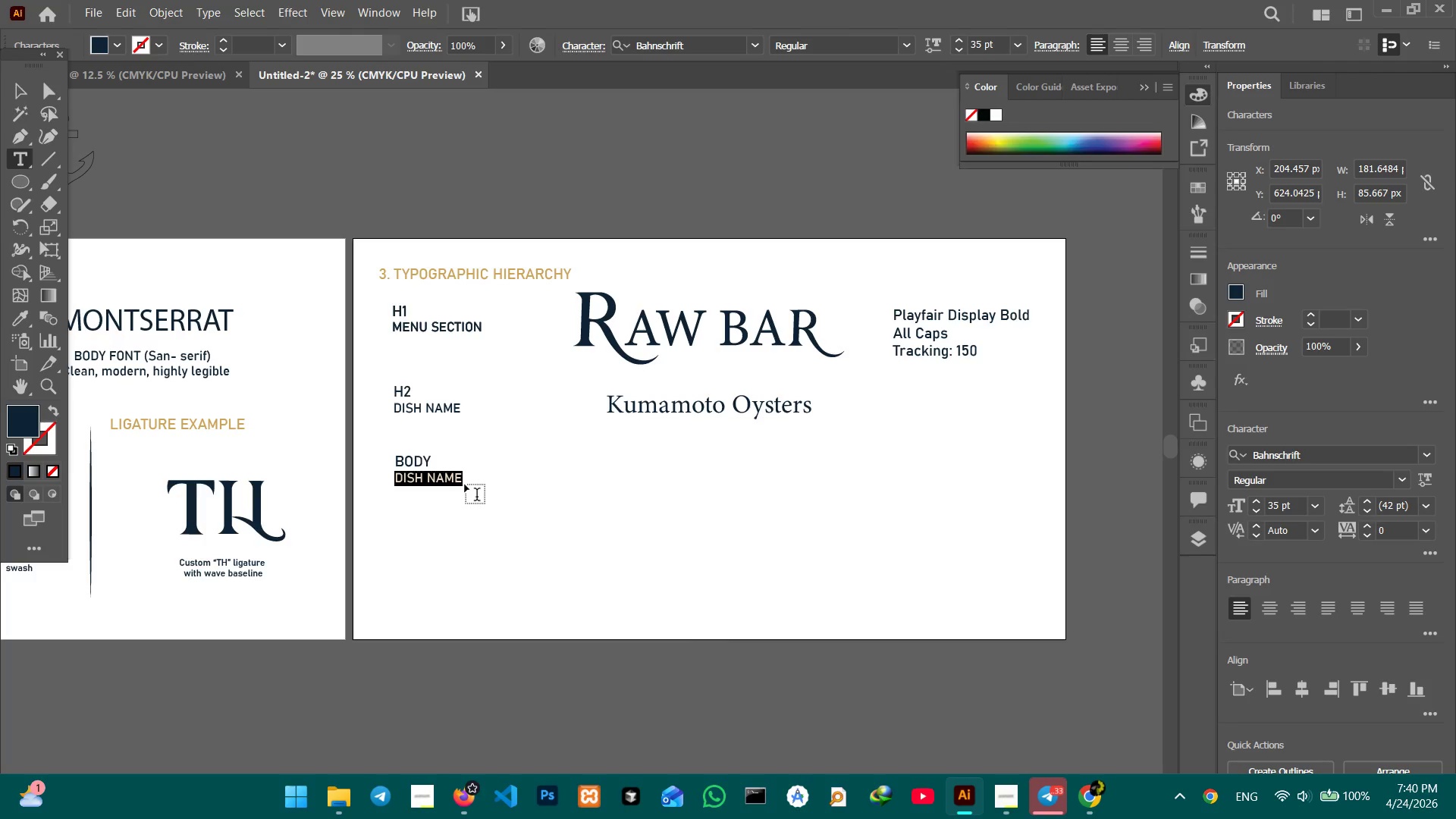 
type(INGI)
key(Backspace)
type(REDIENTS)
 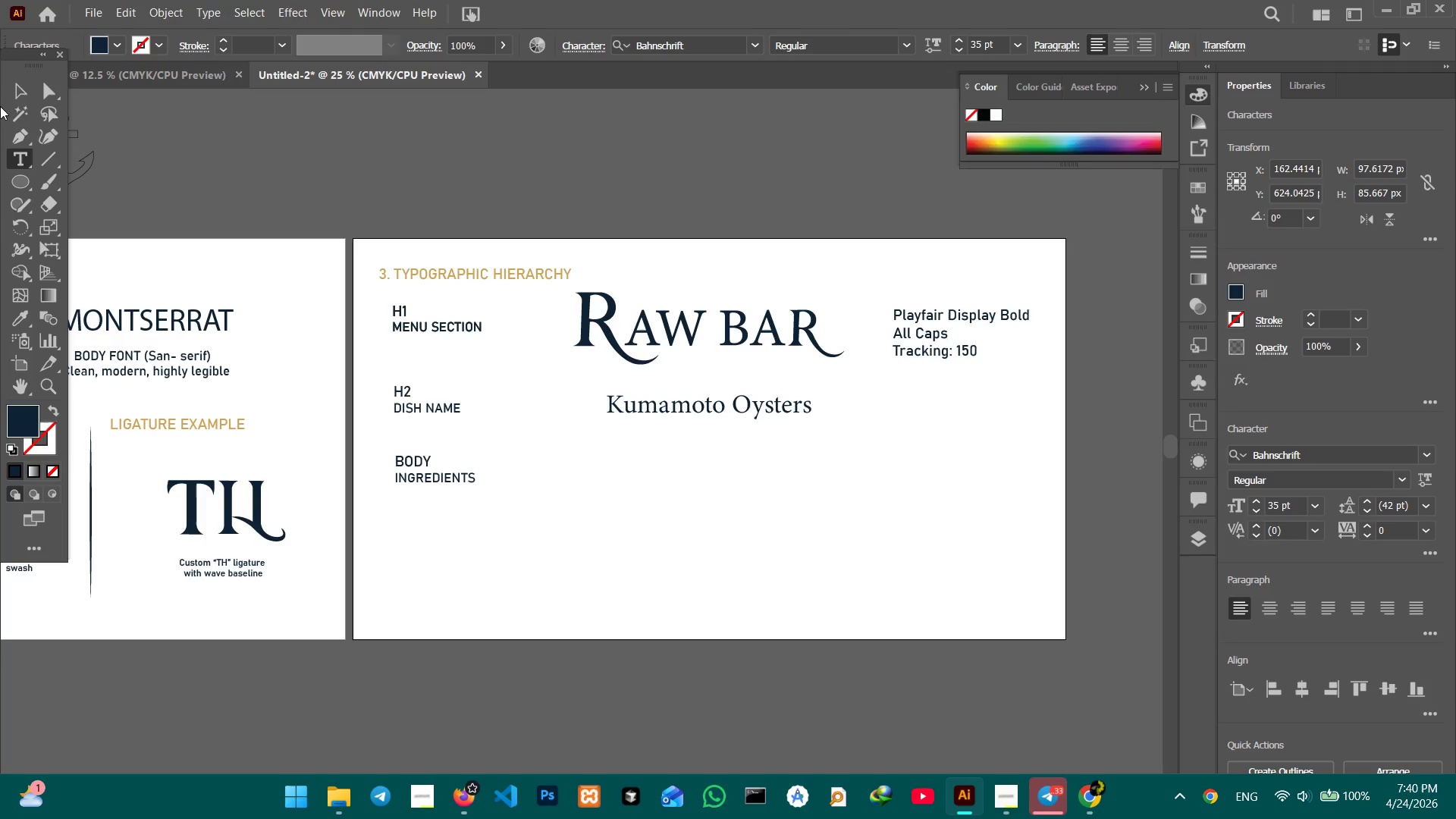 
left_click([17, 95])
 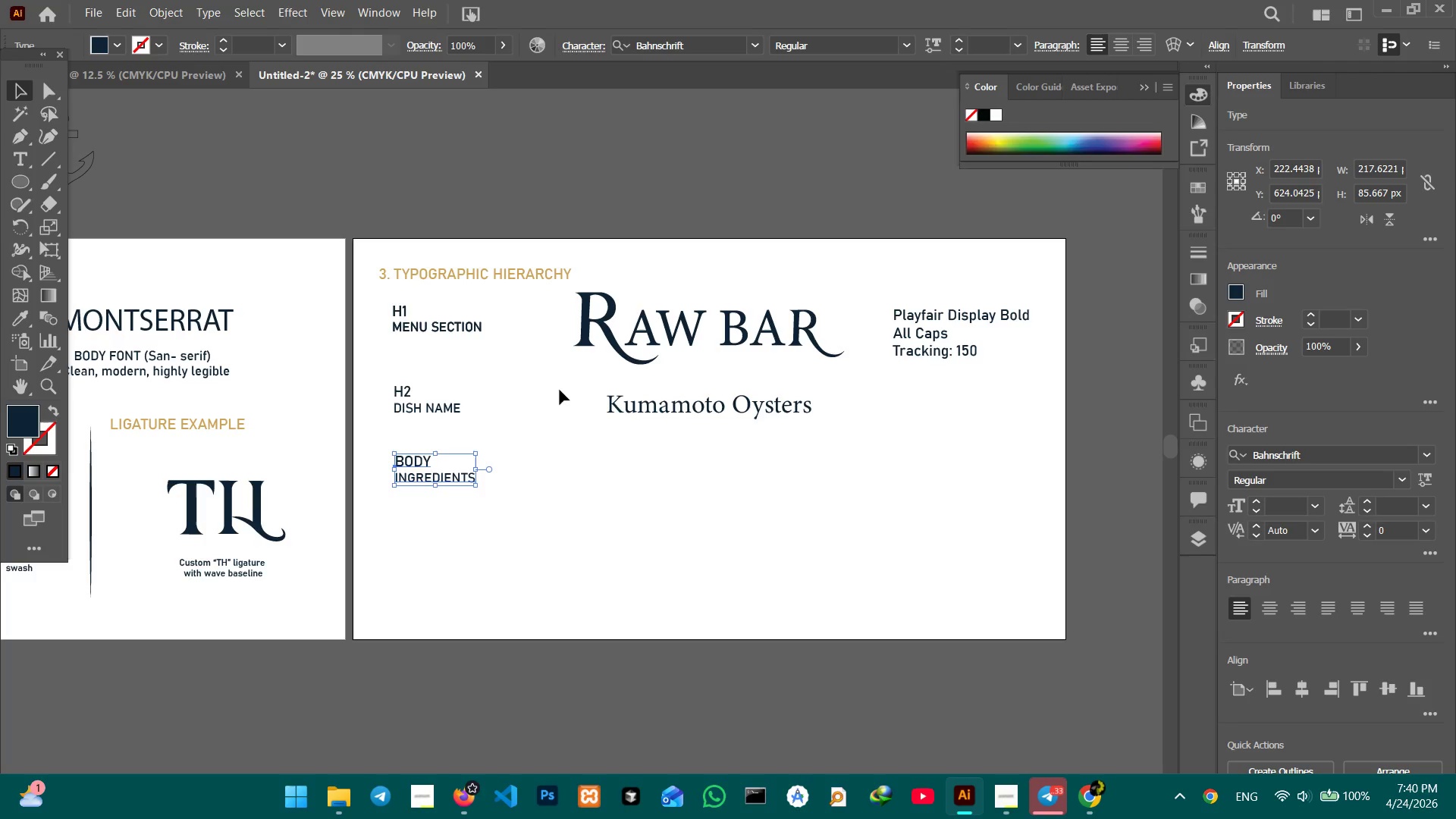 
key(Control+C)
 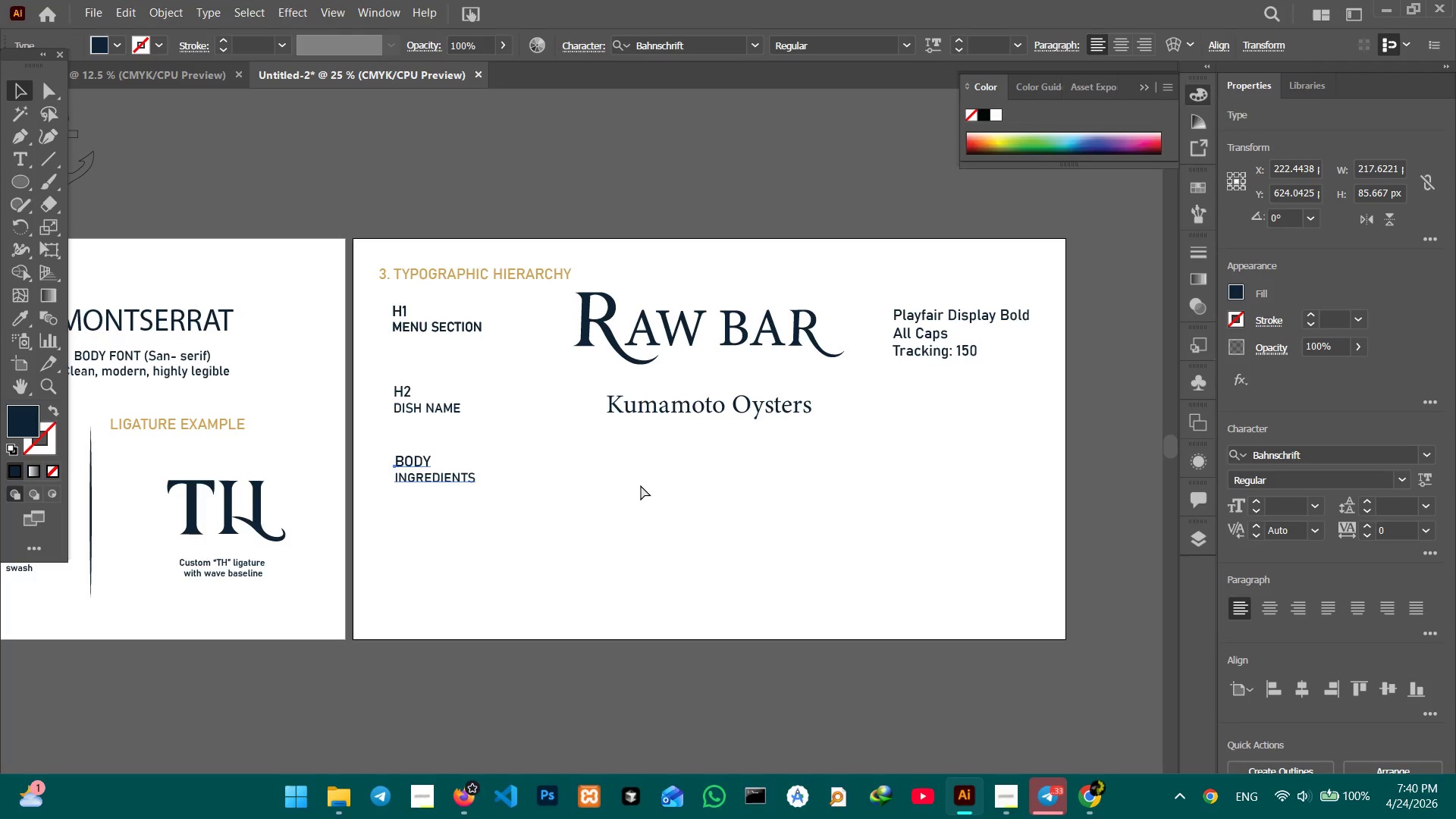 
key(Control+V)
 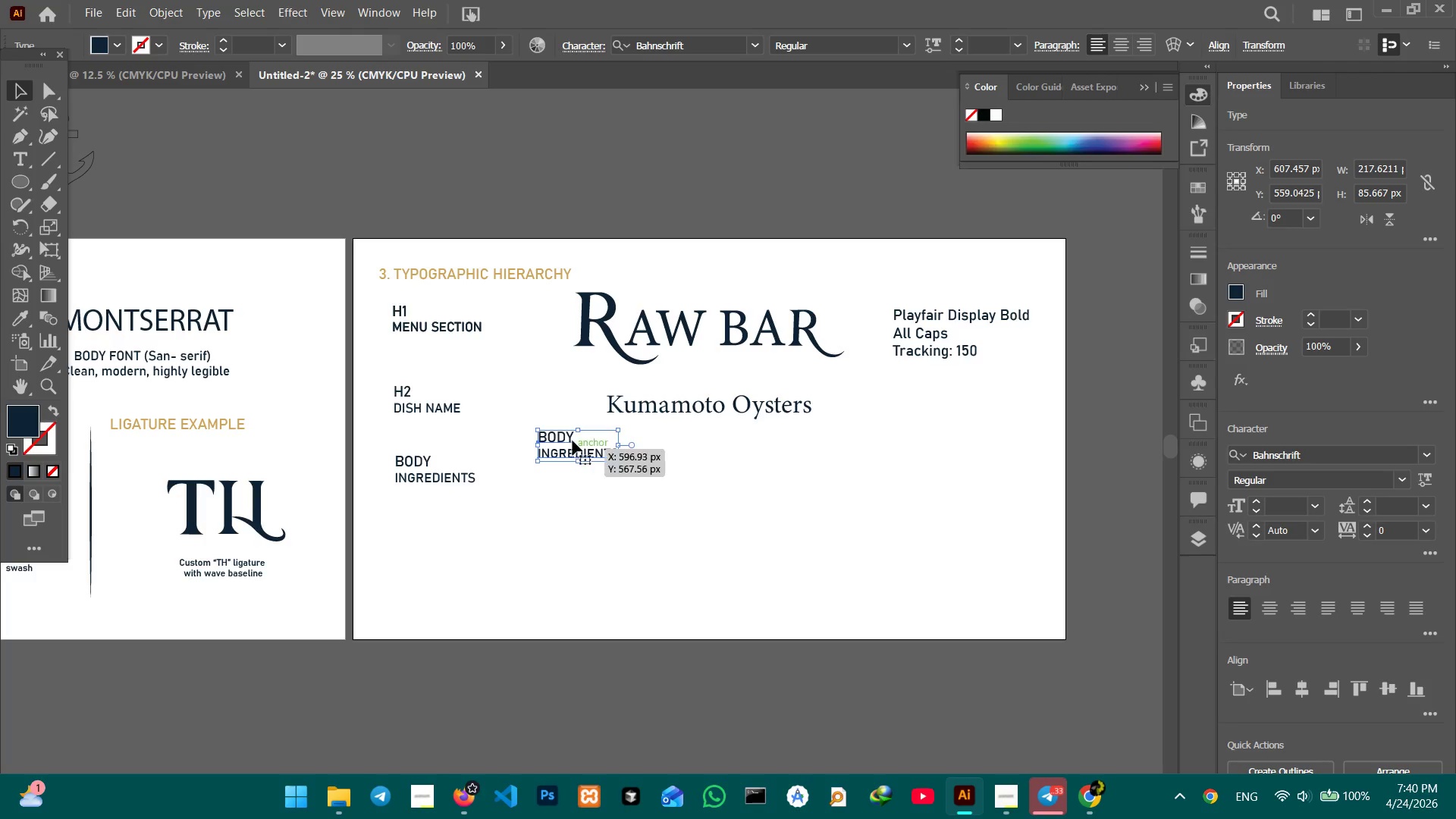 
left_click_drag(start_coordinate=[567, 432], to_coordinate=[592, 461])
 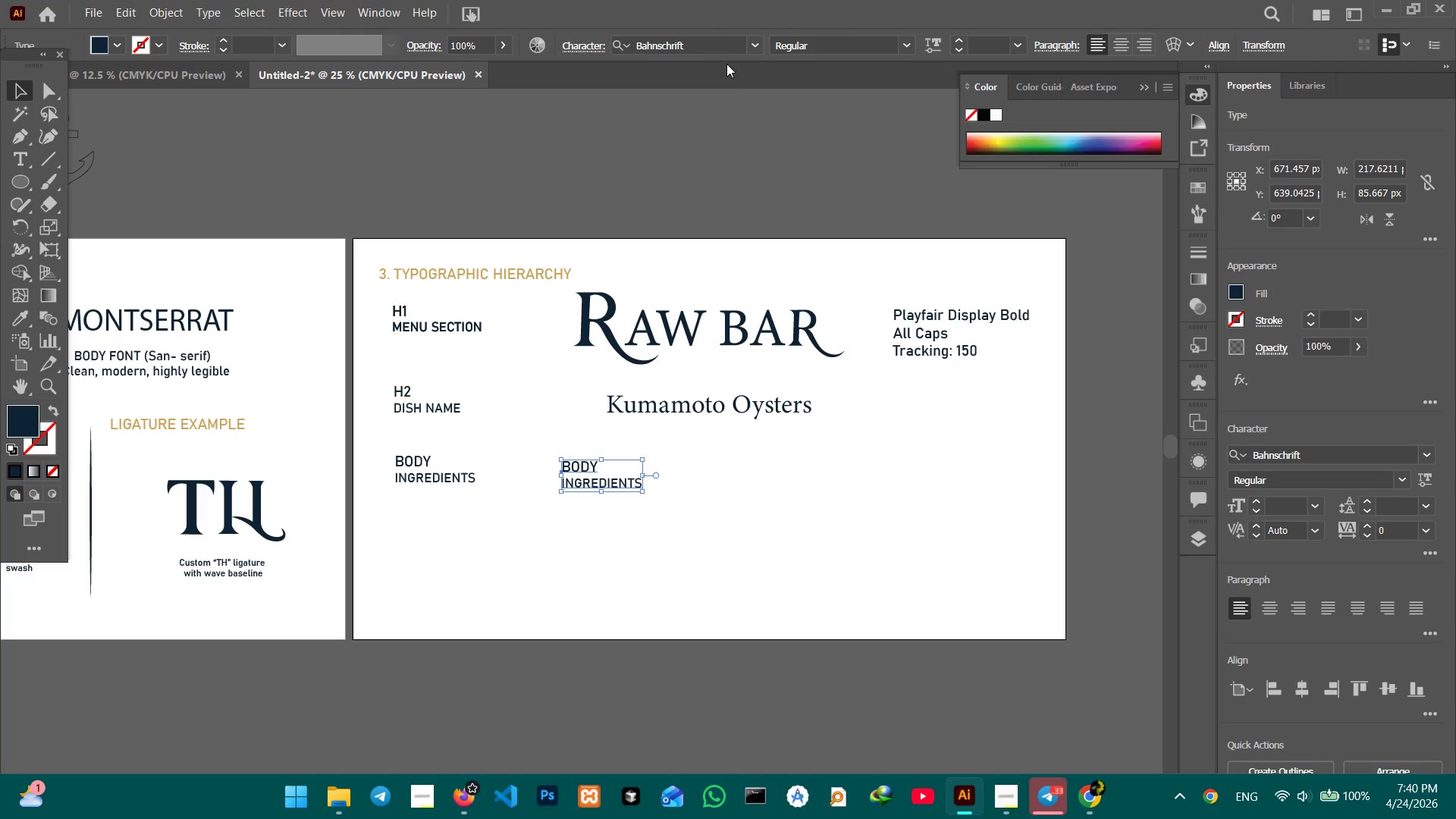 
left_click([719, 46])
 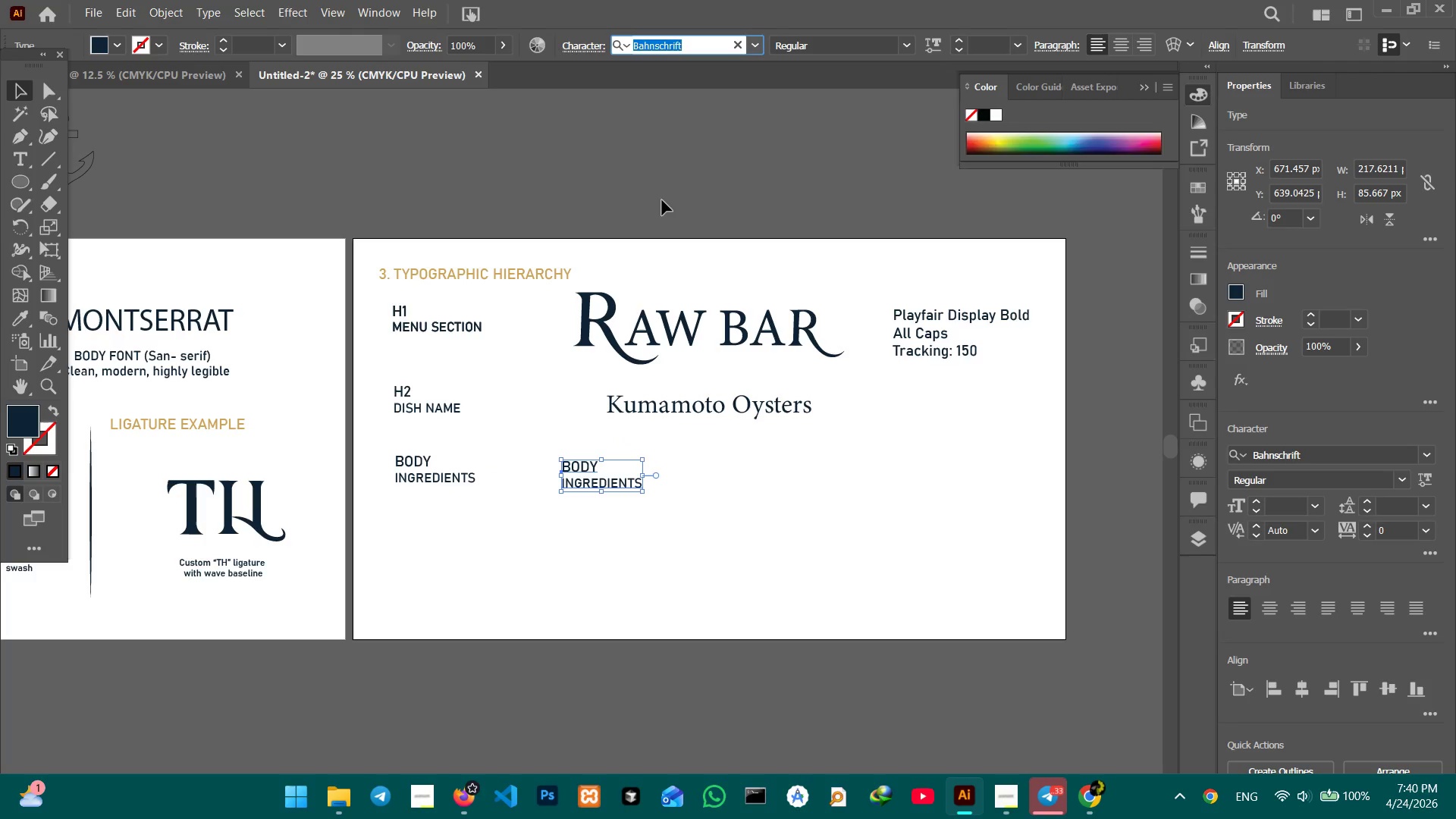 
type(MONT)
 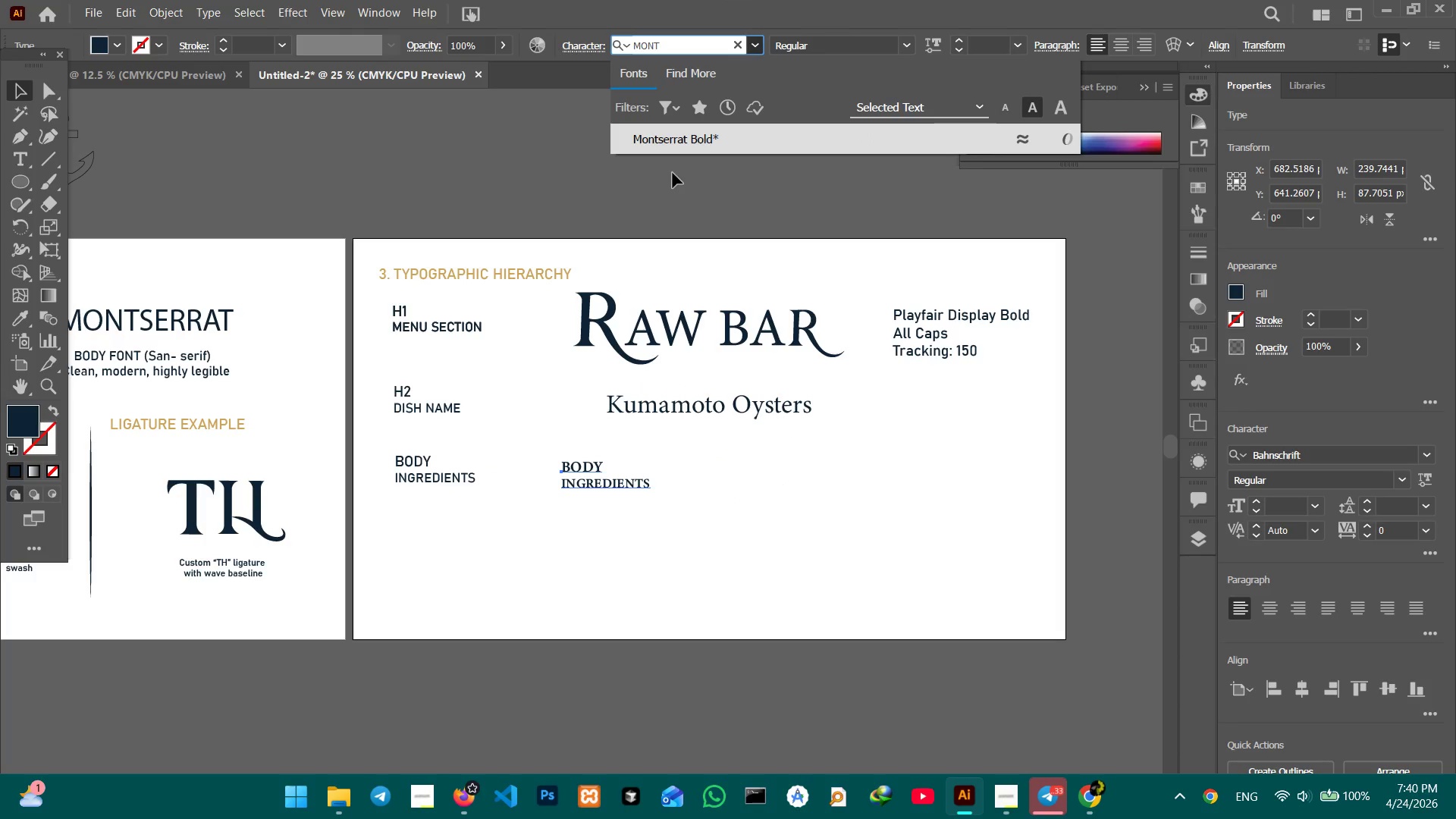 
left_click([683, 145])
 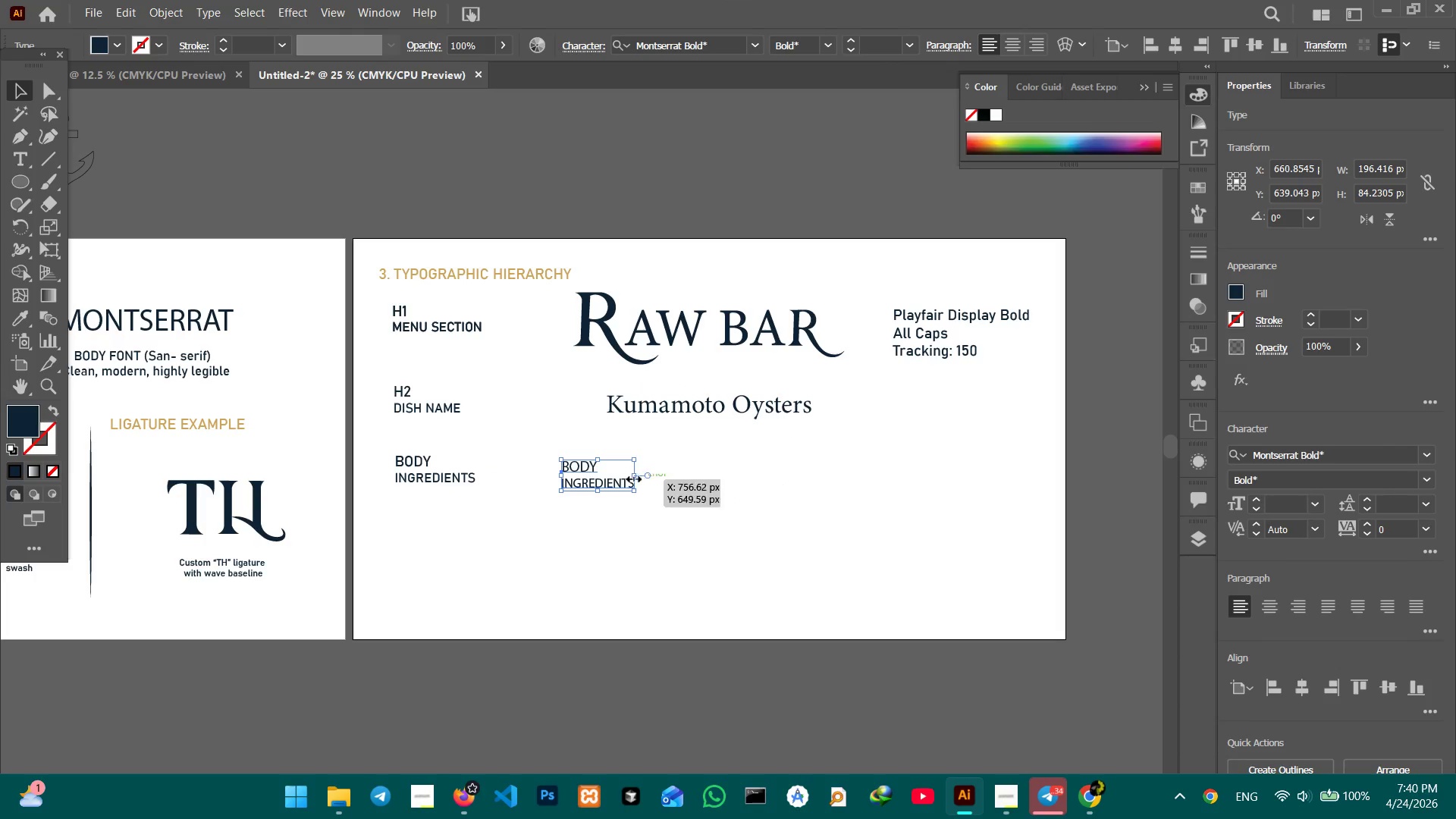 
double_click([604, 481])
 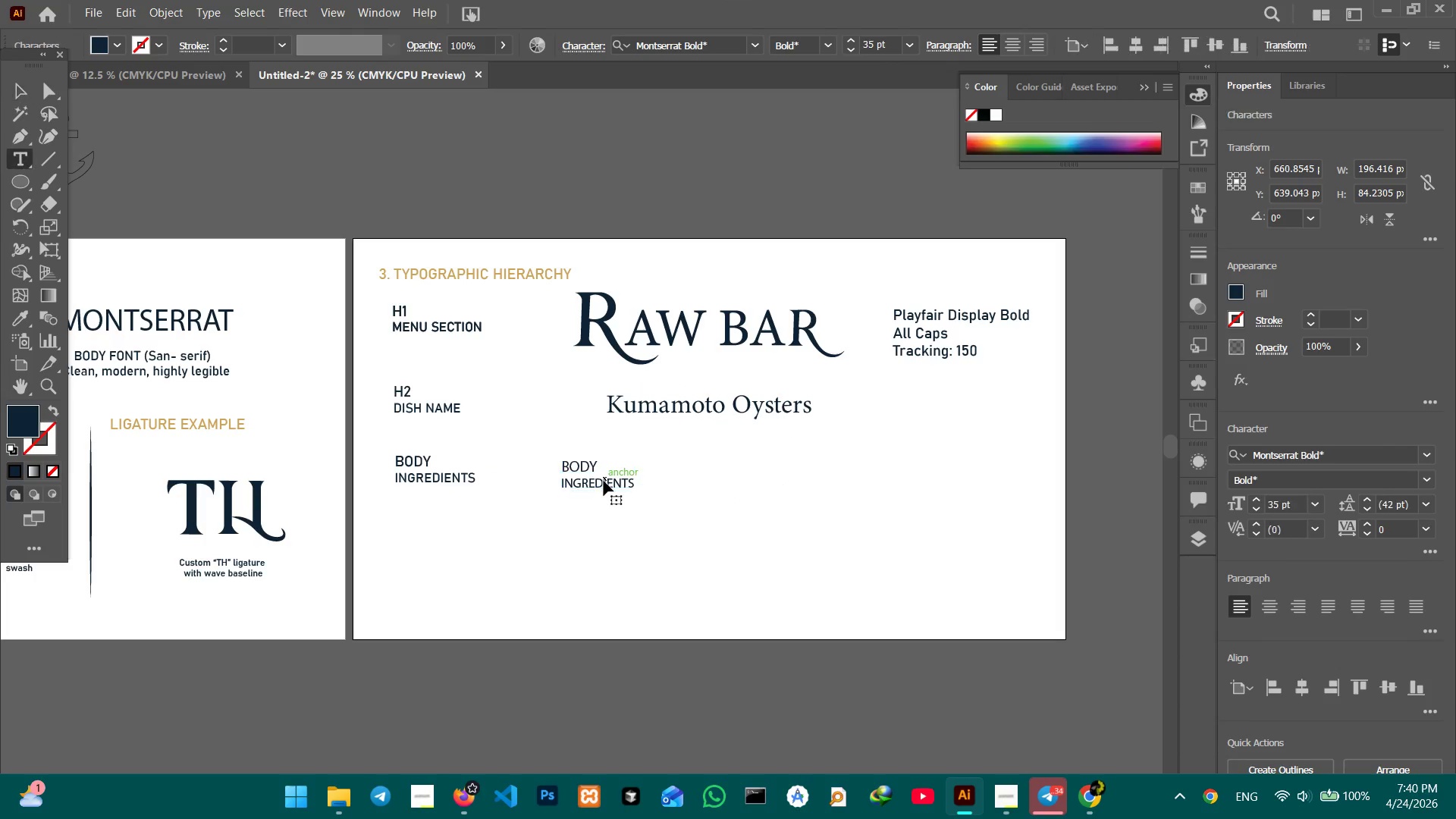 
triple_click([604, 481])
 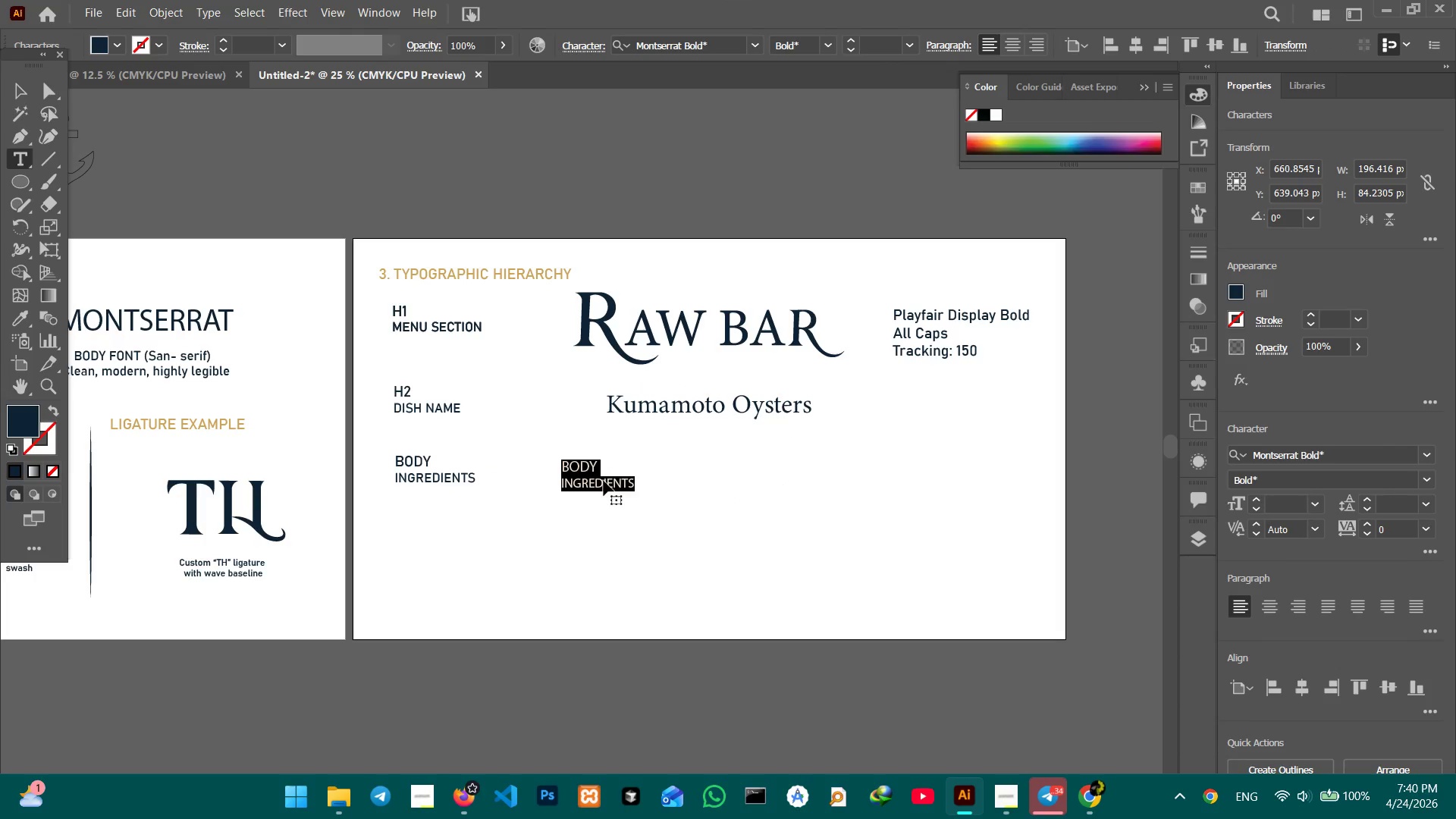 
type(CH)
key(Backspace)
type(hive oil, sea salt, lemon)
 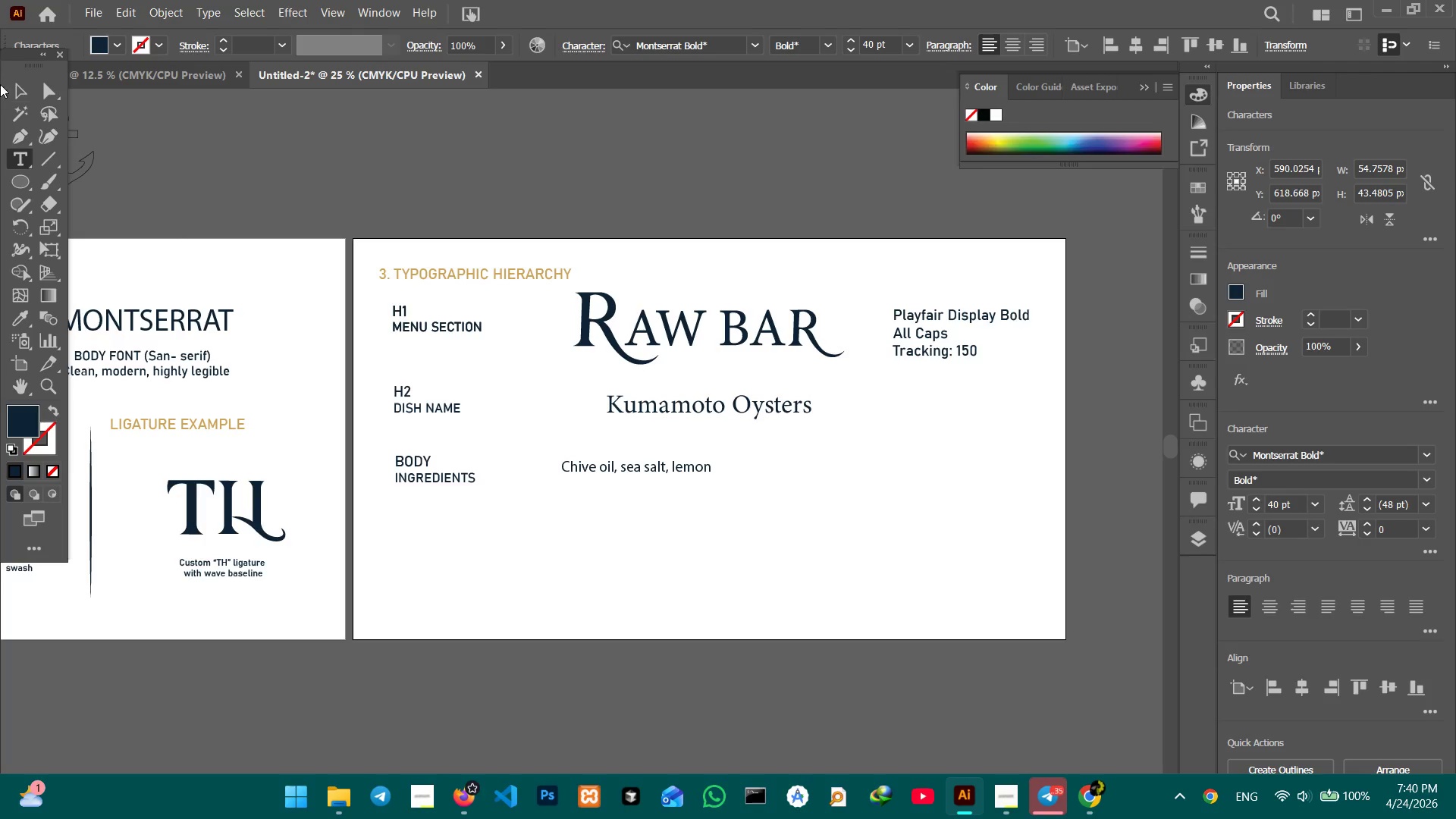 
left_click([7, 83])
 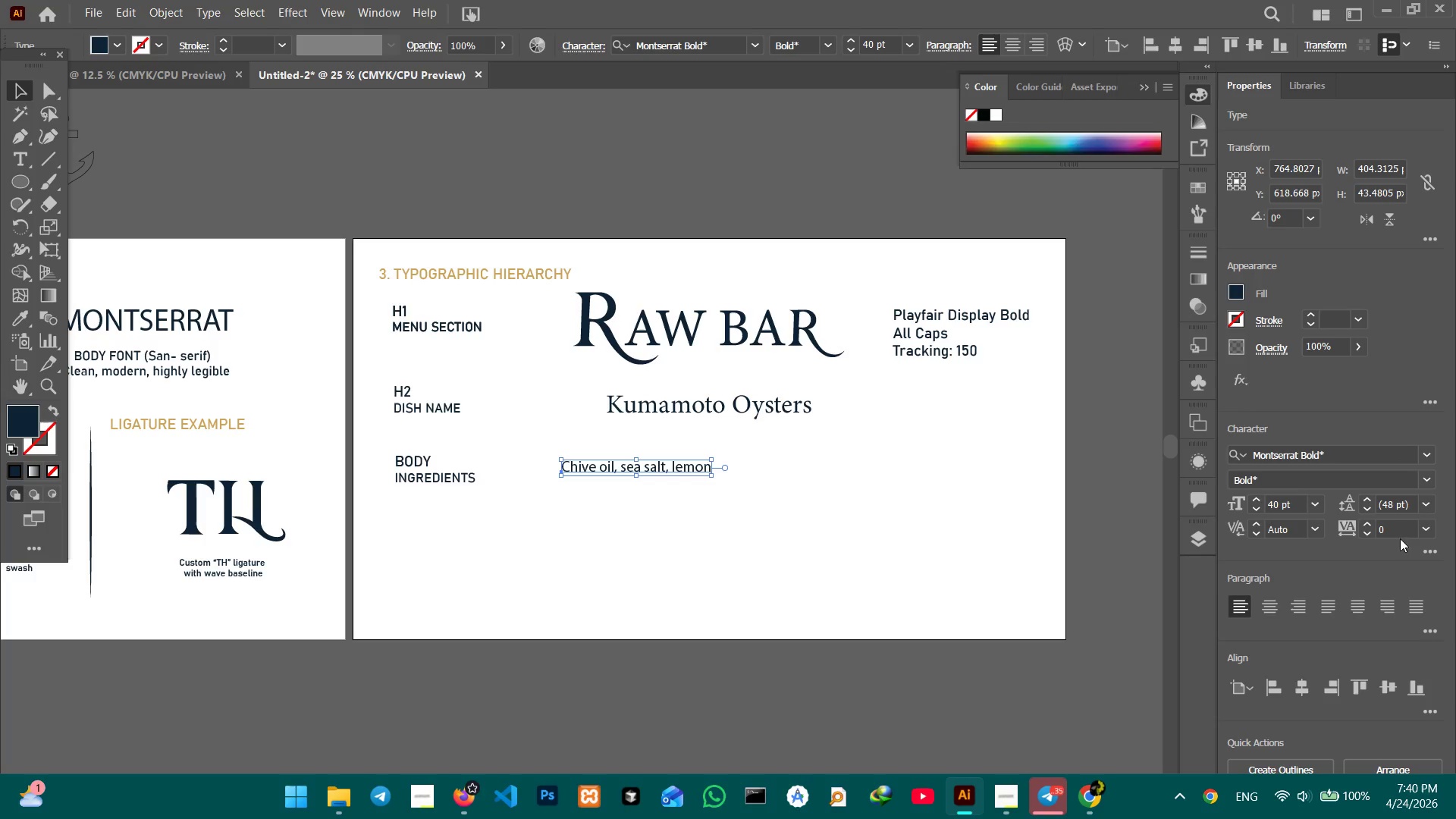 
left_click([1303, 692])
 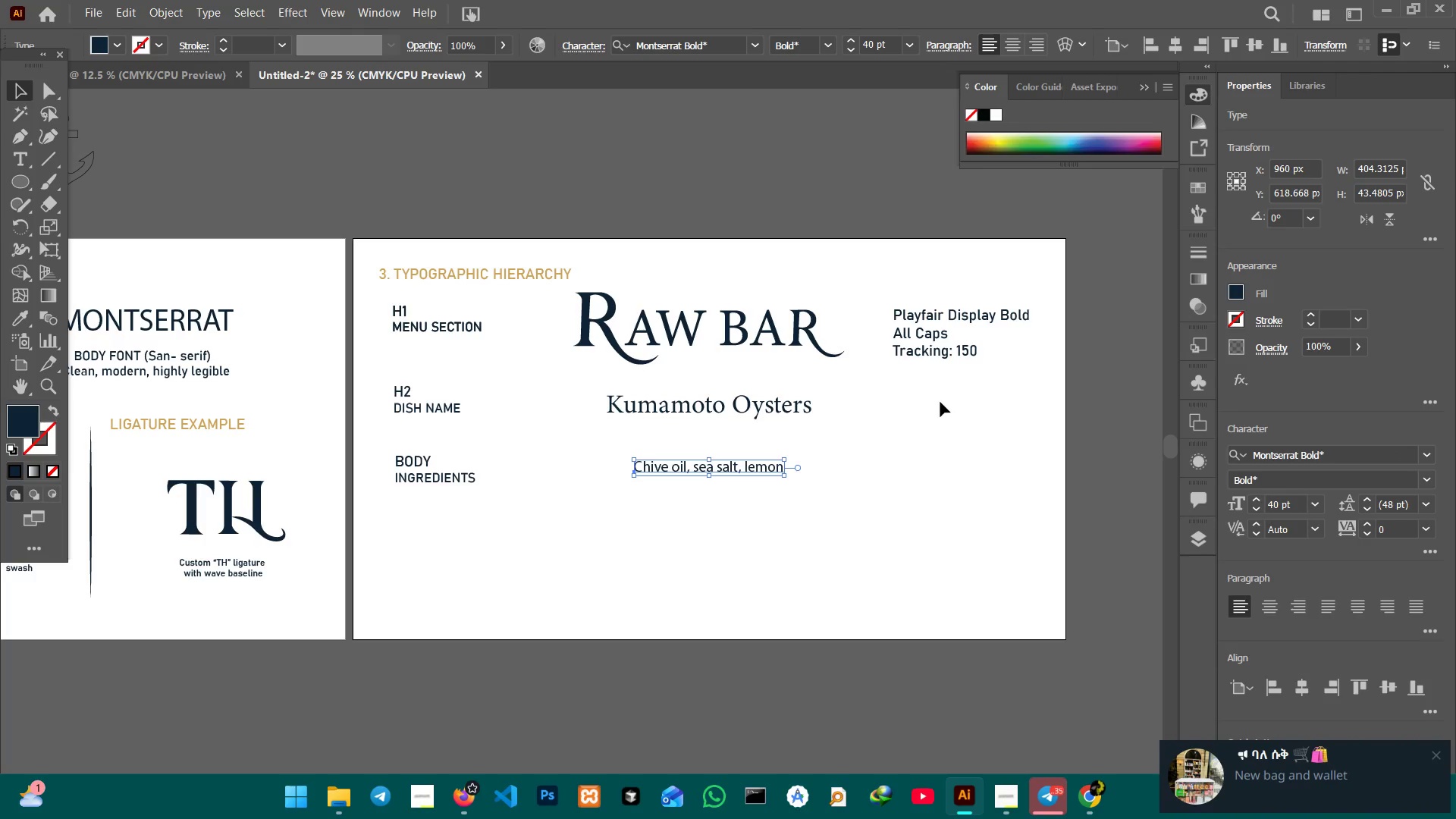 
wait(7.97)
 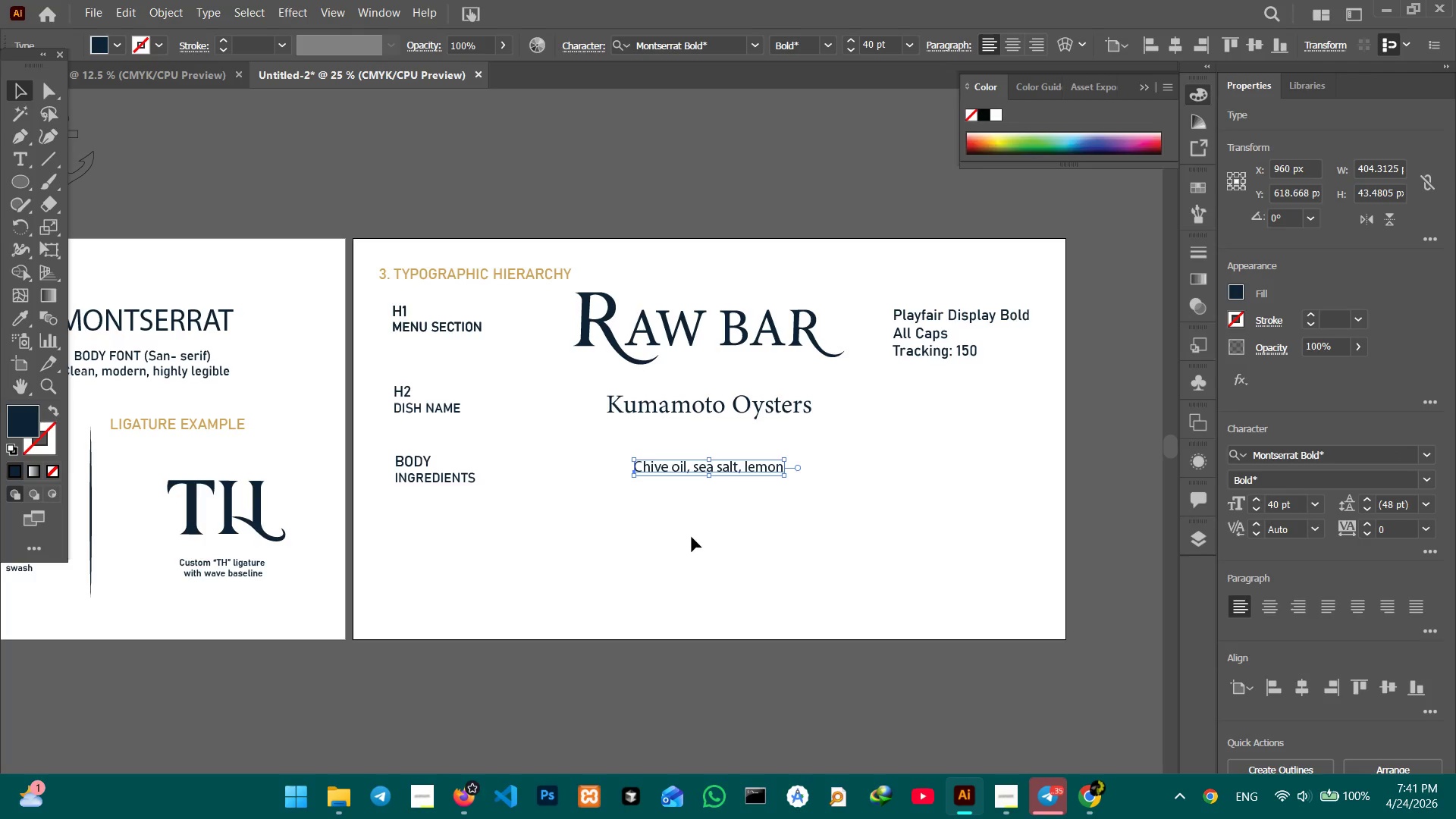 
left_click([924, 352])
 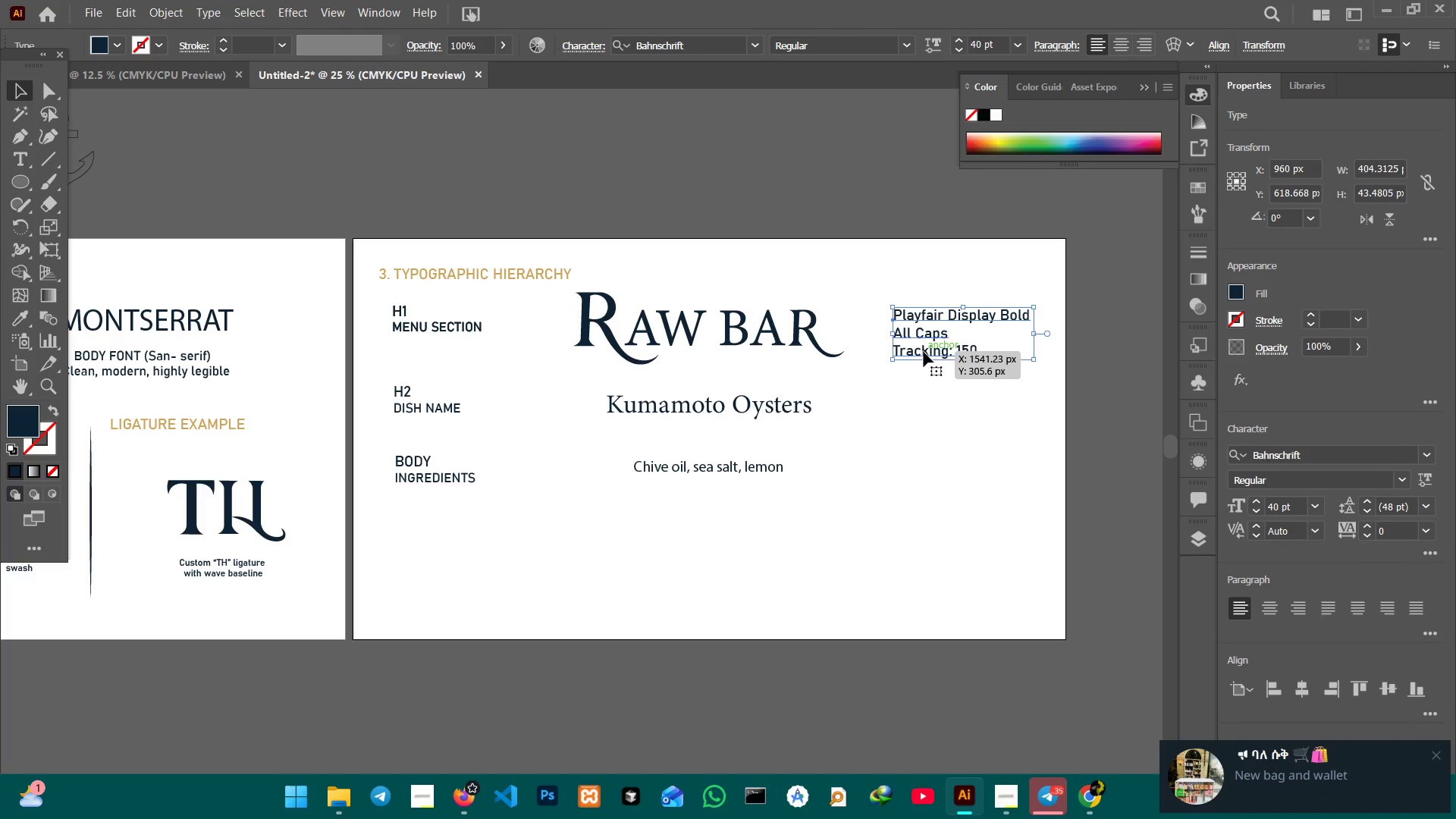 
key(Shift+ShiftLeft)
 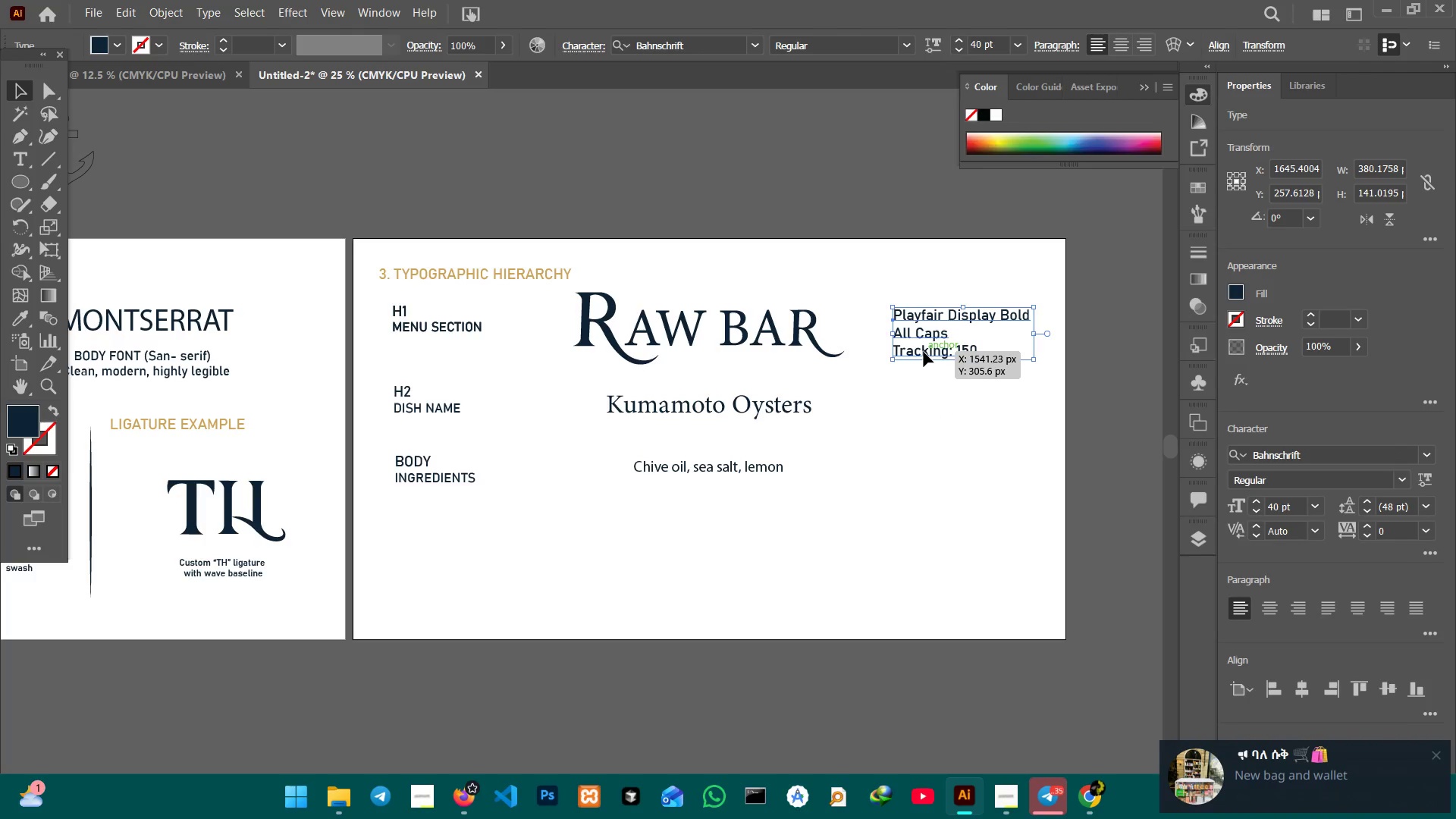 
key(Control+C)
 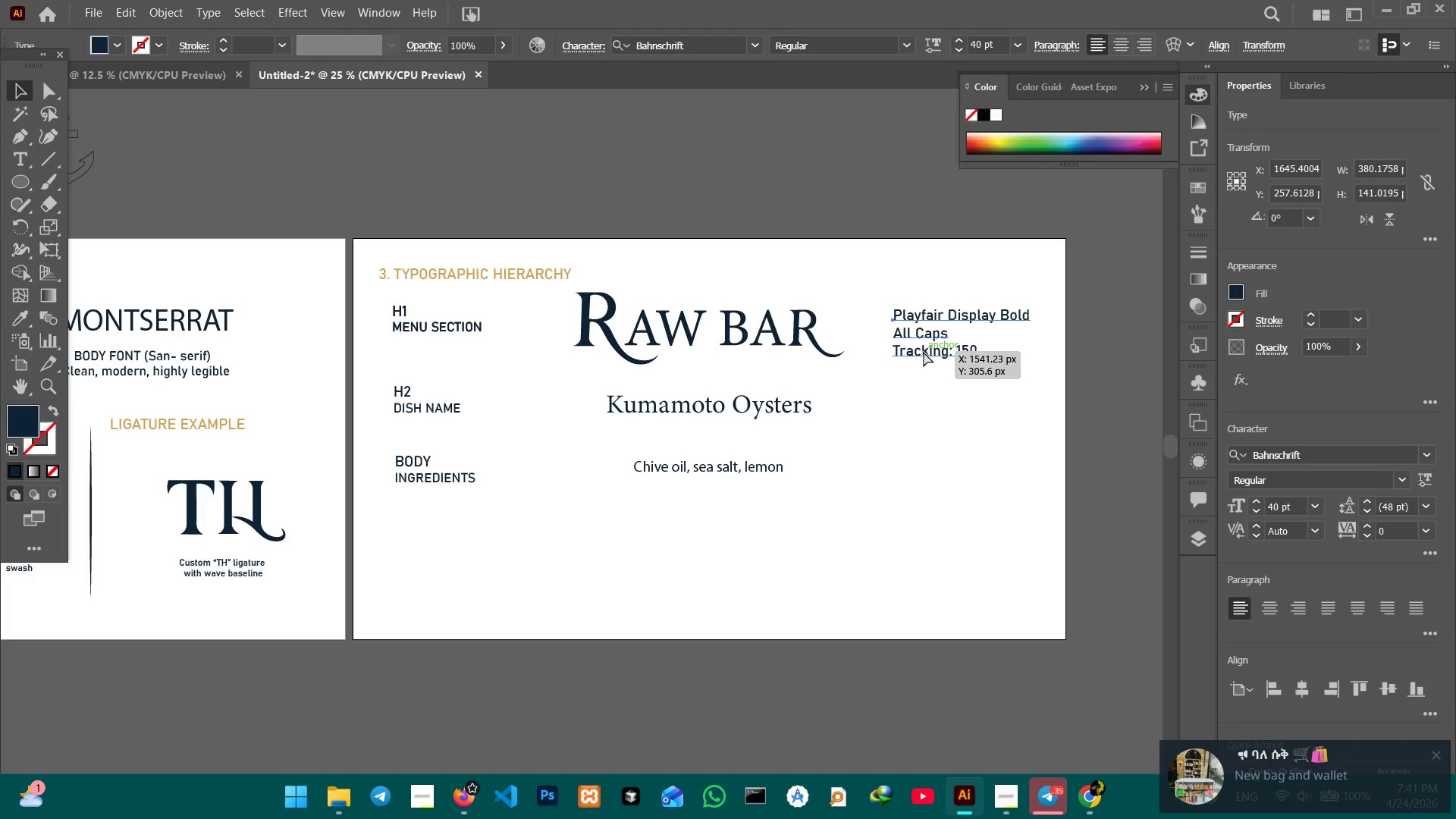 
key(Control+V)
 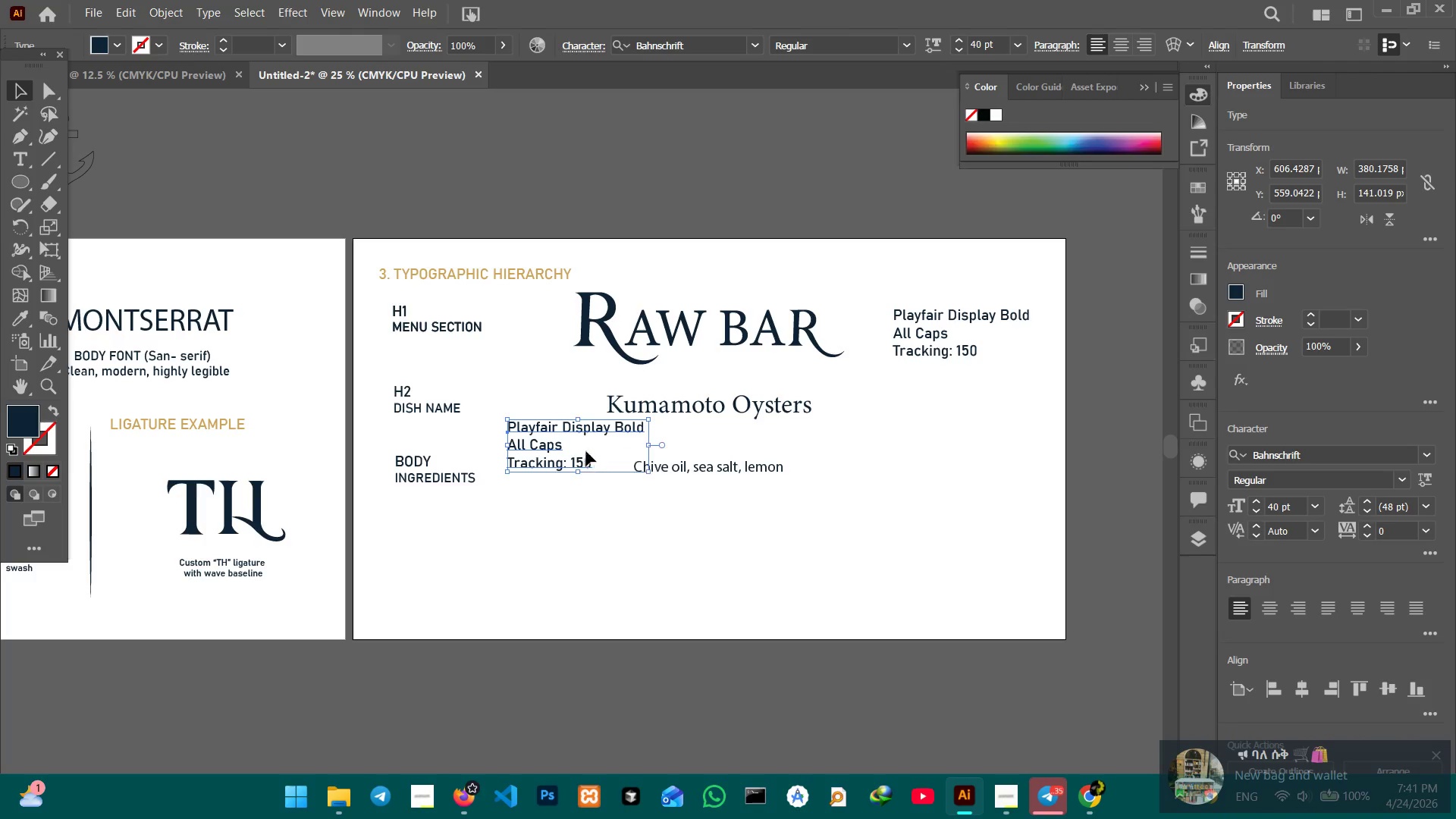 
left_click_drag(start_coordinate=[585, 429], to_coordinate=[967, 401])
 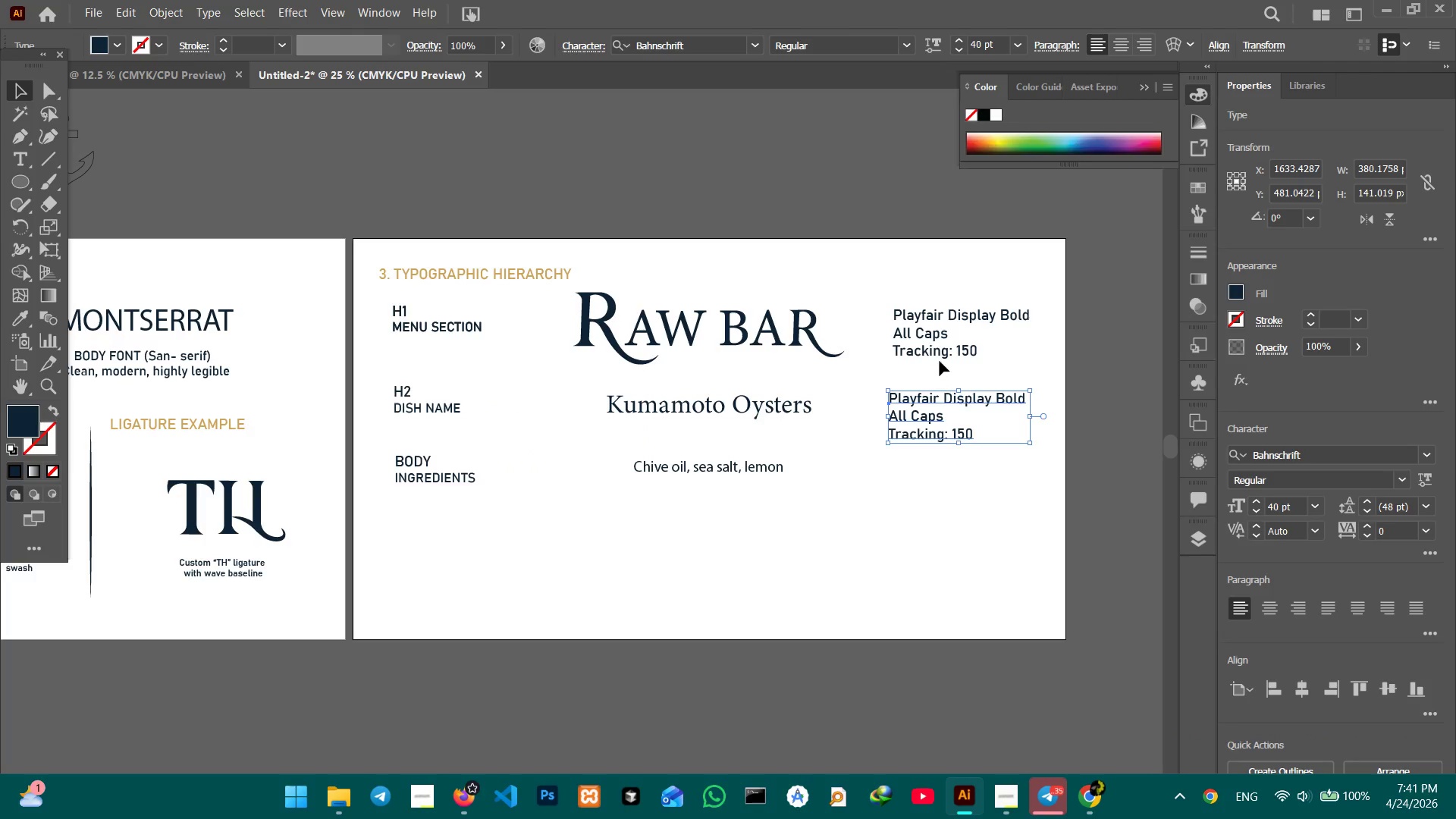 
left_click([939, 354])
 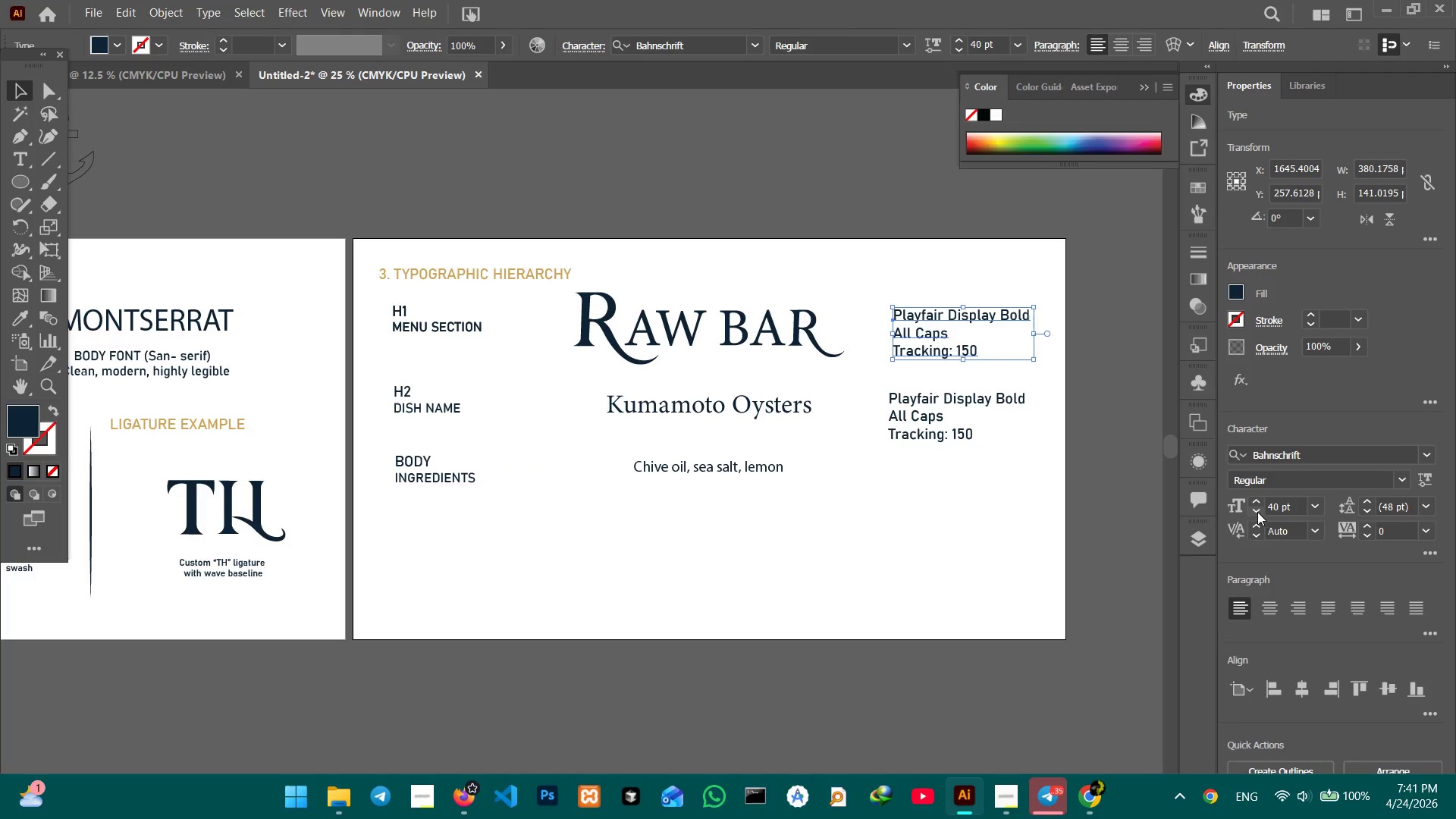 
double_click([1257, 512])
 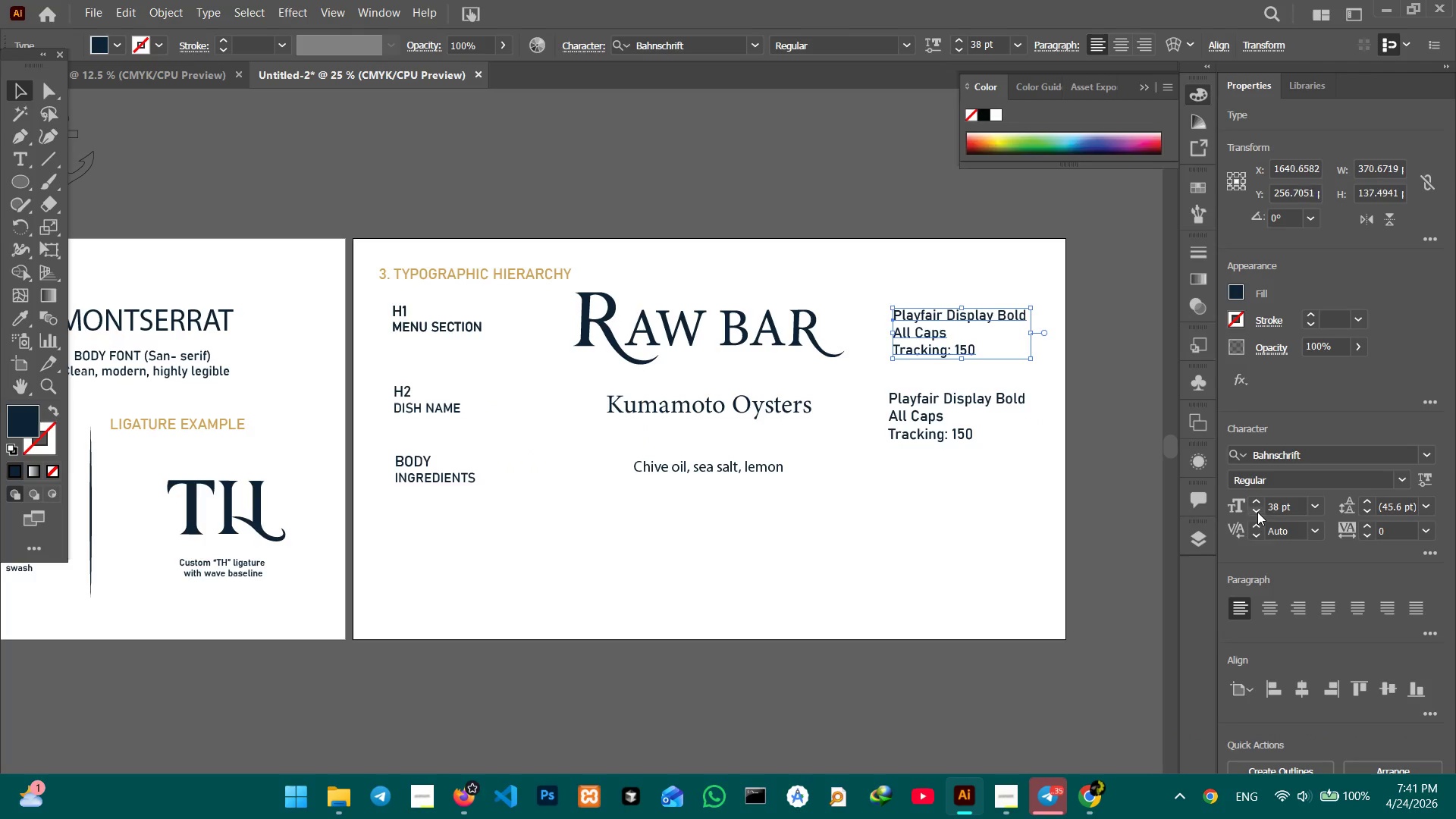 
triple_click([1257, 512])
 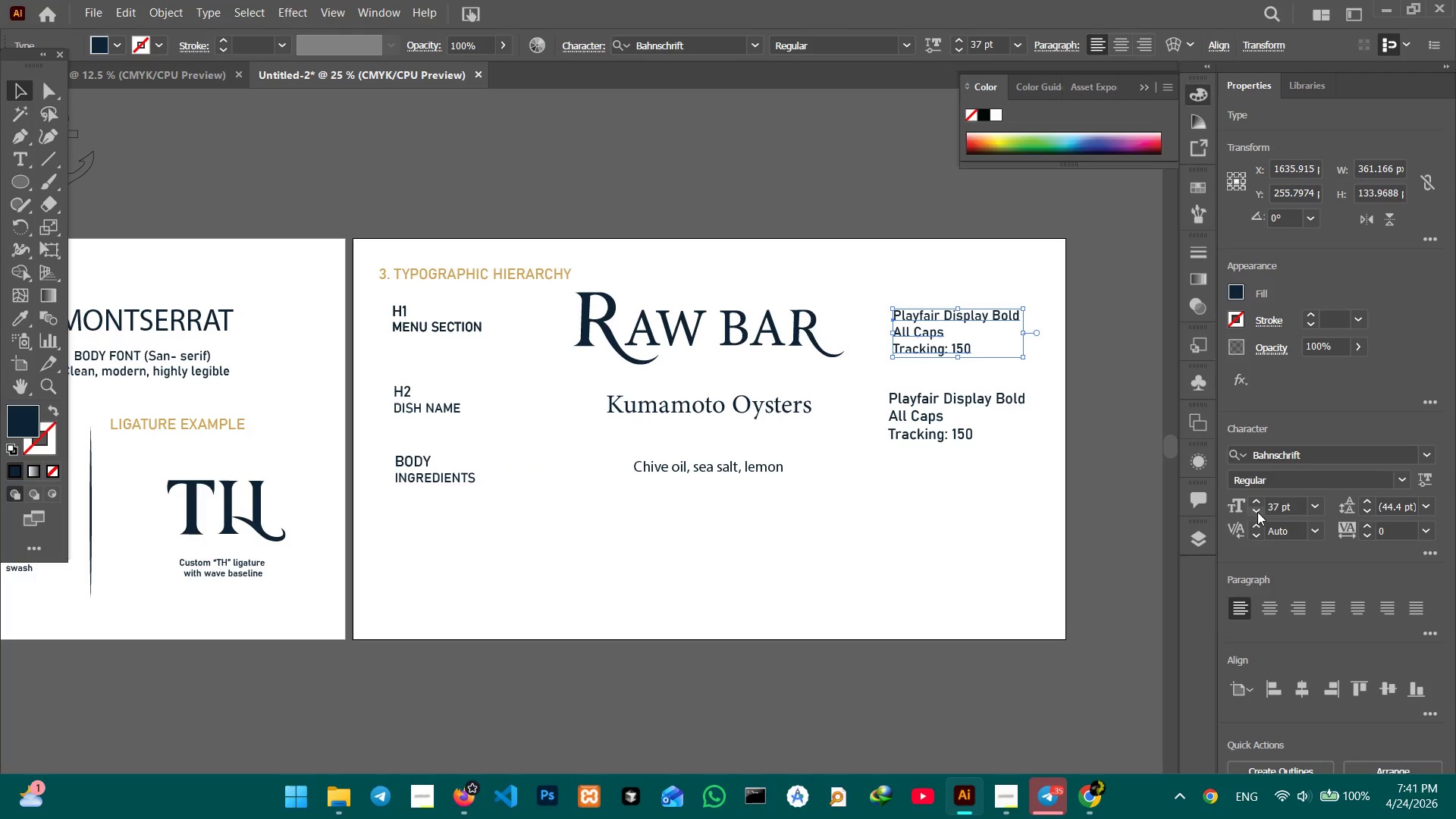 
triple_click([1257, 512])
 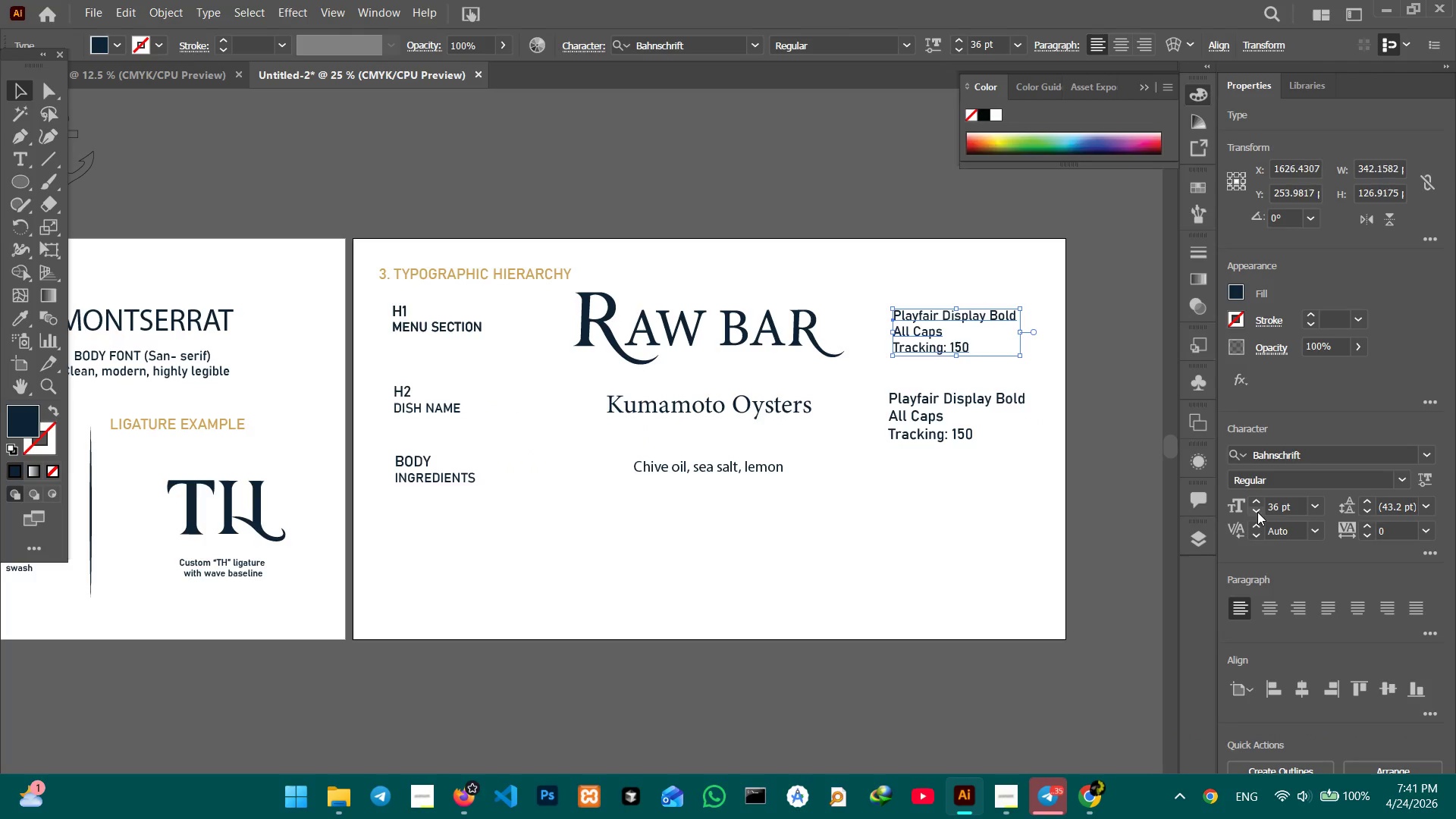 
triple_click([1257, 512])
 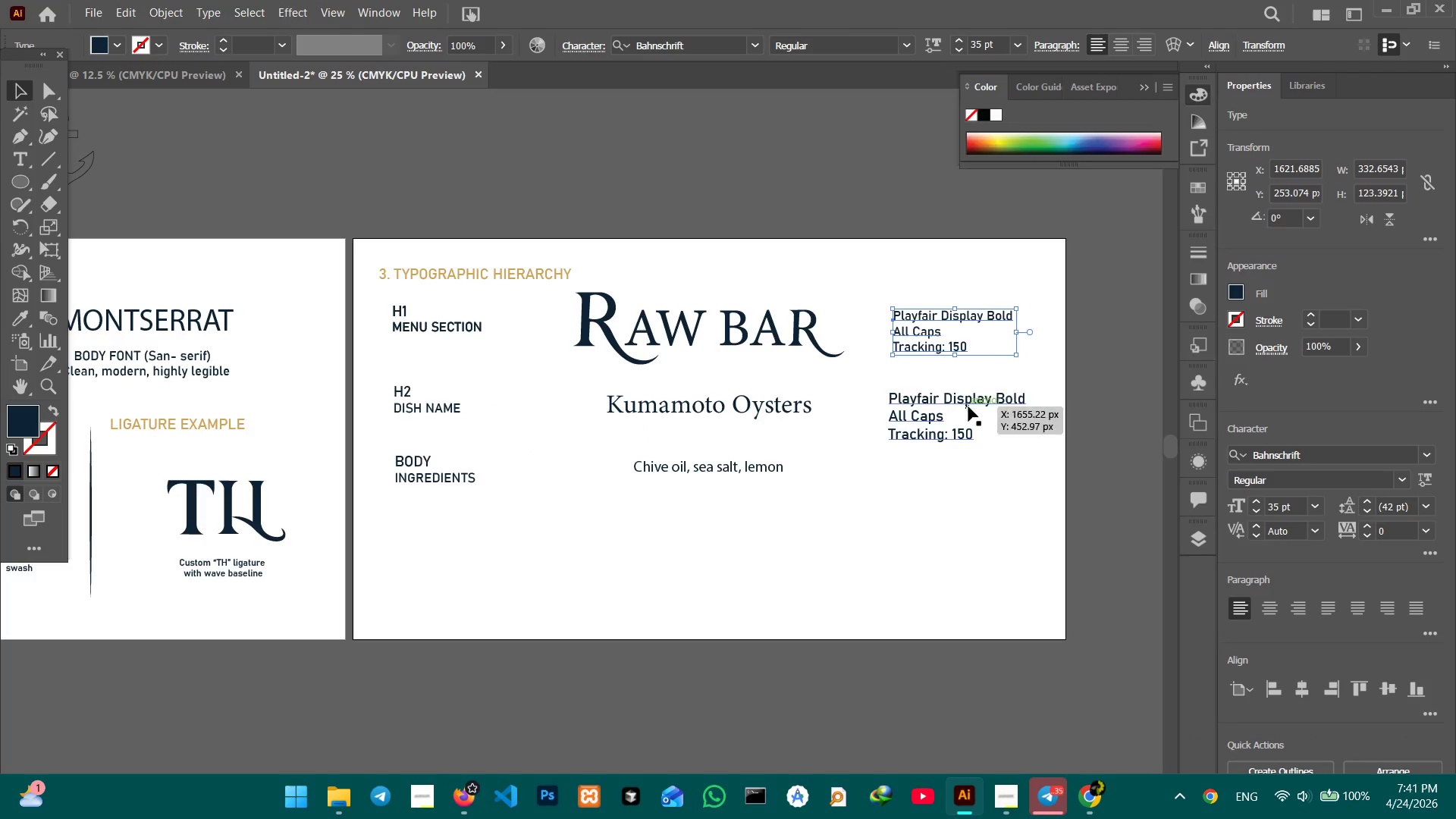 
key(Backspace)
 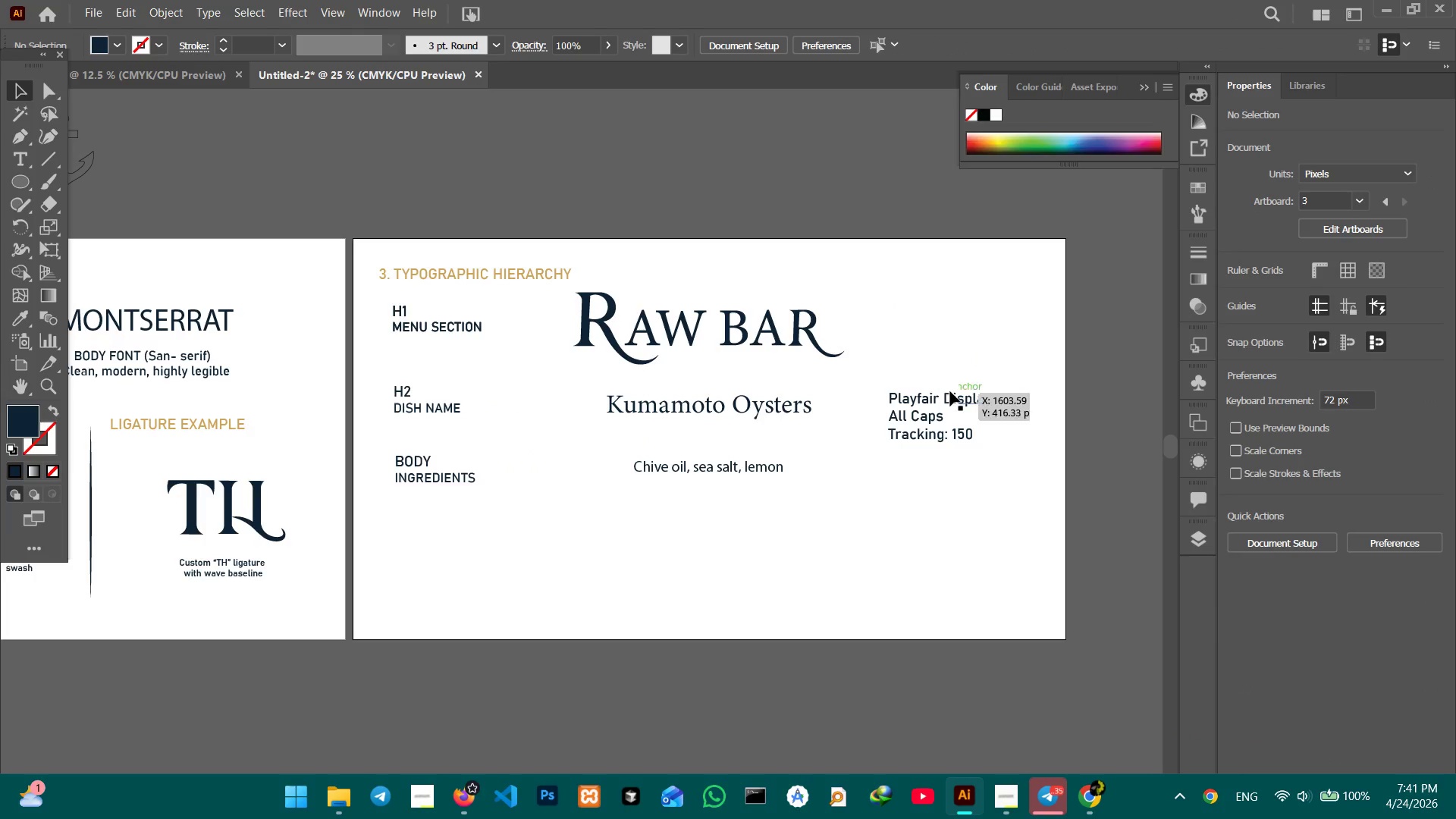 
key(Control+Z)
 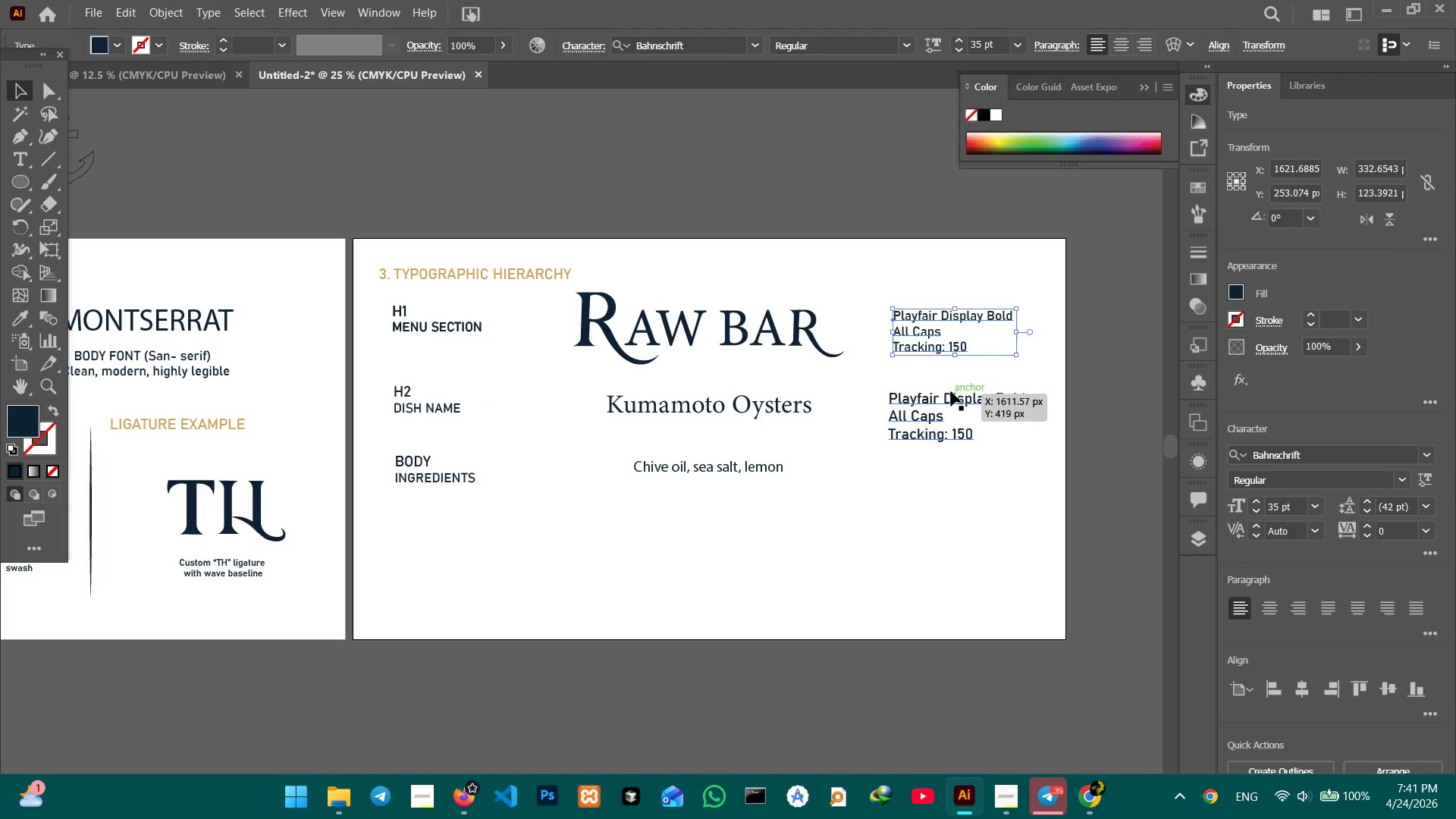 
left_click([948, 422])
 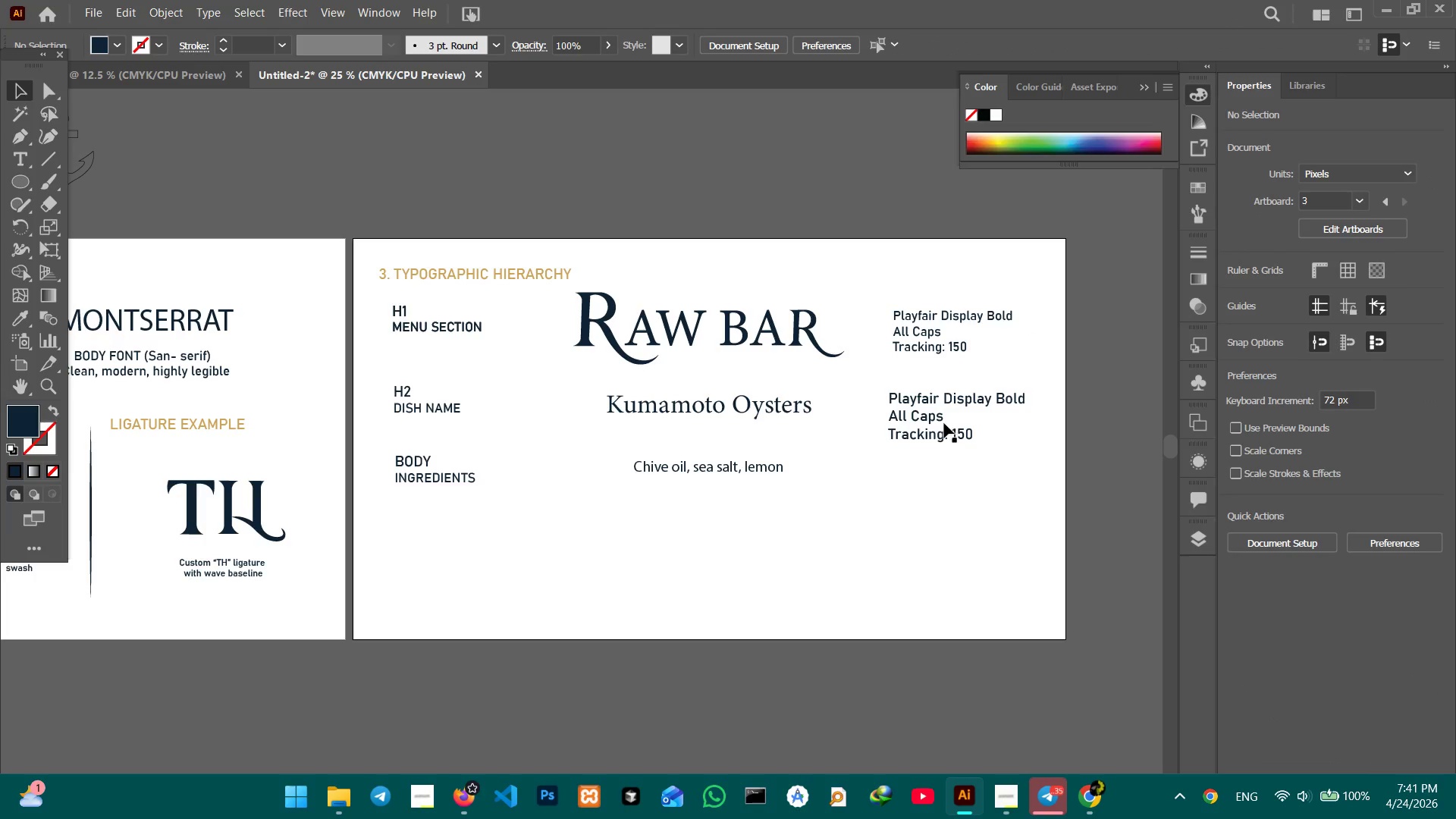 
double_click([930, 428])
 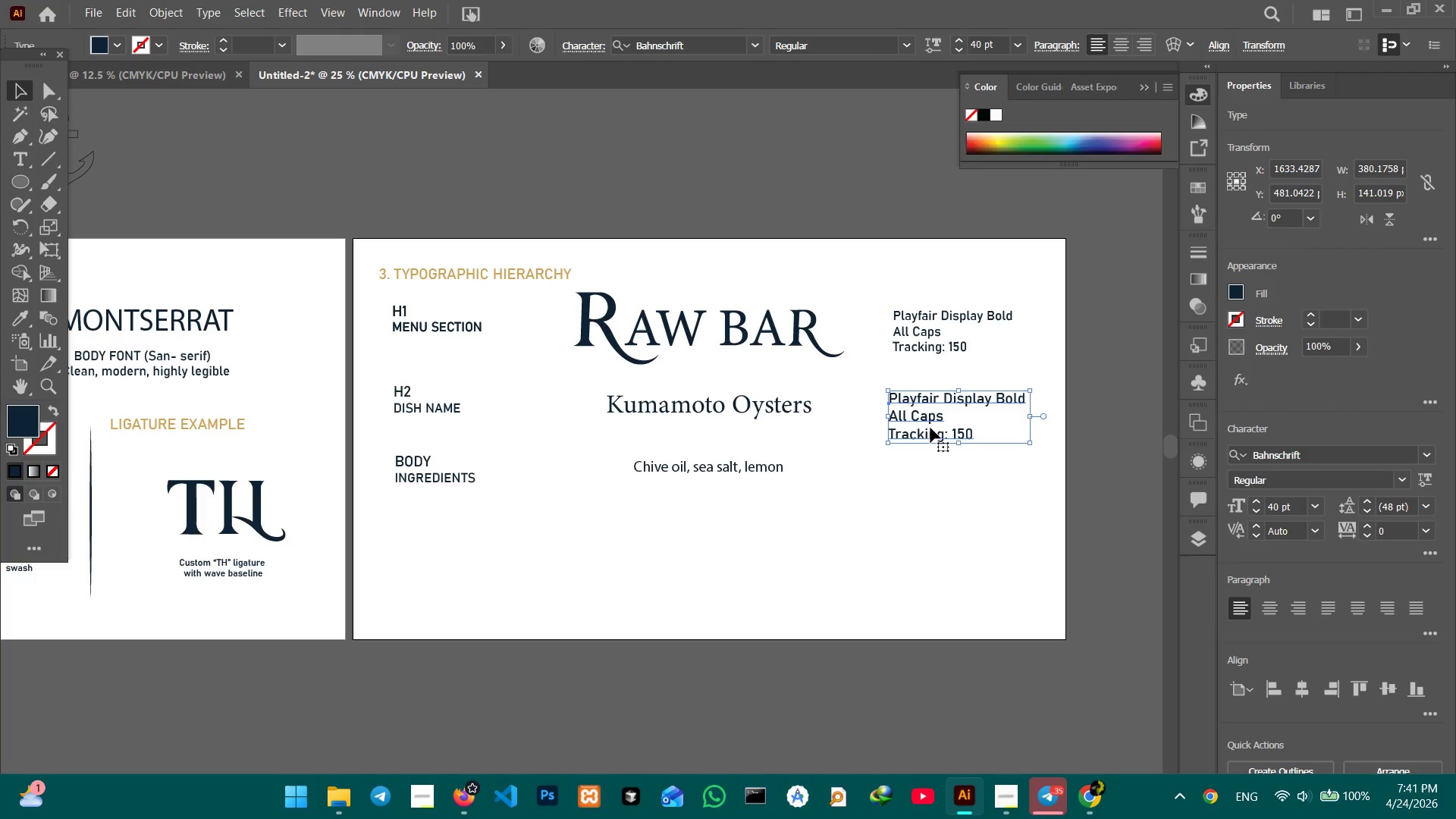 
key(Backspace)
 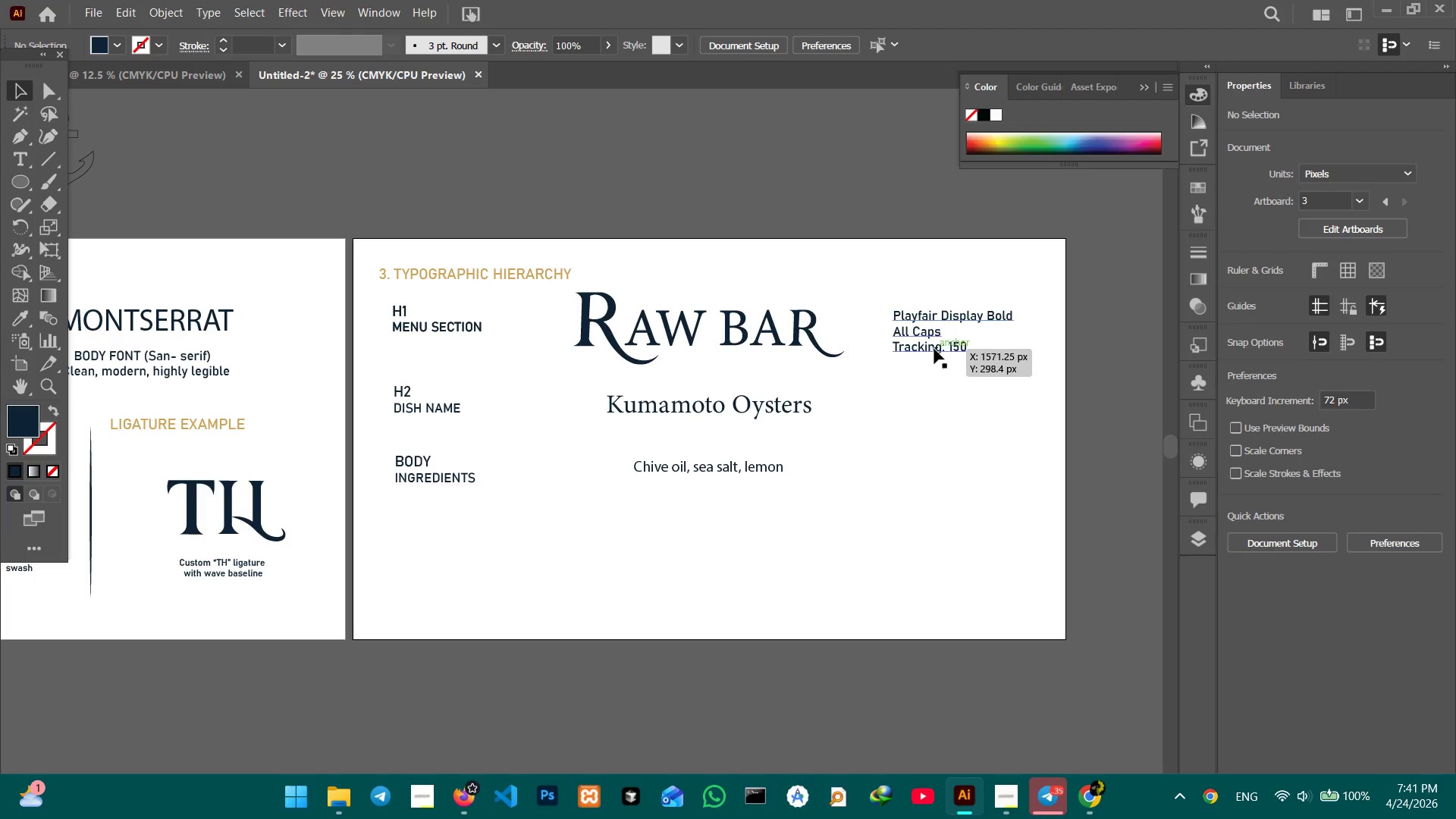 
left_click([934, 346])
 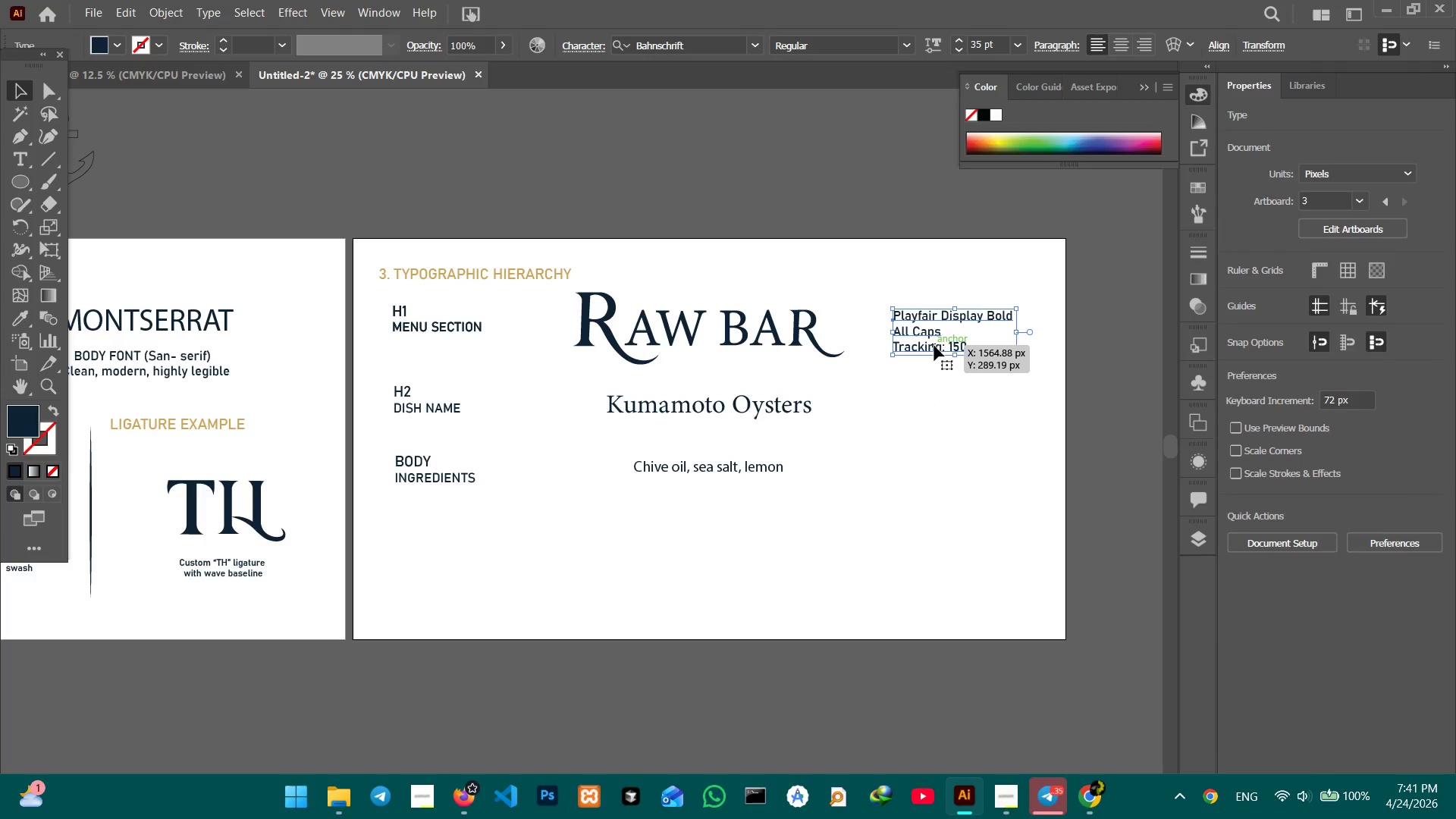 
key(Control+C)
 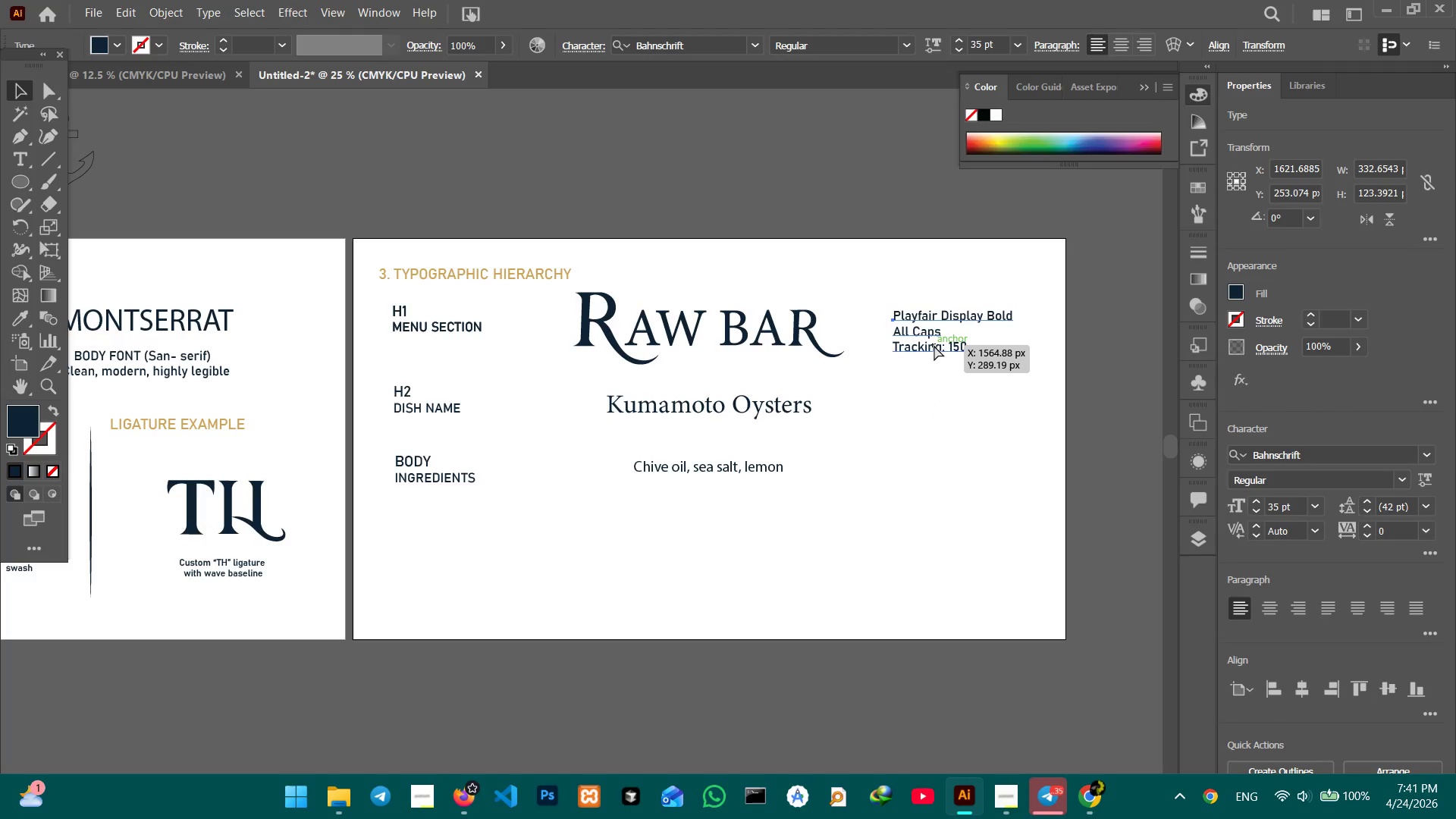 
key(Control+V)
 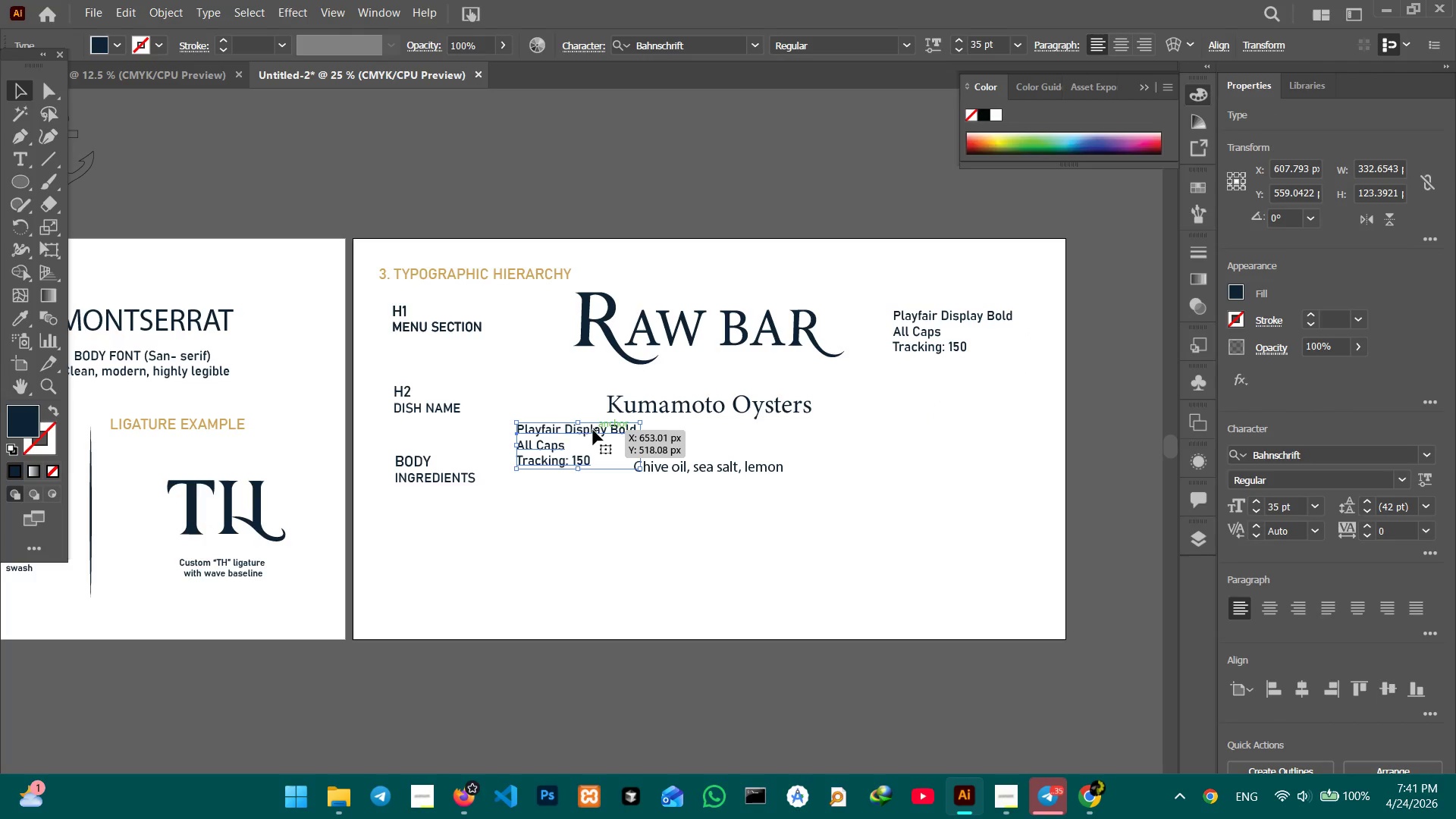 
left_click_drag(start_coordinate=[593, 431], to_coordinate=[971, 400])
 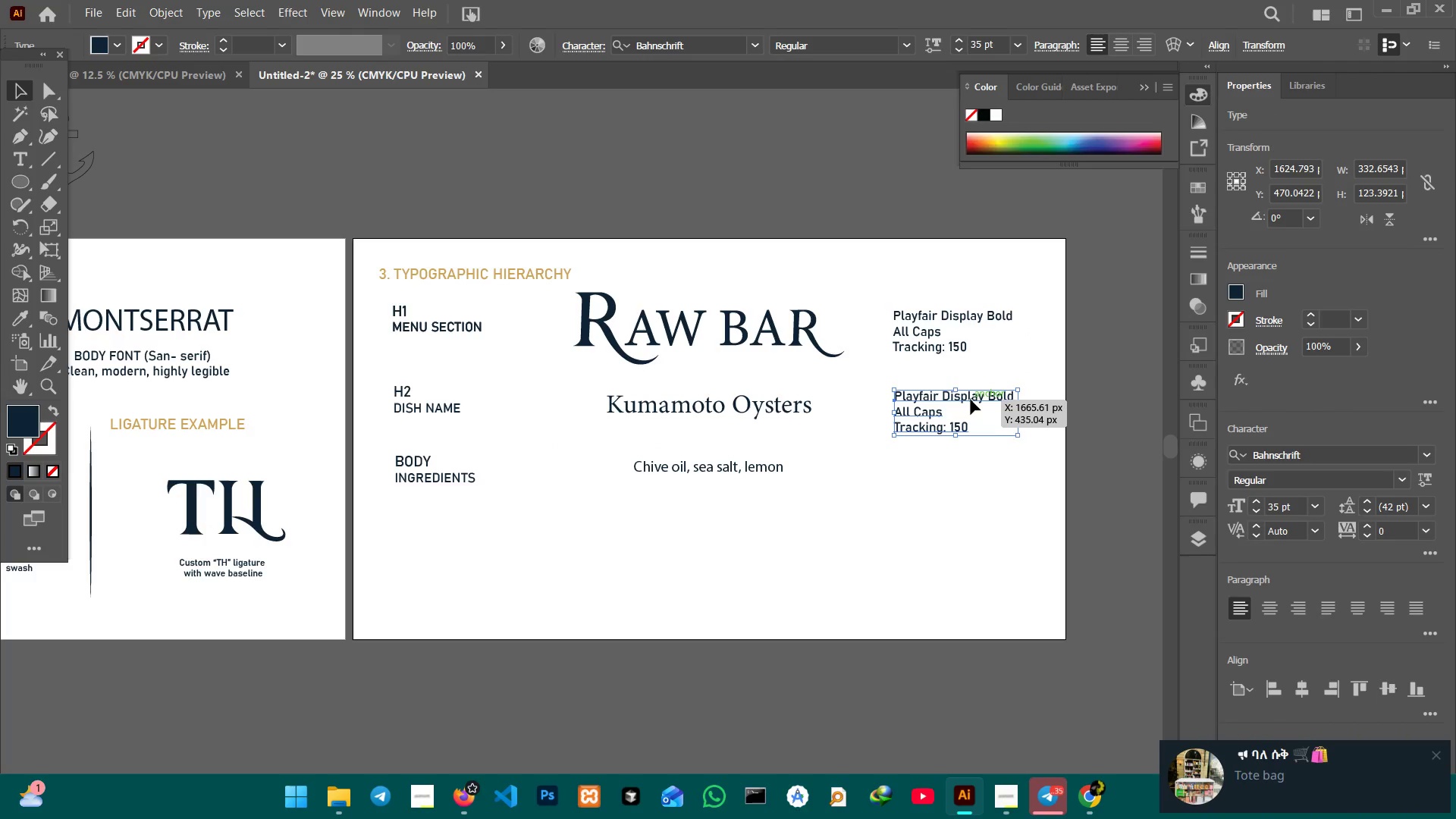 
double_click([971, 400])
 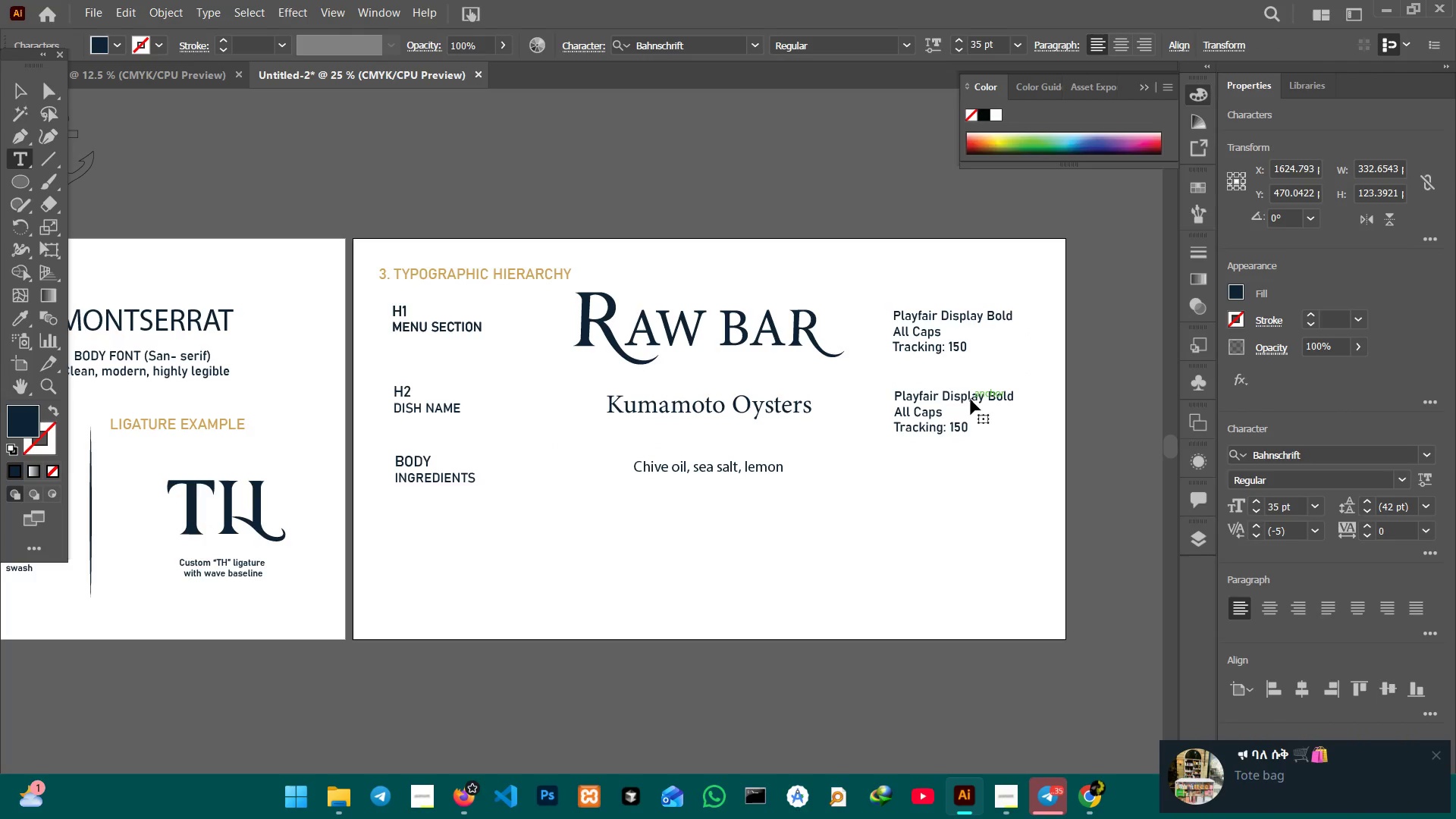 
triple_click([971, 400])
 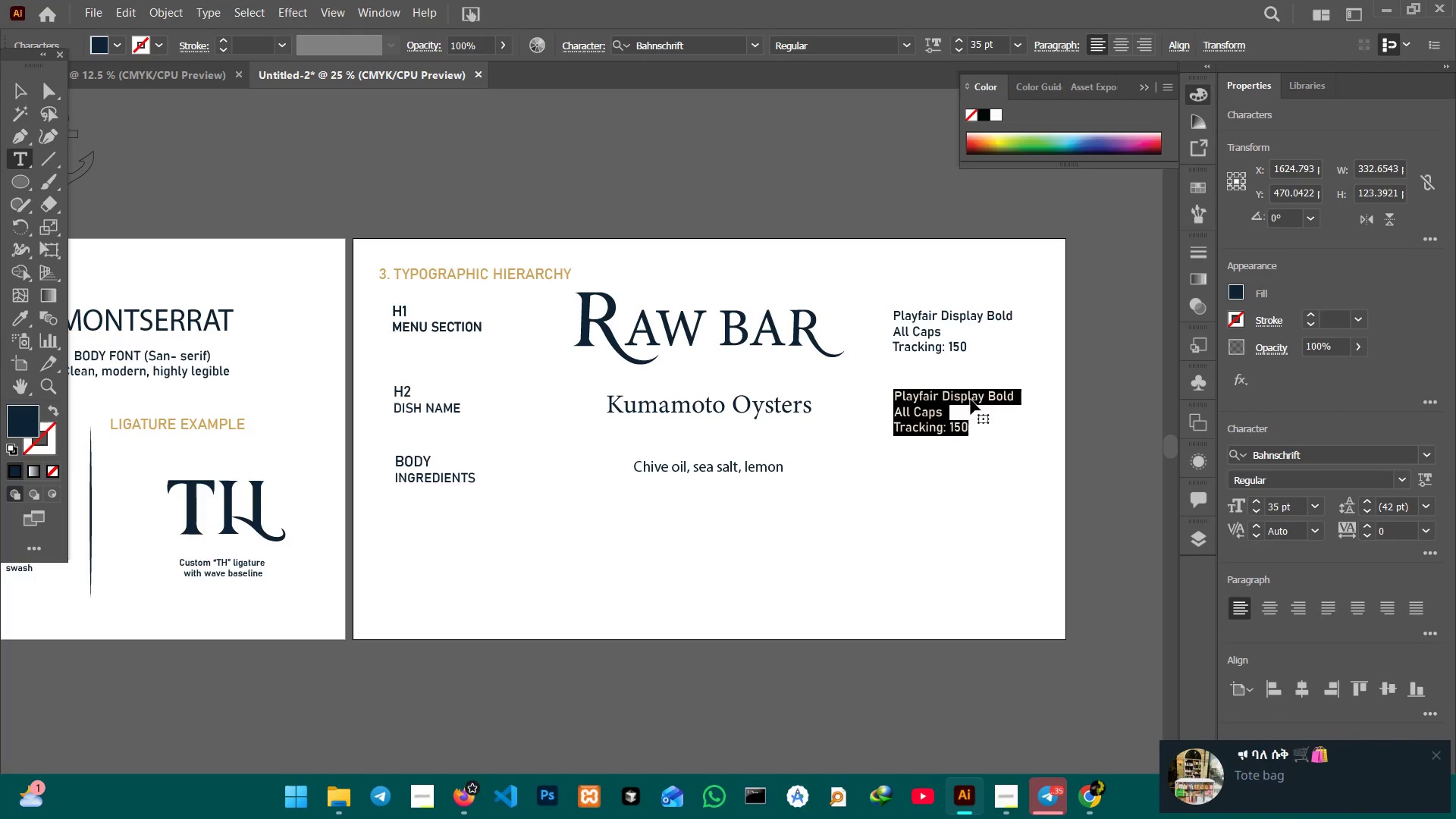 
type(Playfair Display Semibold)
 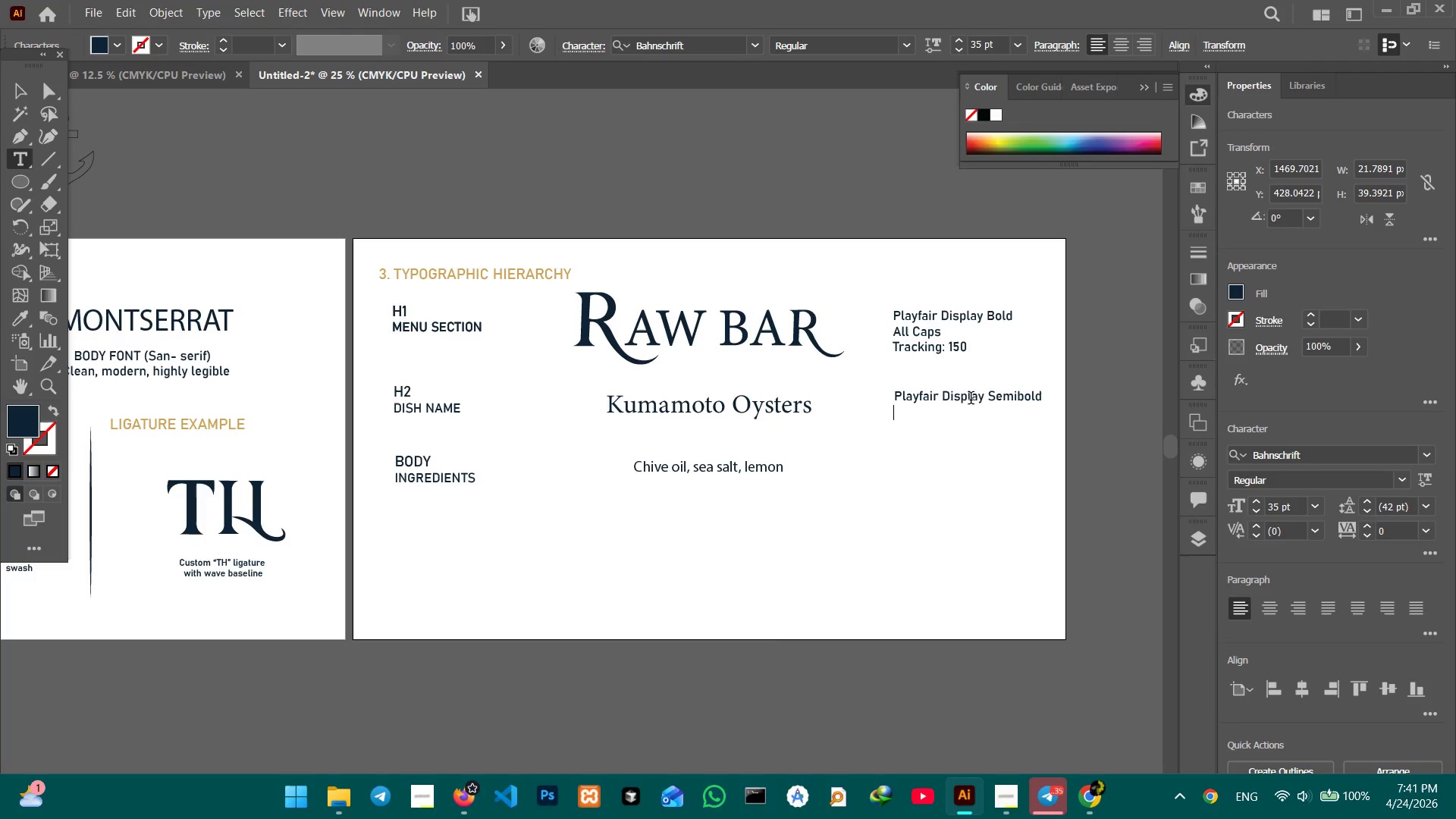 
key(Shift+Enter)
 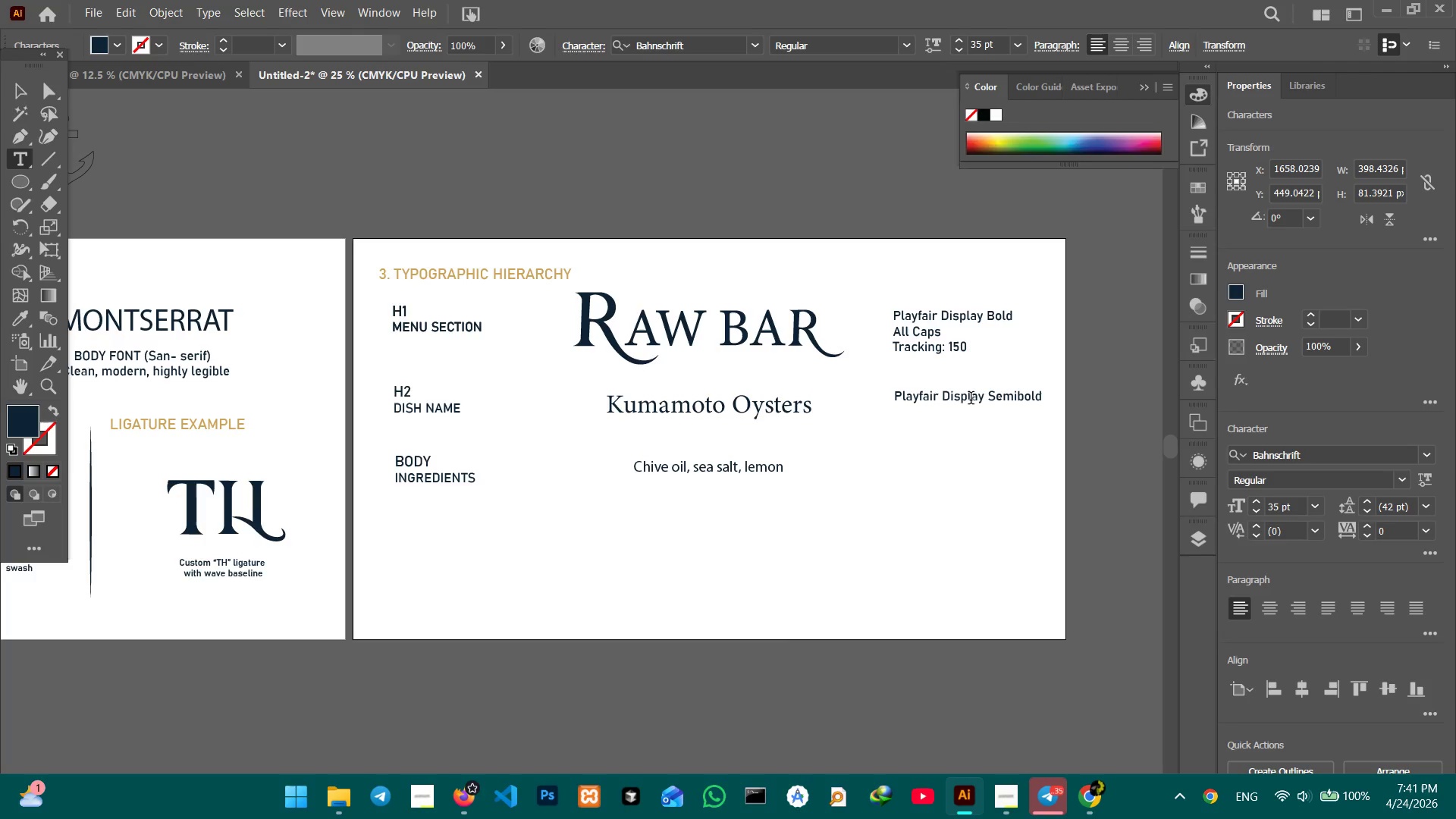 
type(Title Case)
 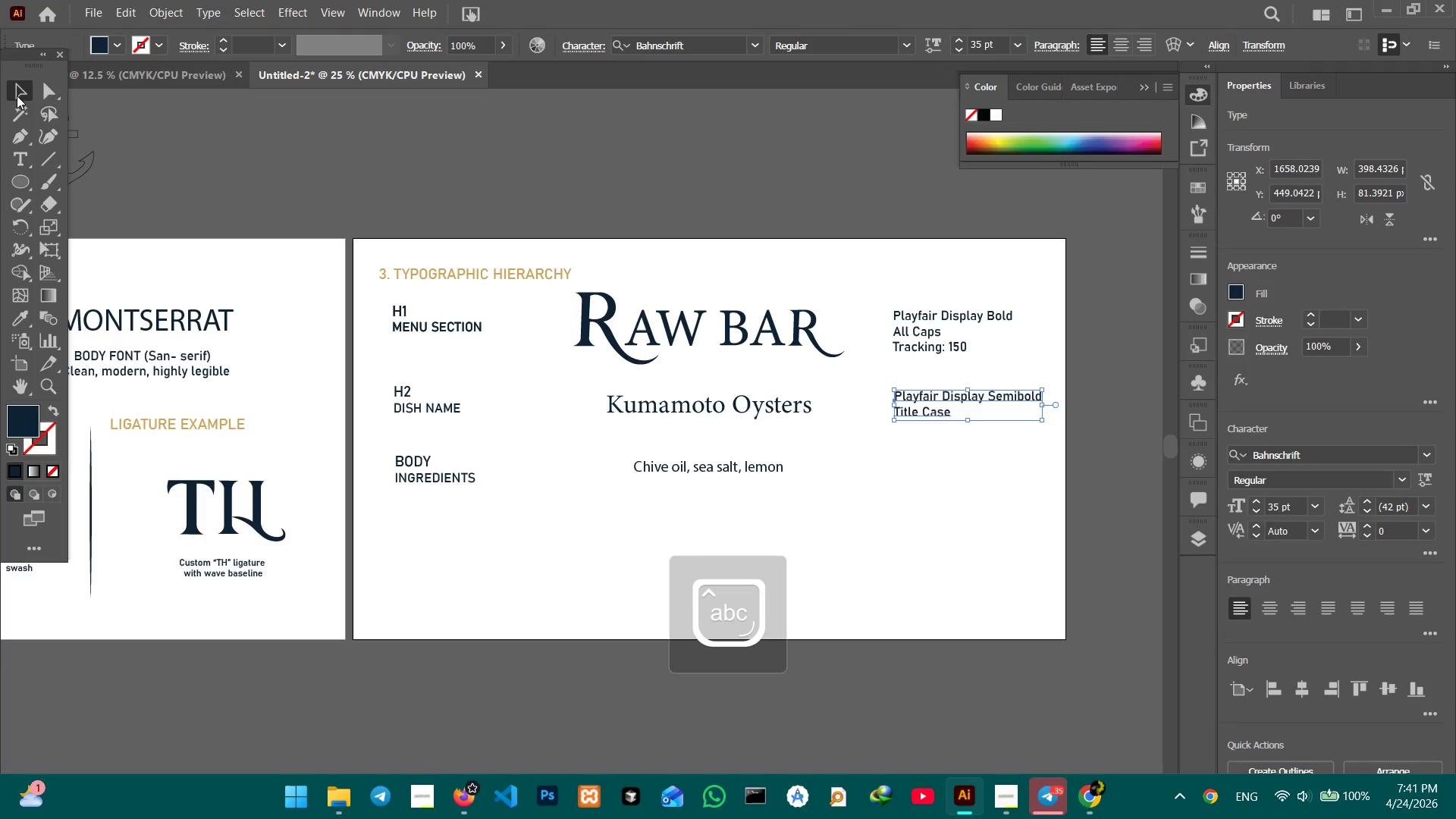 
key(Control+C)
 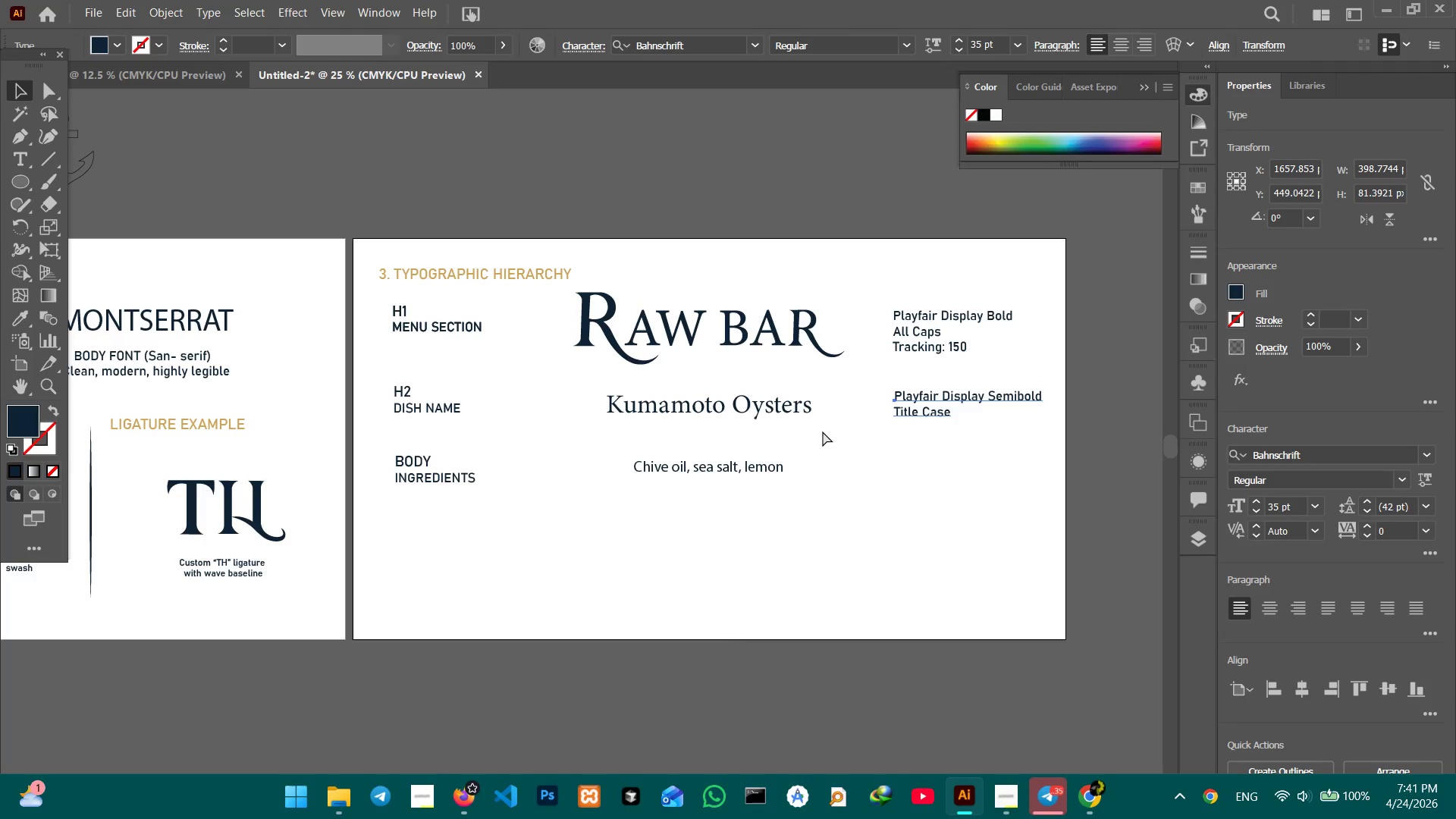 
key(Control+V)
 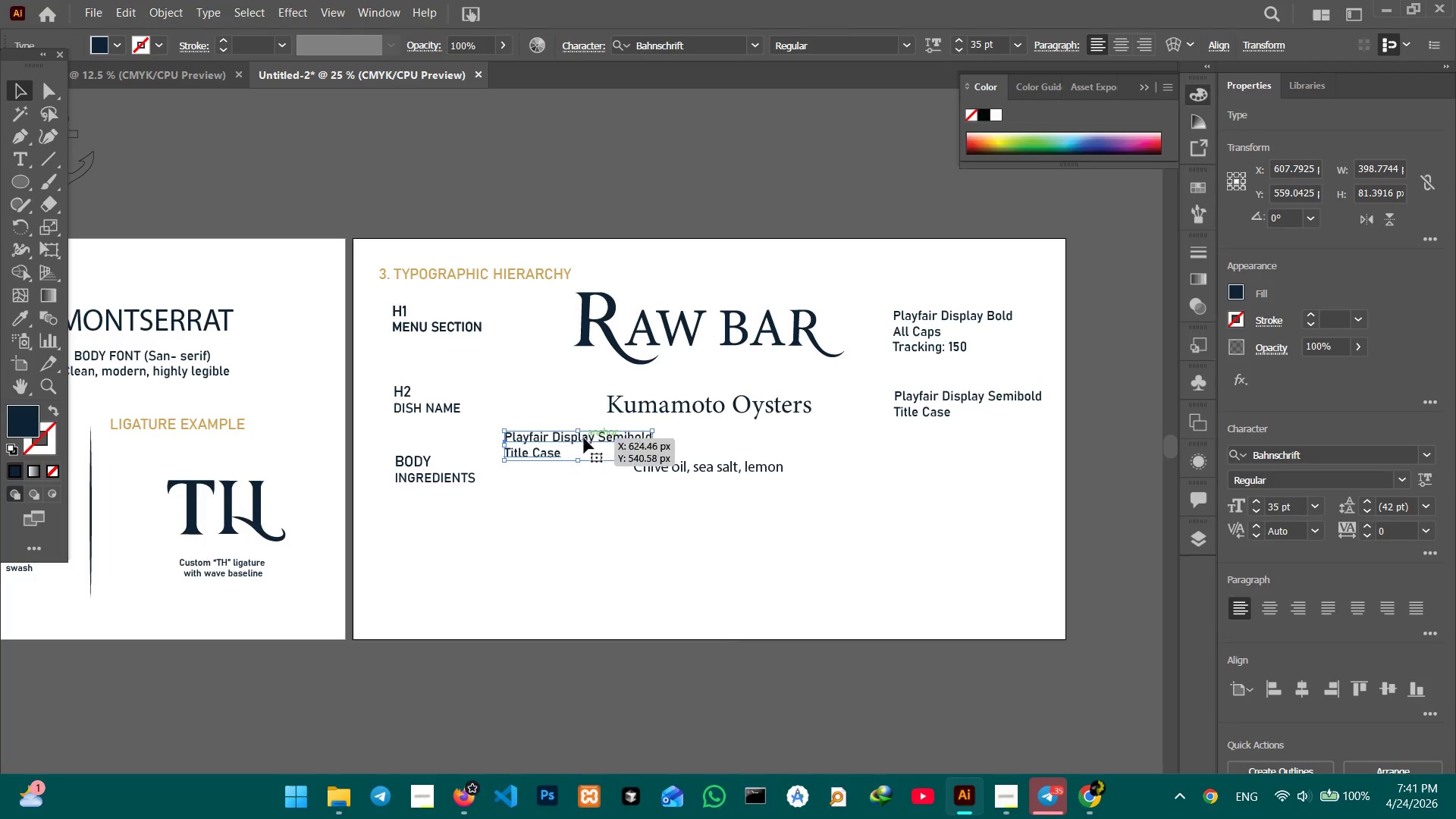 
left_click_drag(start_coordinate=[584, 440], to_coordinate=[971, 461])
 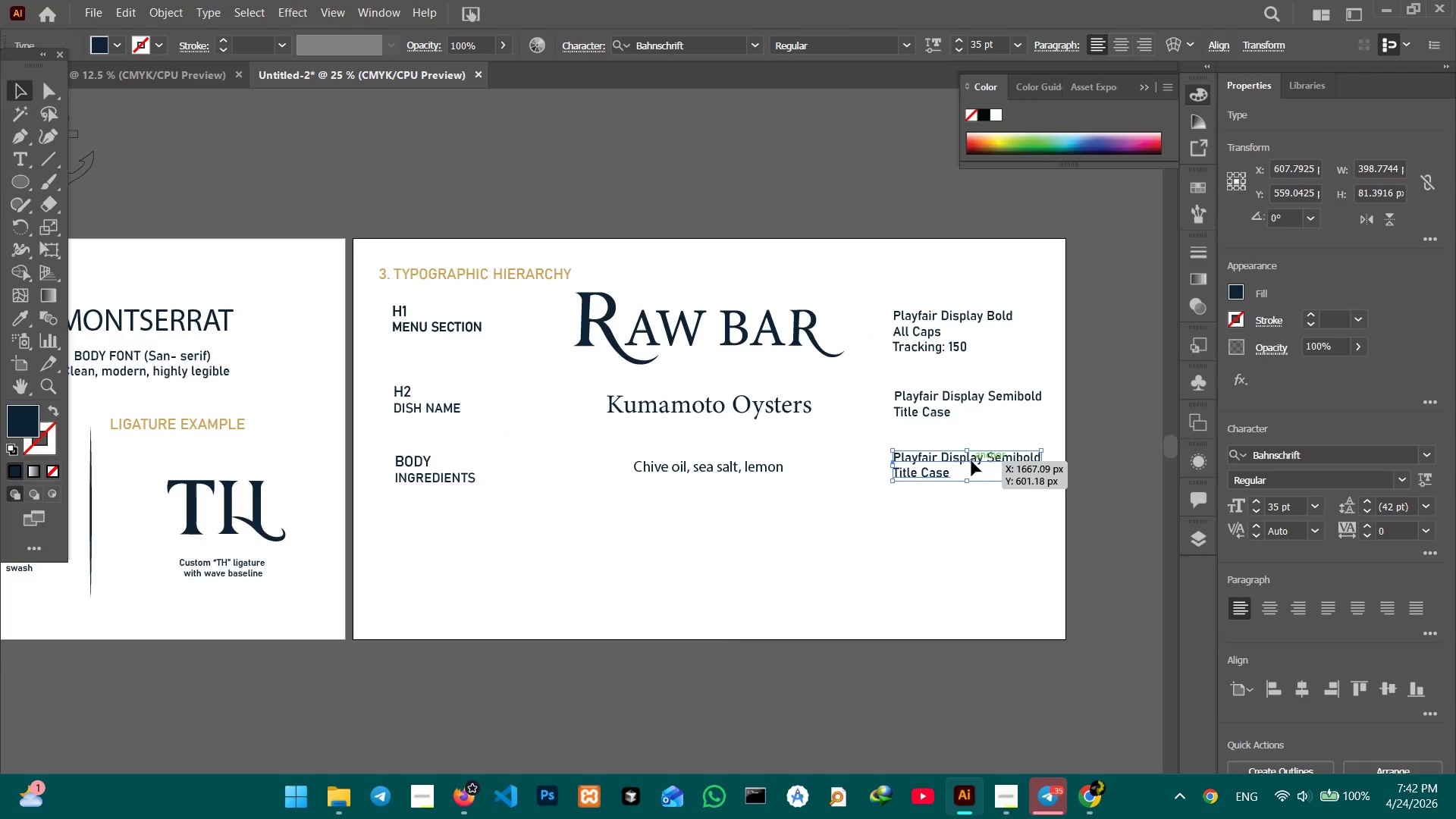 
double_click([971, 461])
 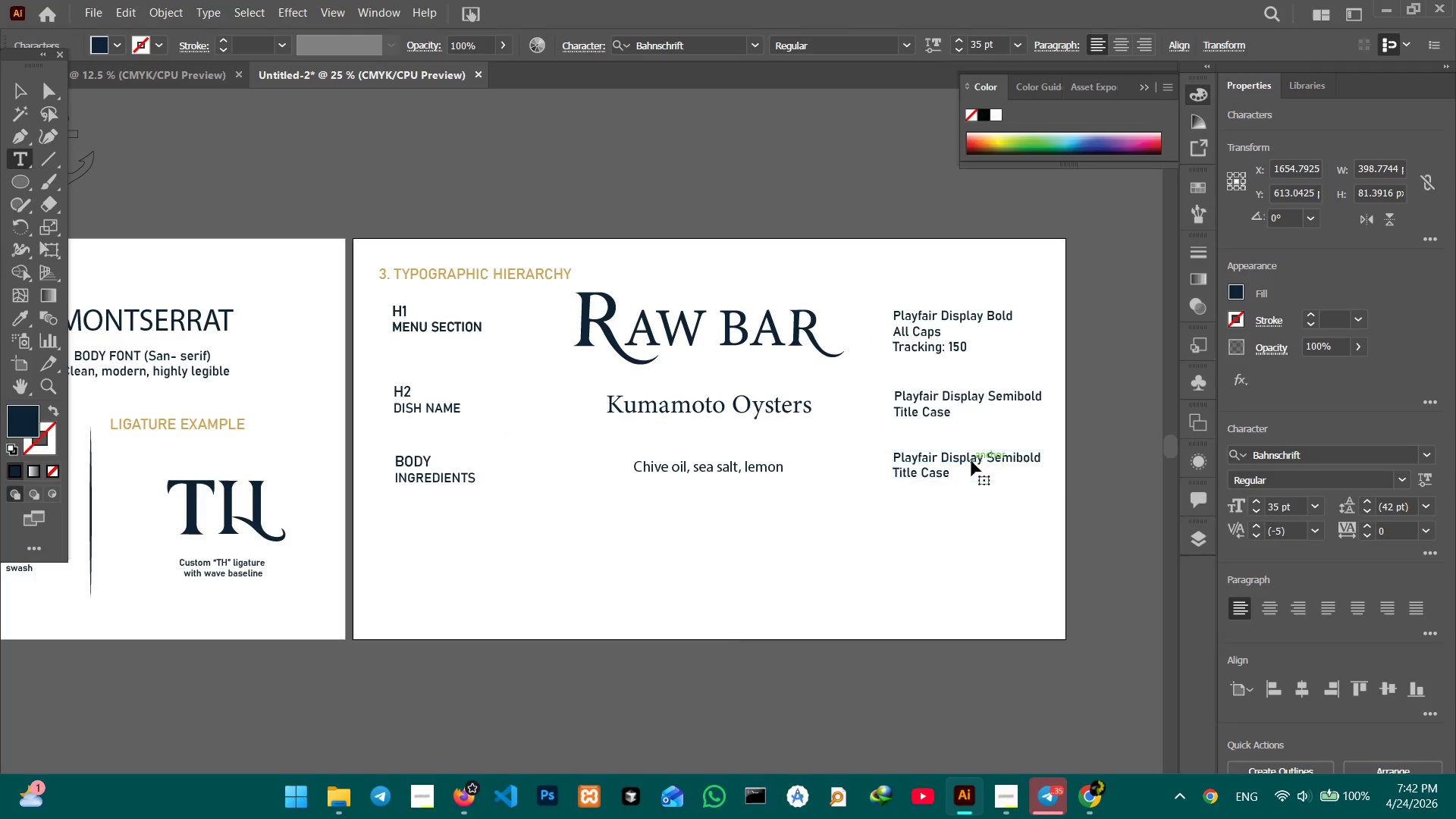 
triple_click([971, 461])
 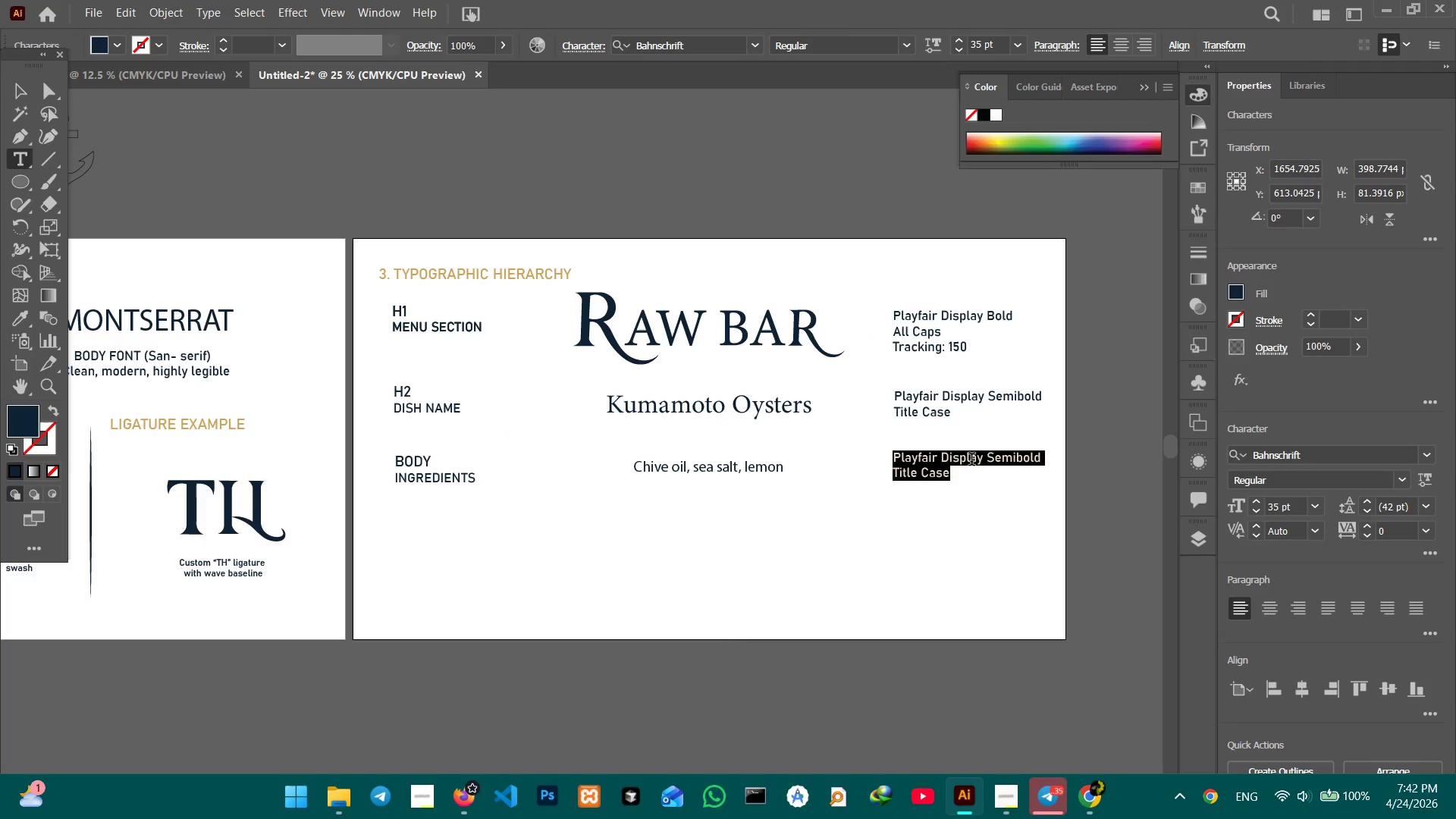 
type(Montseraa=)
key(Backspace)
key(Backspace)
key(Backspace)
type(rat Regular )
 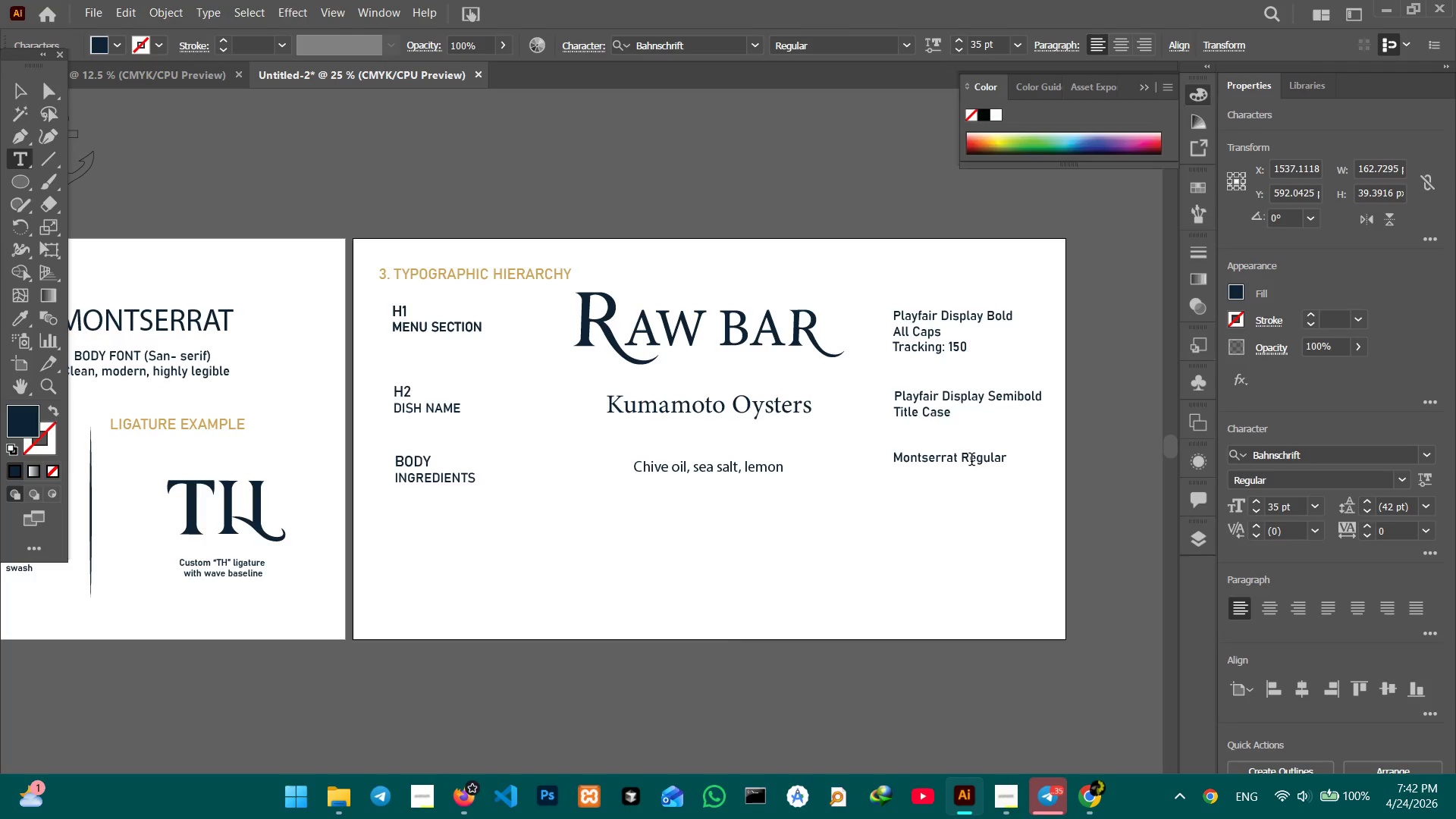 
key(Shift+Enter)
 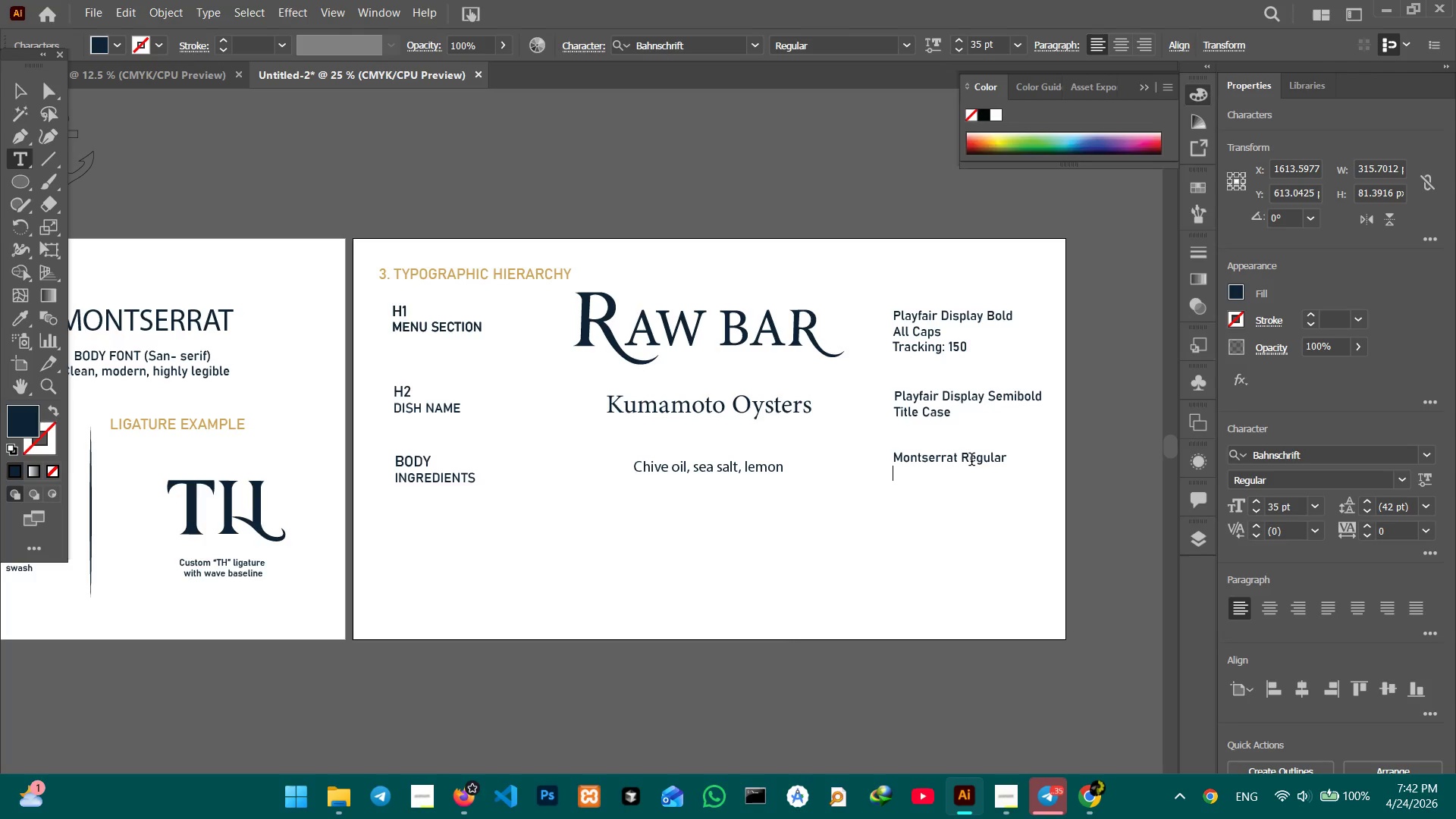 
type(Sentence case)
 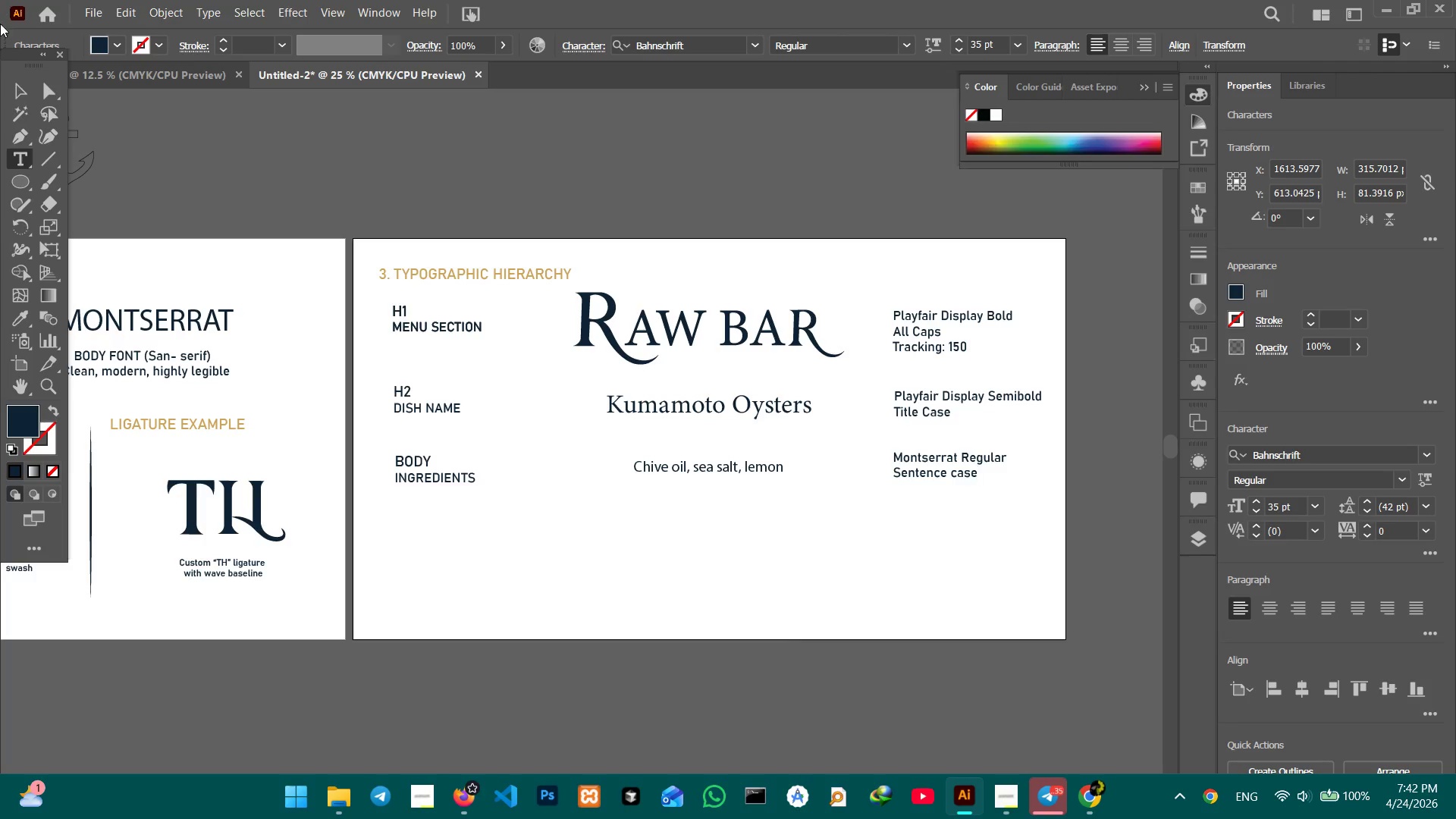 
left_click([15, 99])
 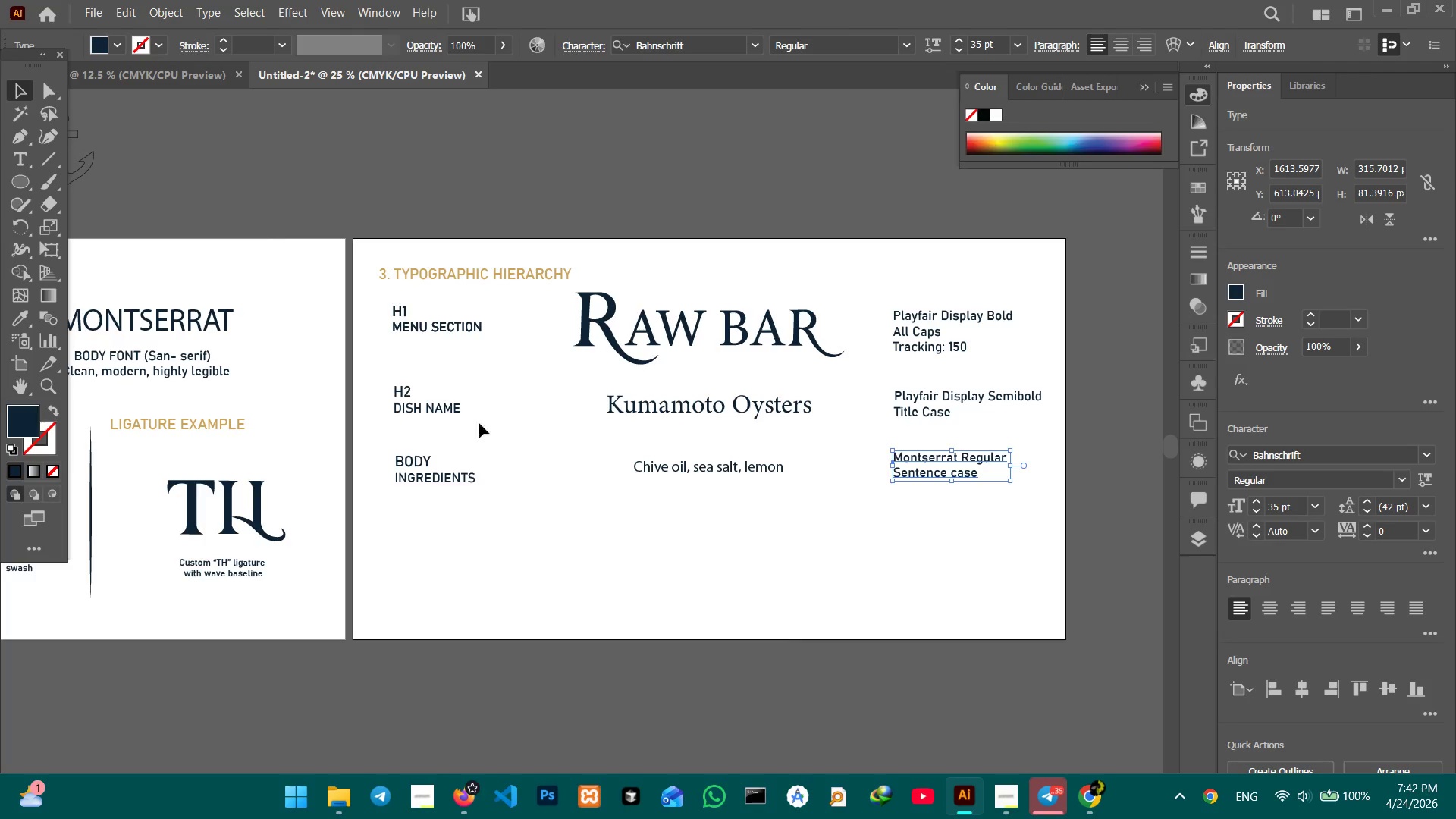 
hold_key(key=Space, duration=0.66)
 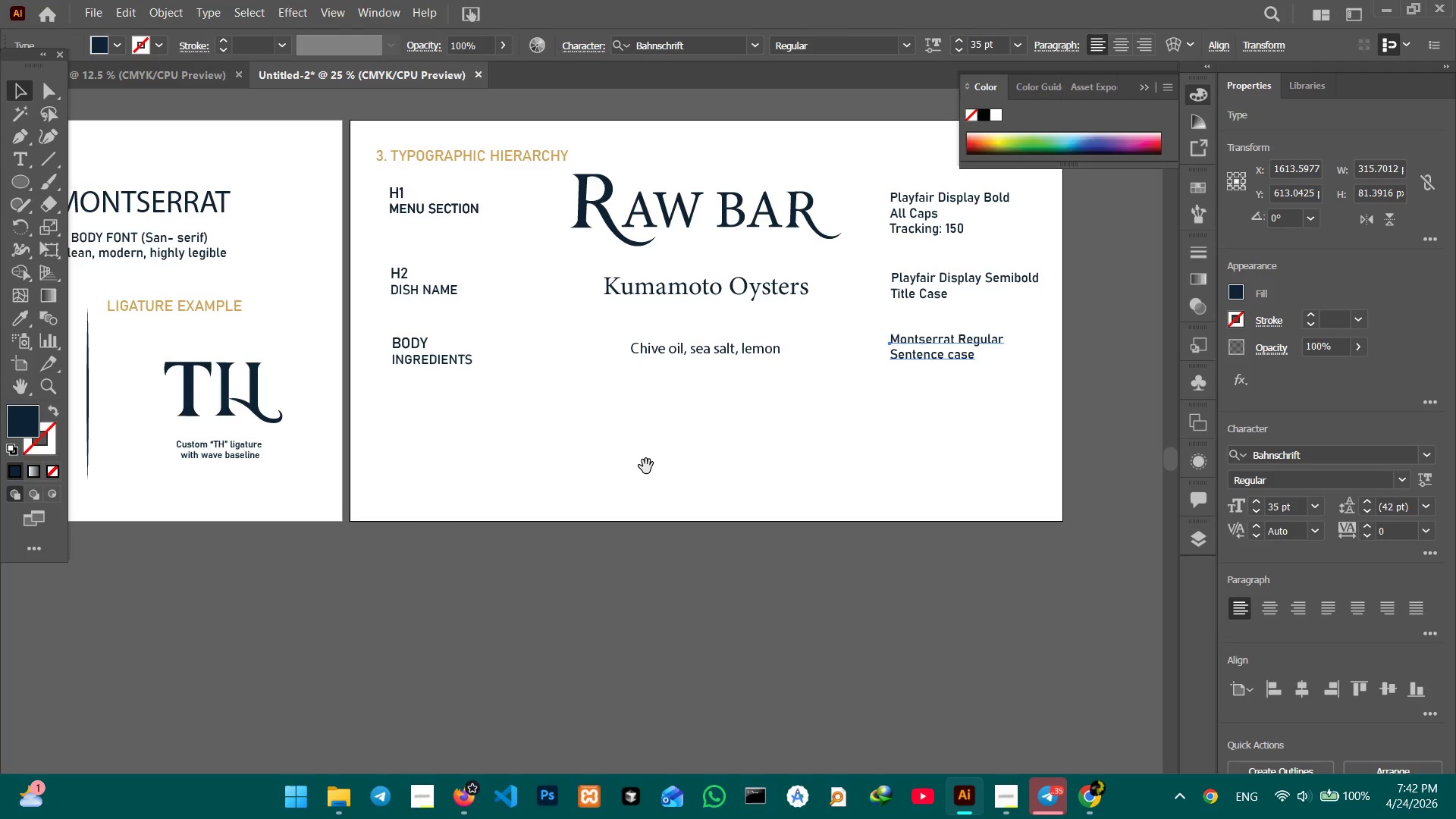 
left_click_drag(start_coordinate=[649, 585], to_coordinate=[646, 466])
 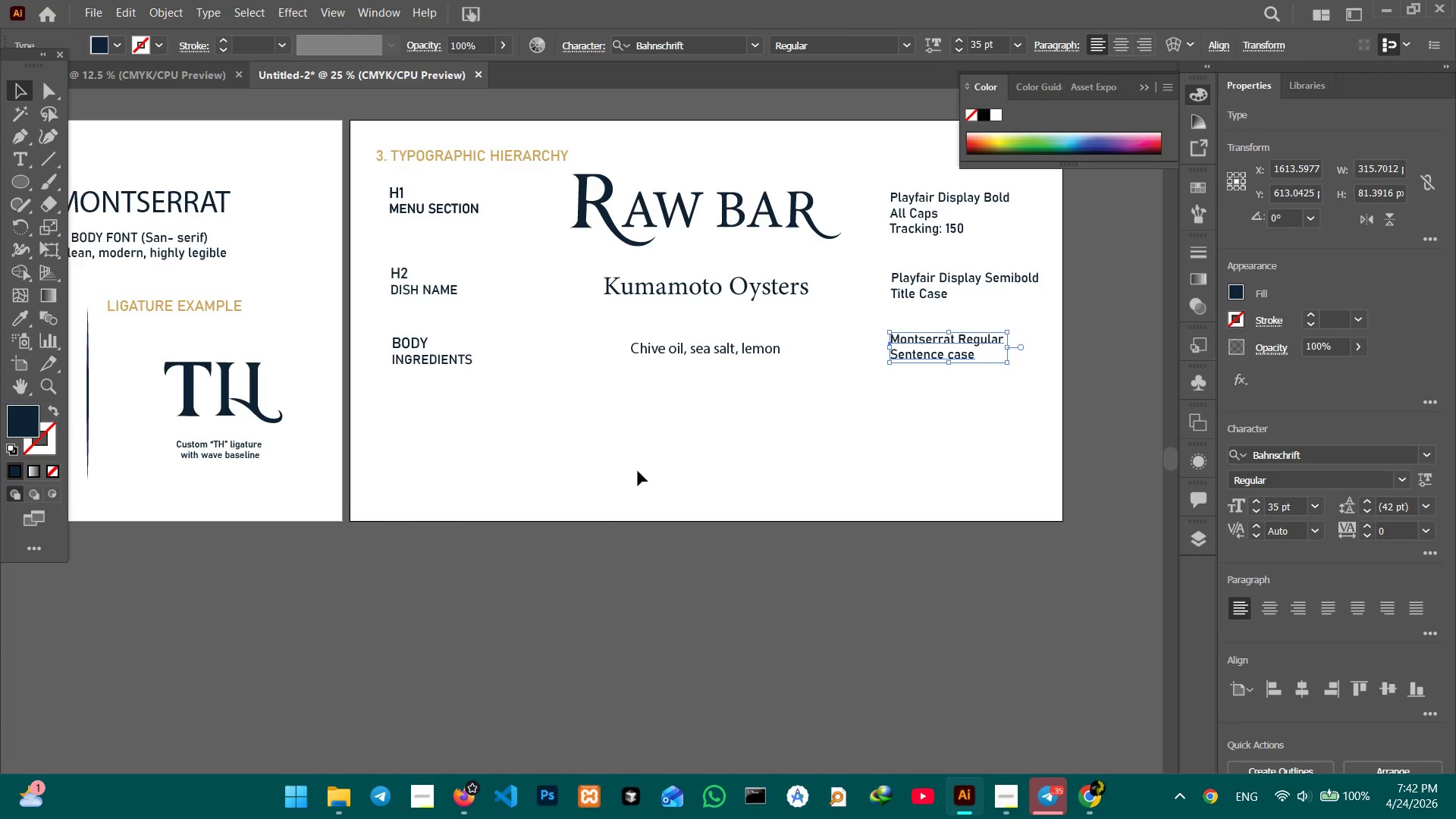 
left_click([428, 362])
 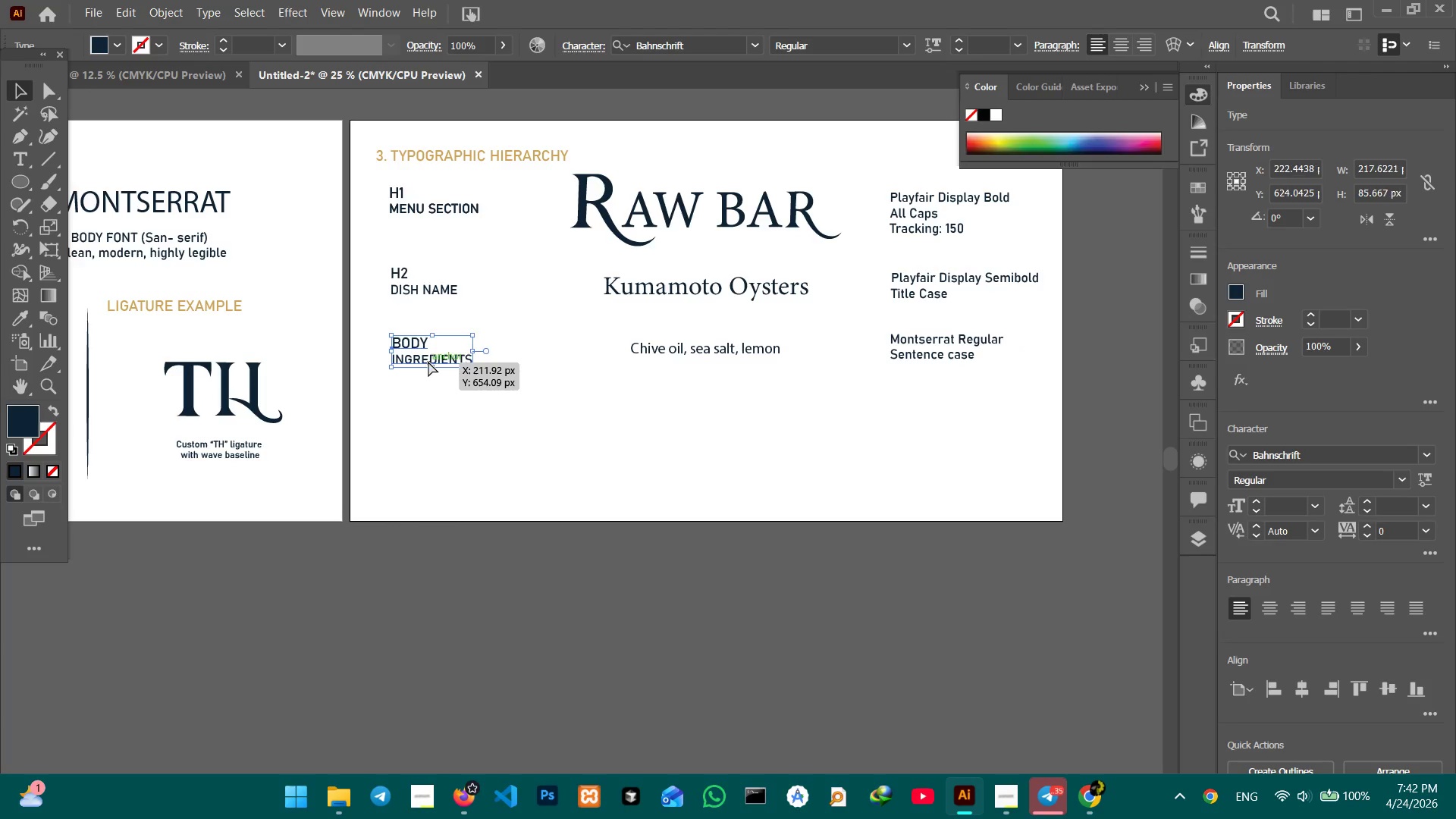 
key(Control+C)
 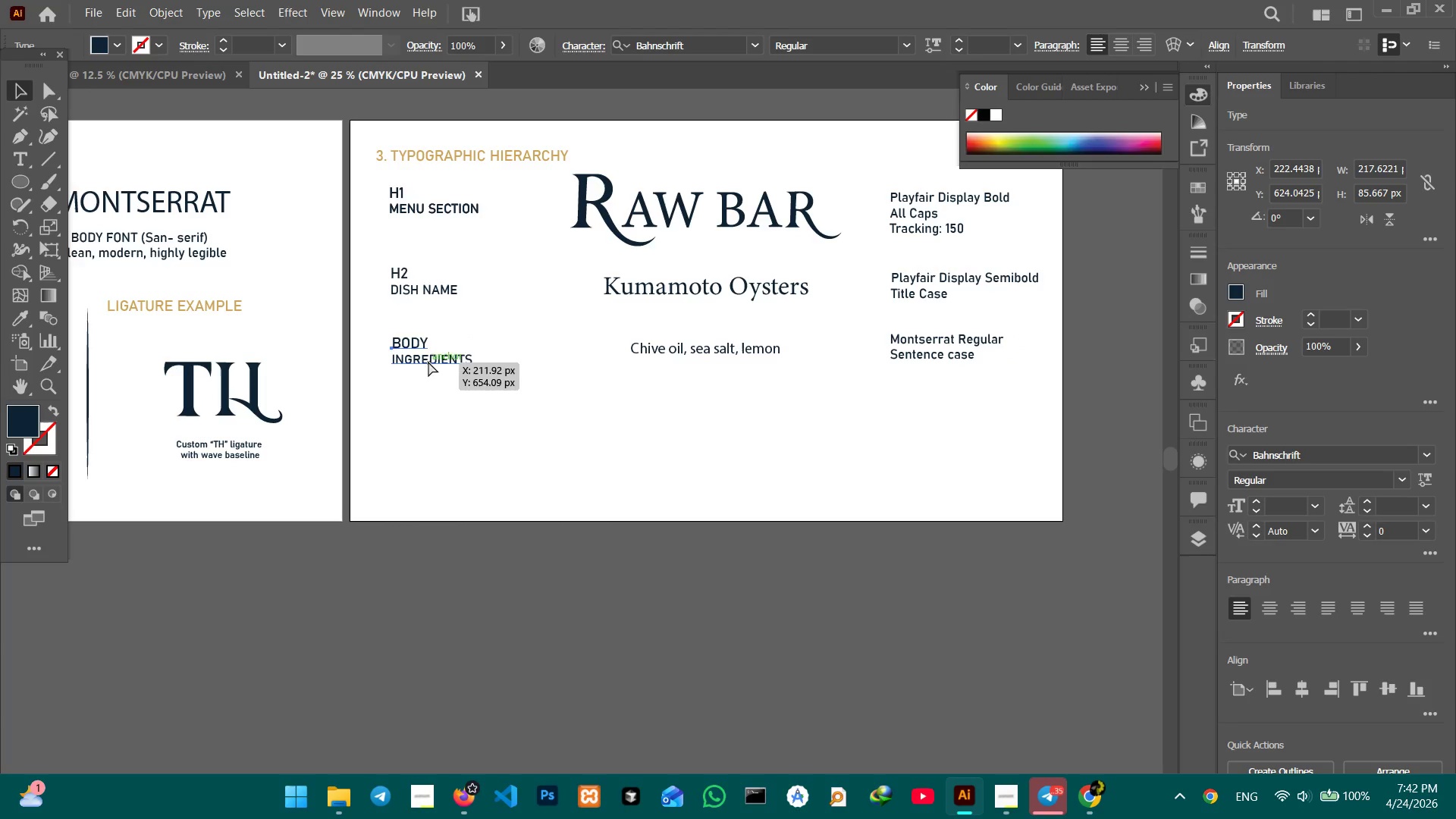 
key(Control+V)
 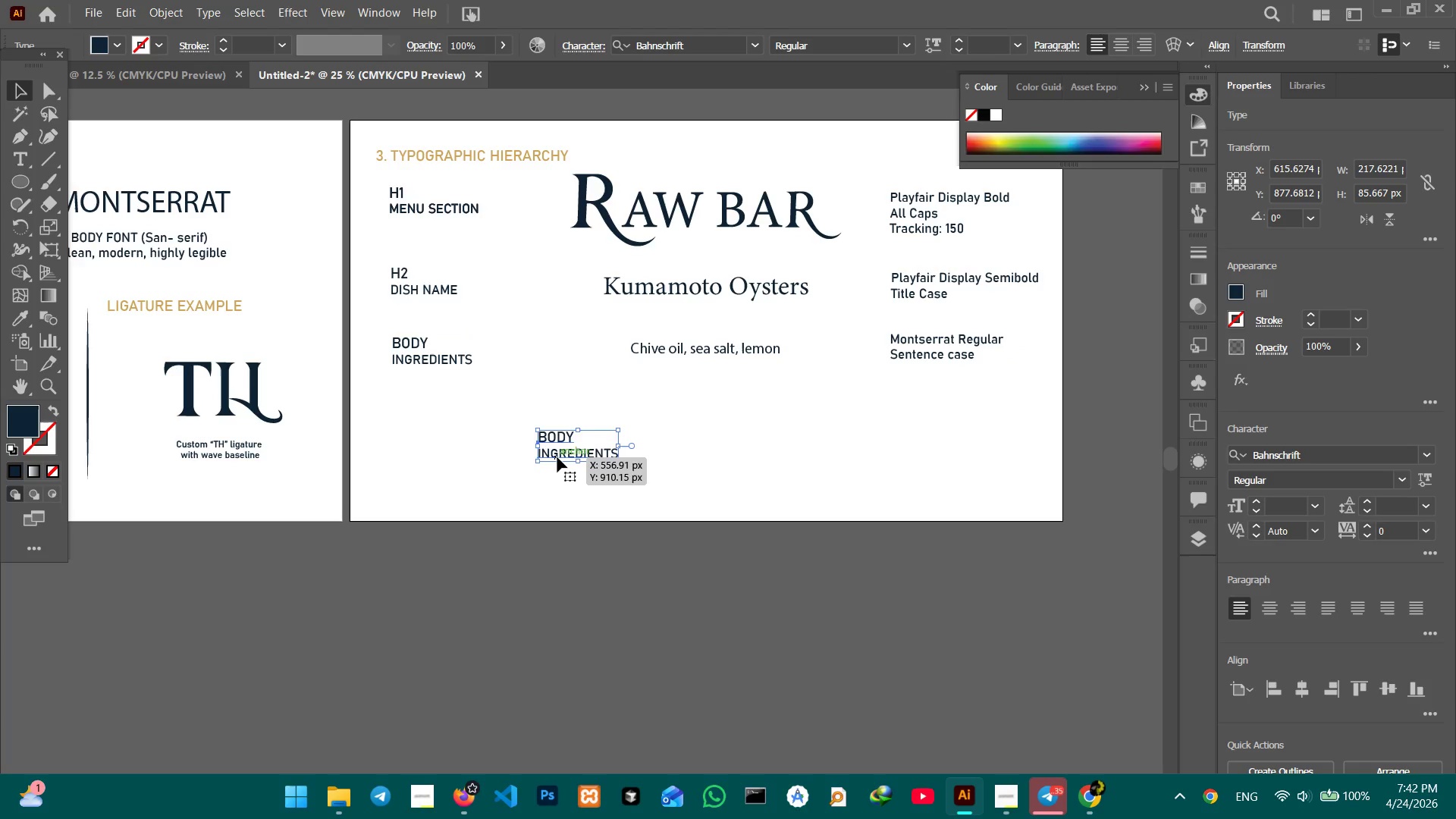 
left_click_drag(start_coordinate=[558, 457], to_coordinate=[409, 440])
 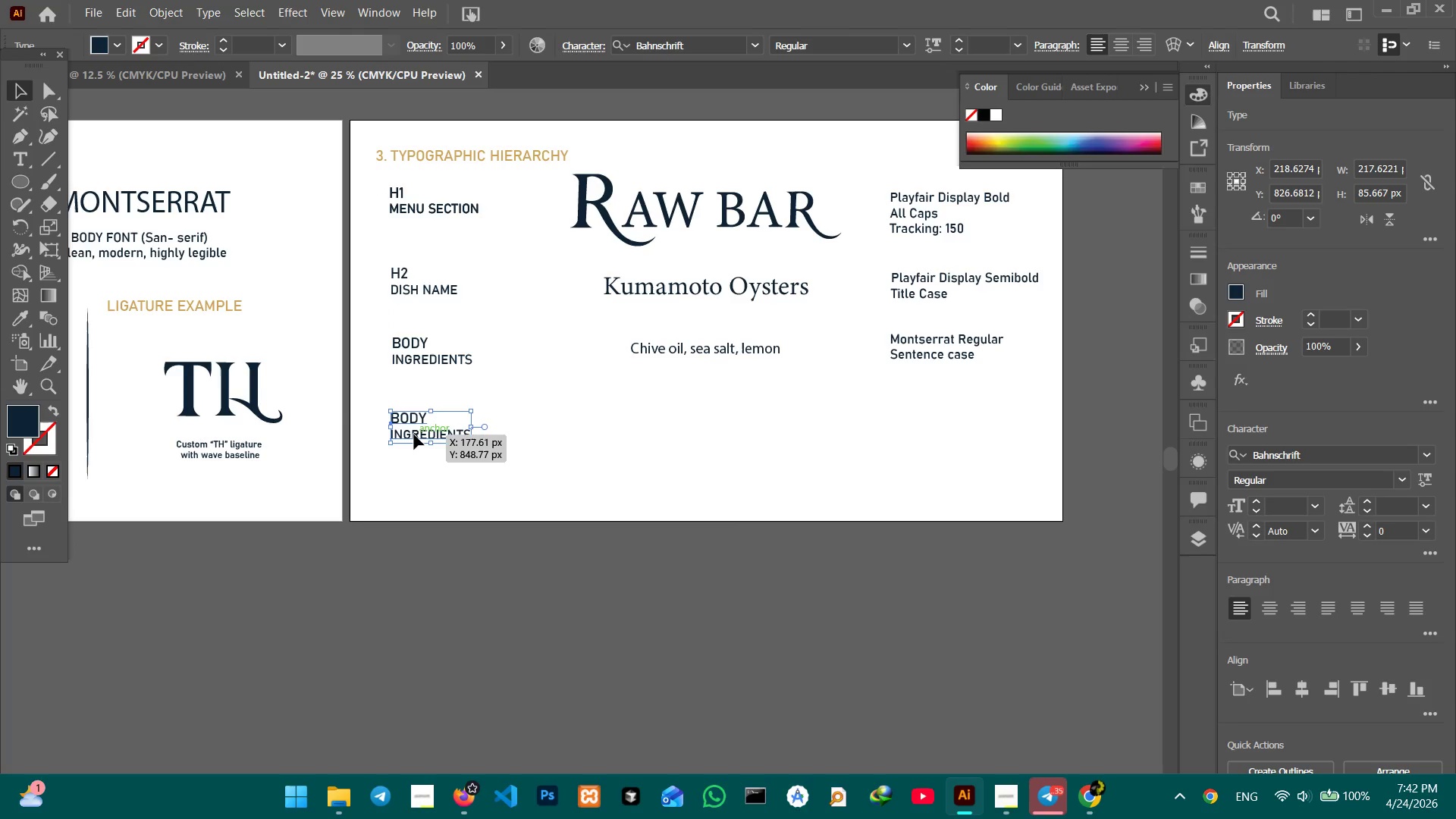 
double_click([414, 434])
 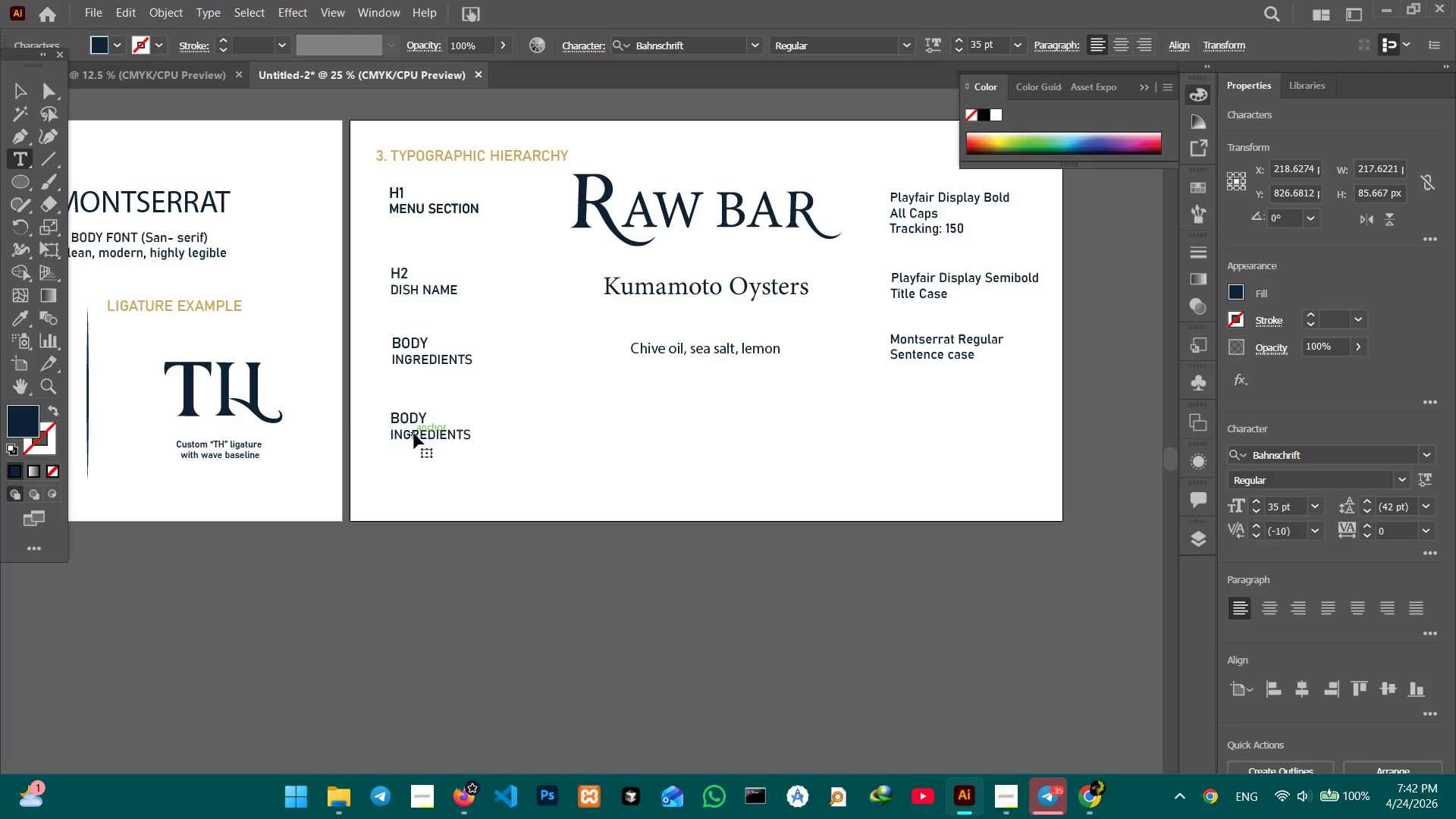 
triple_click([414, 434])
 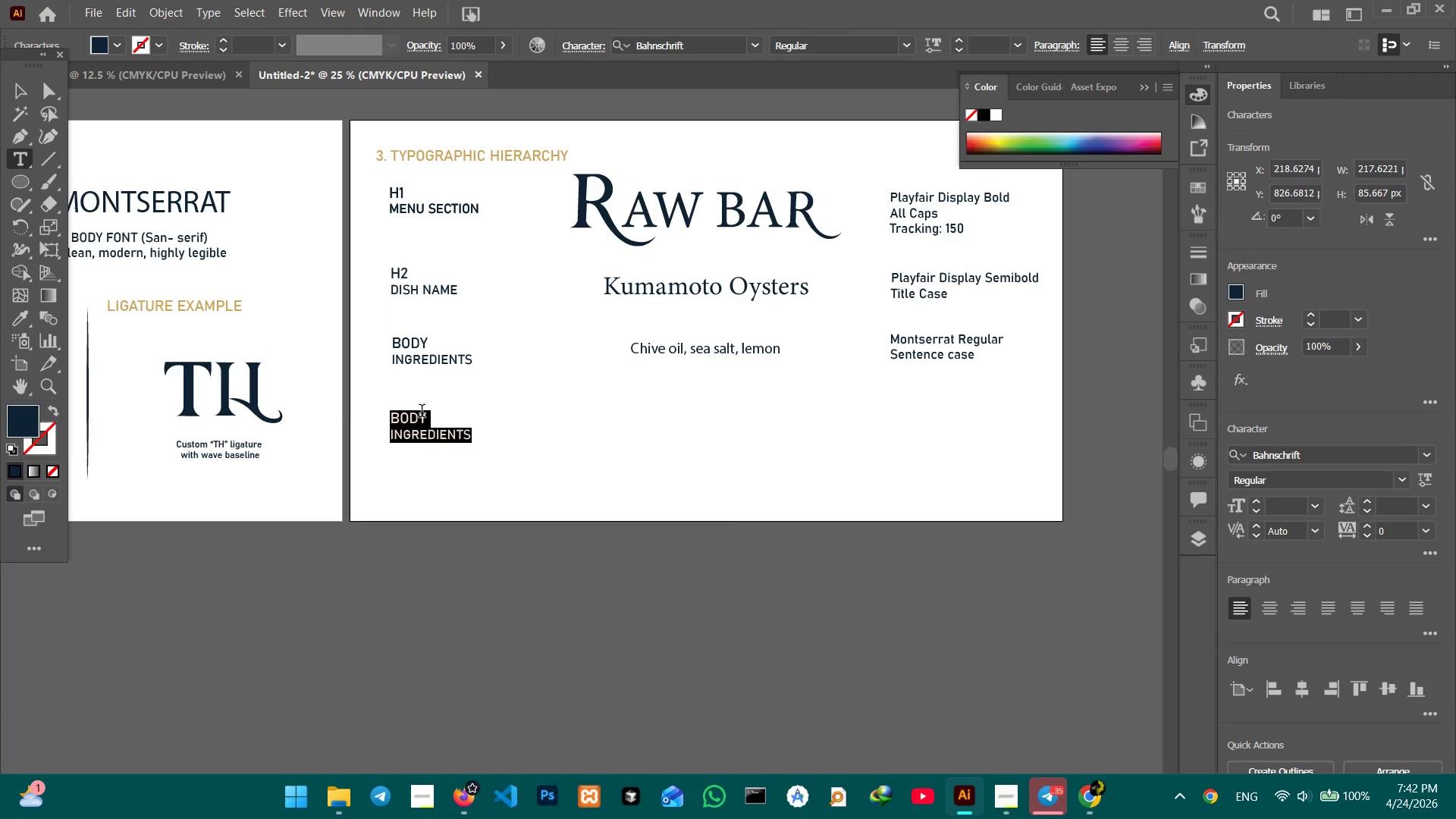 
left_click([422, 413])
 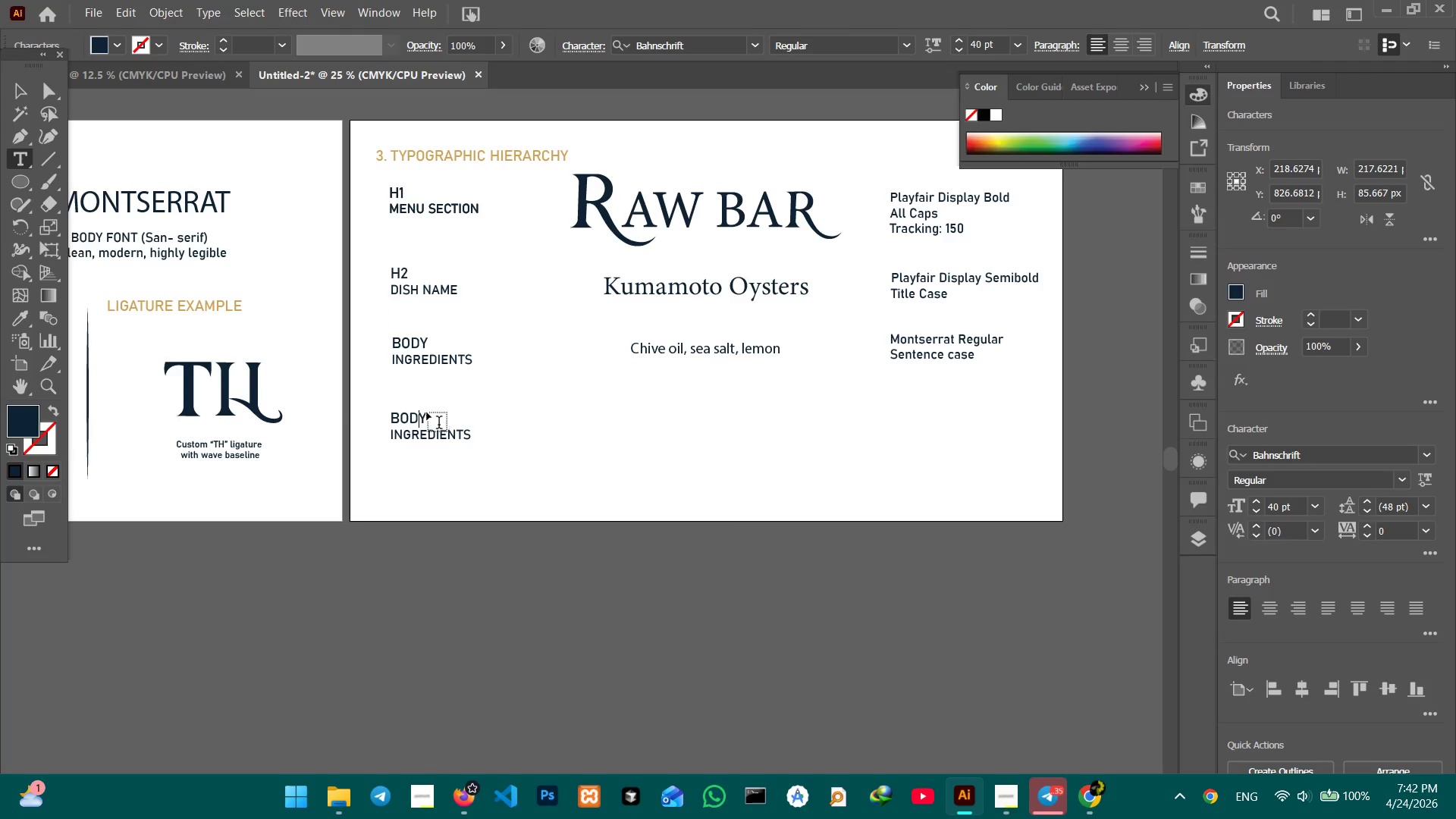 
left_click_drag(start_coordinate=[426, 413], to_coordinate=[386, 405])
 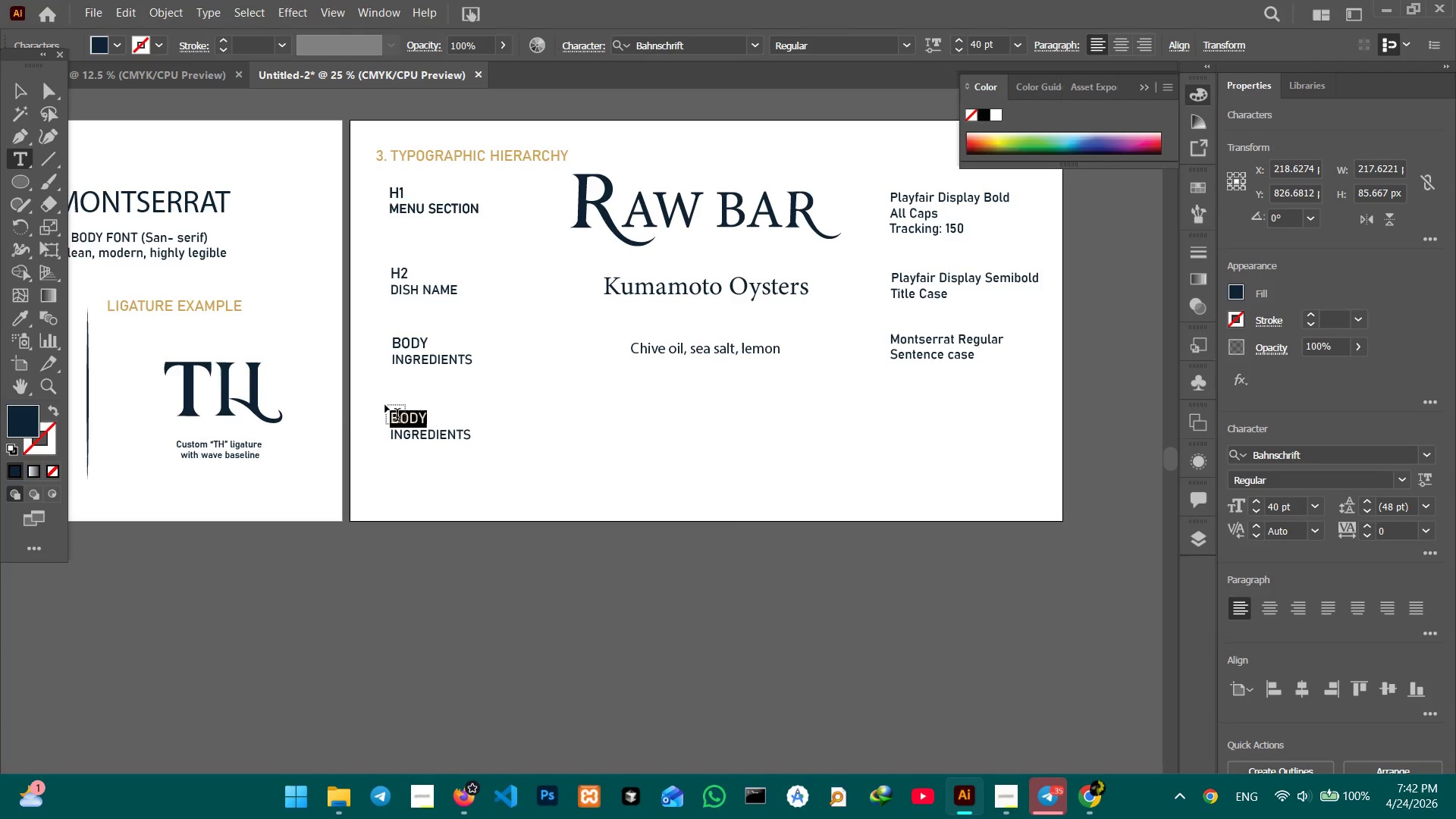 
type(UTILITY)
 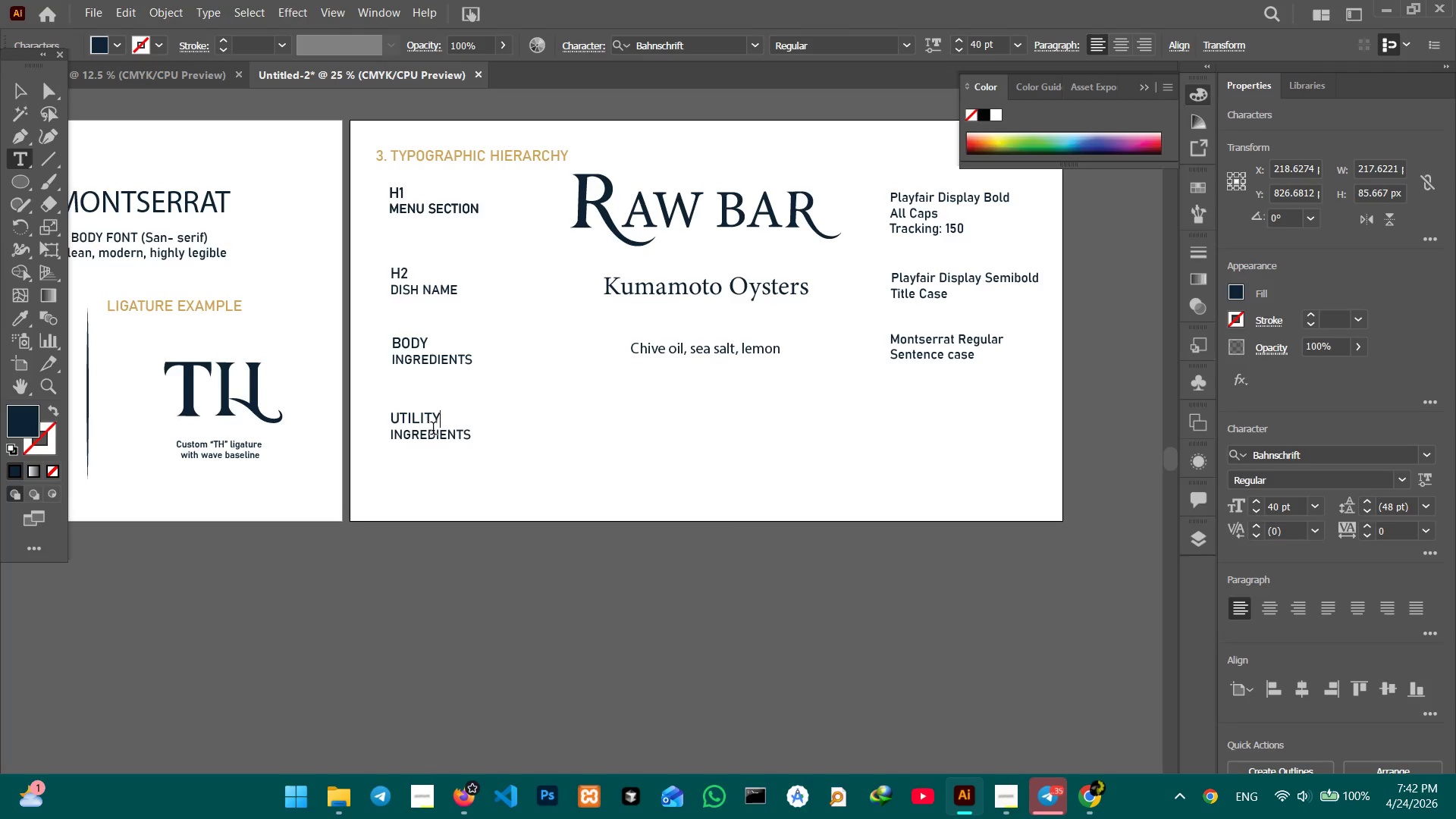 
double_click([435, 435])
 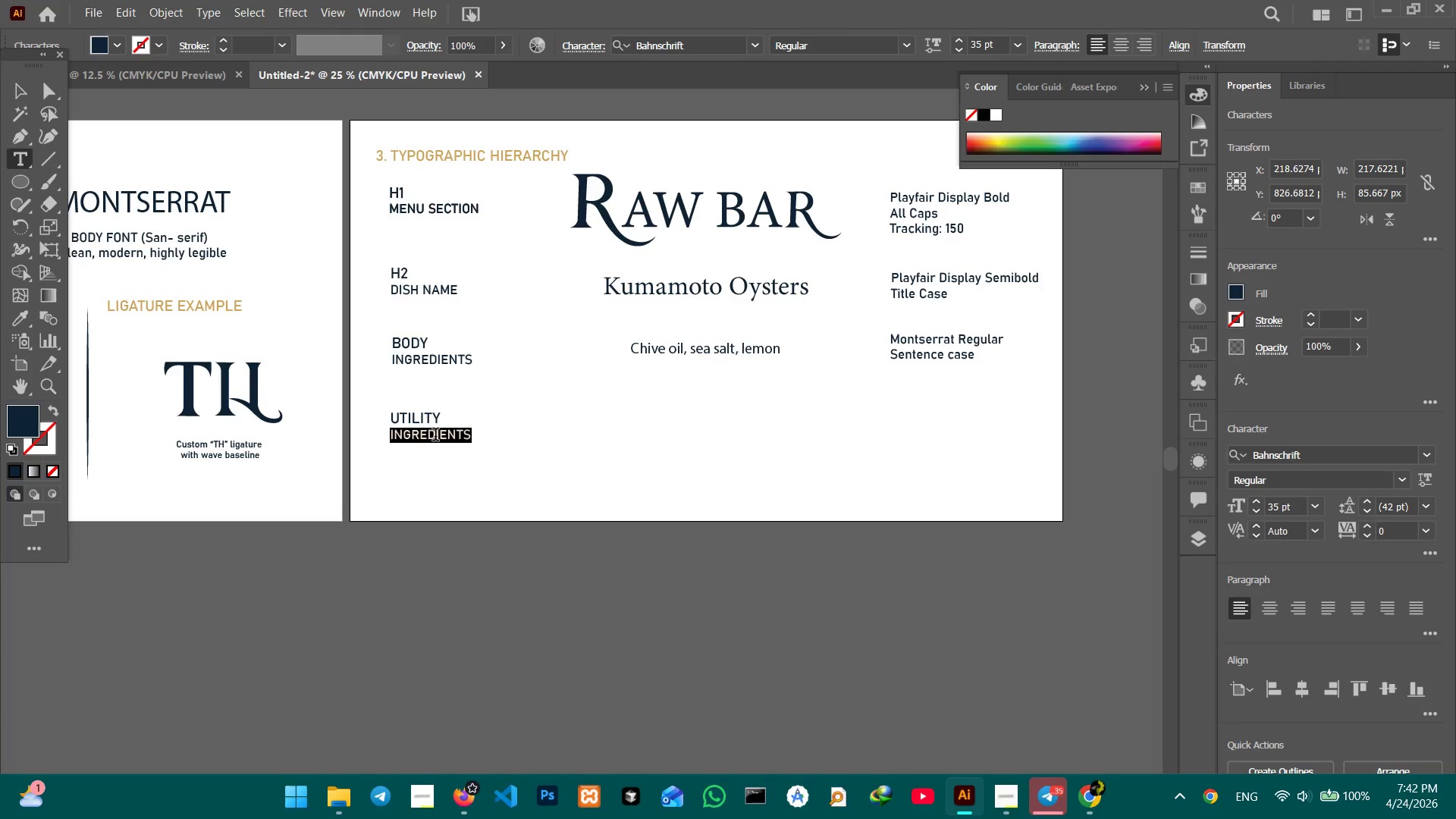 
type(PRICE/DIETARY)
 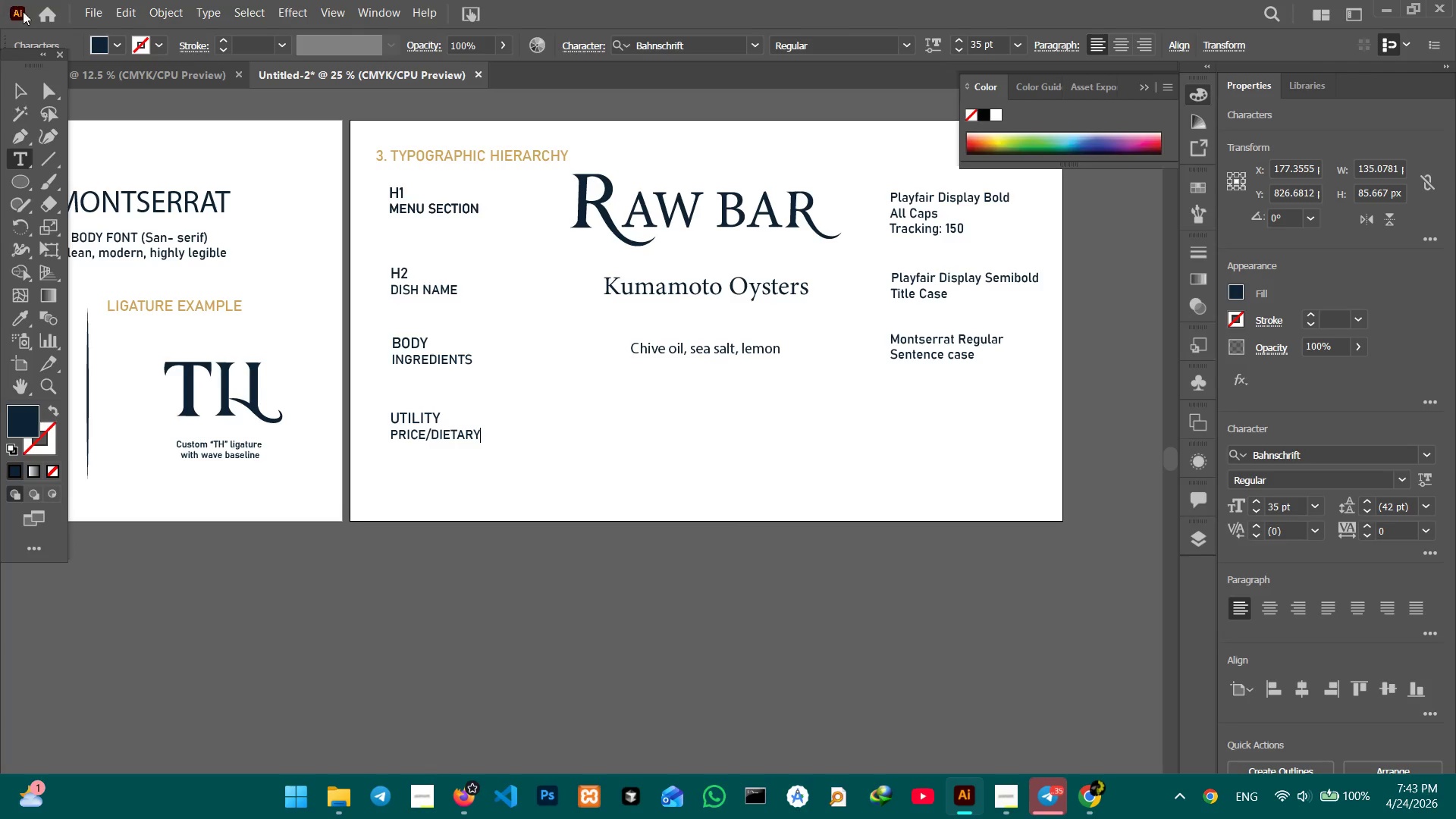 
left_click([17, 96])
 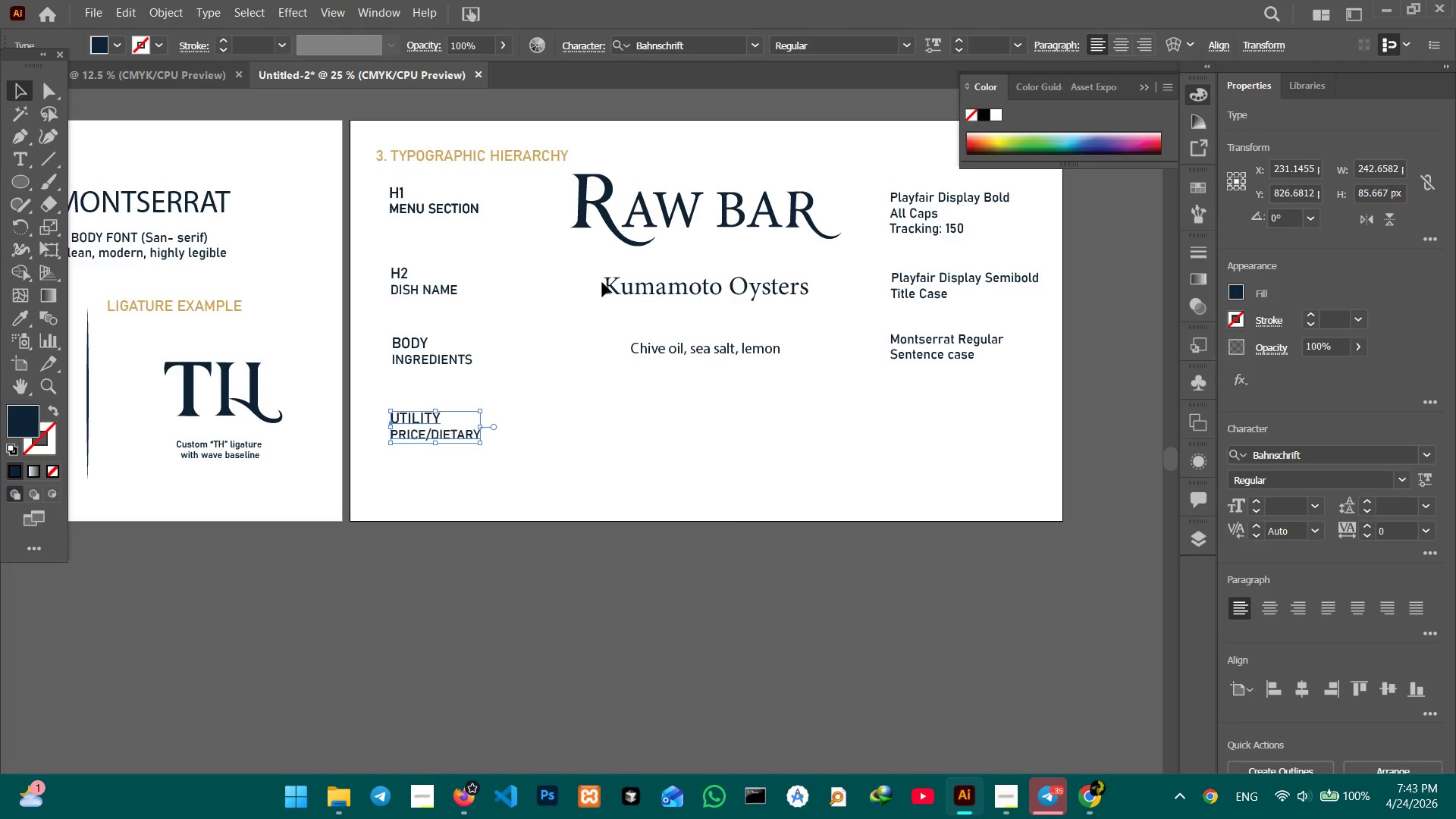 
left_click([642, 295])
 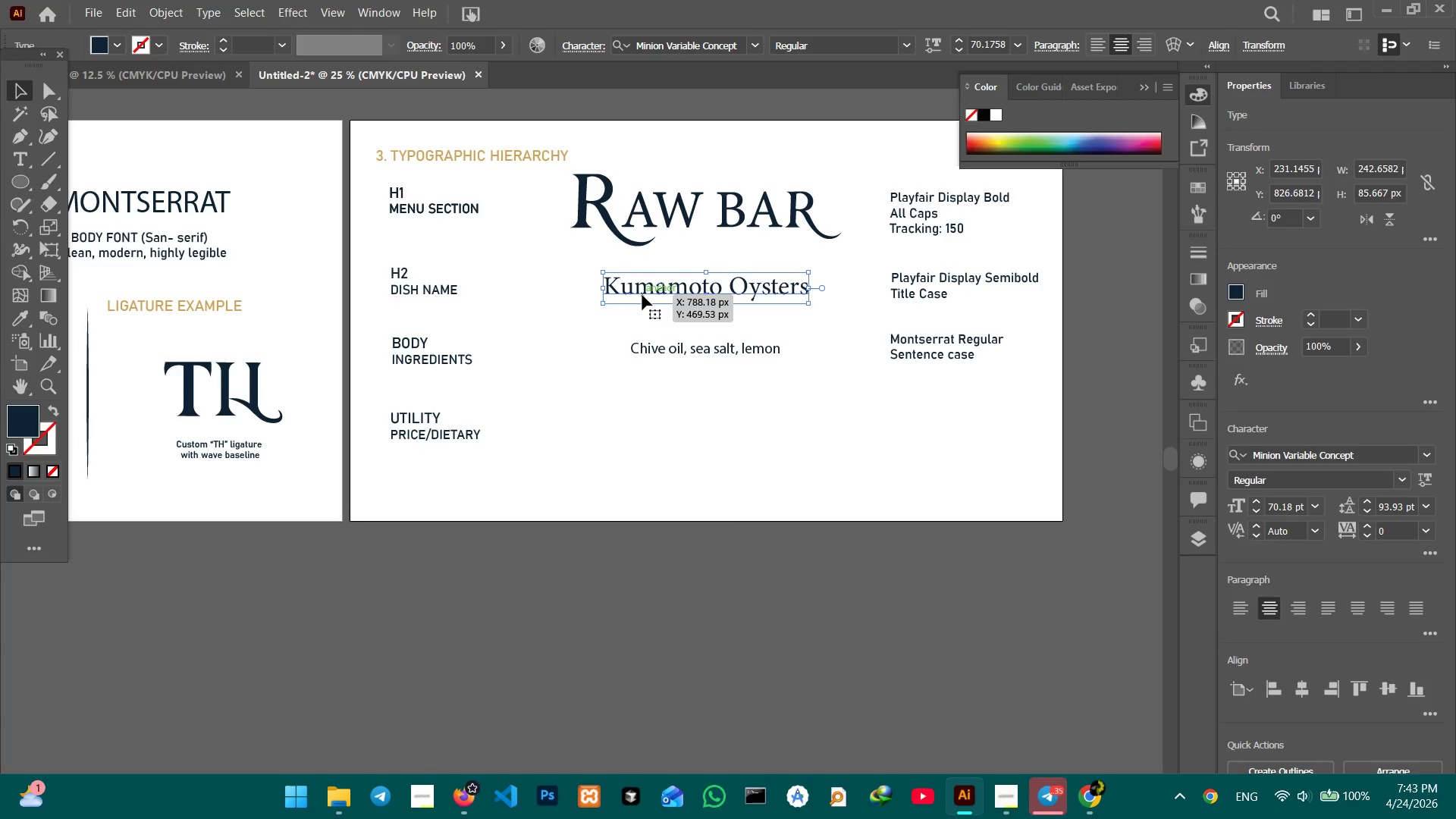 
key(Control+C)
 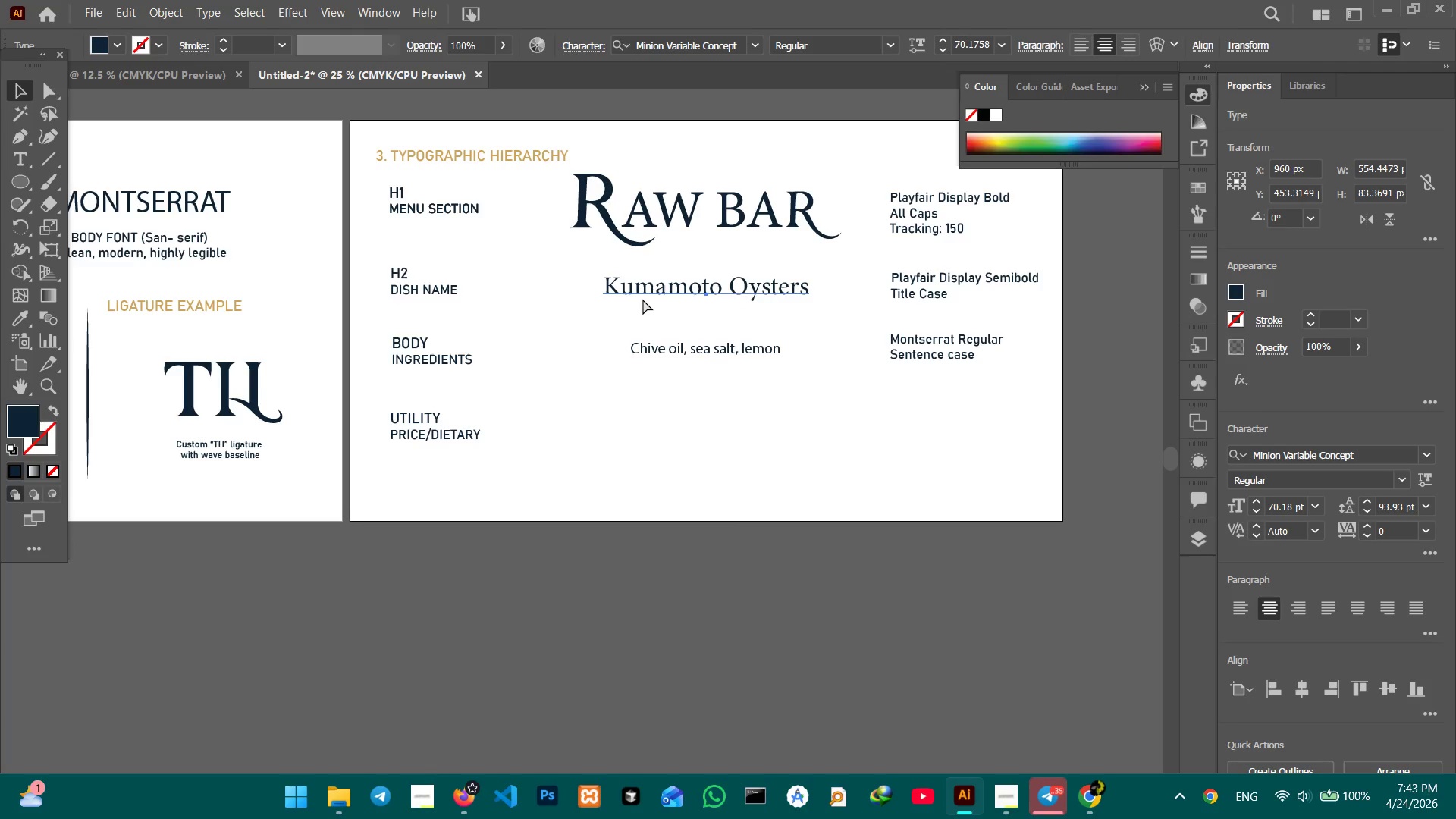 
key(Control+V)
 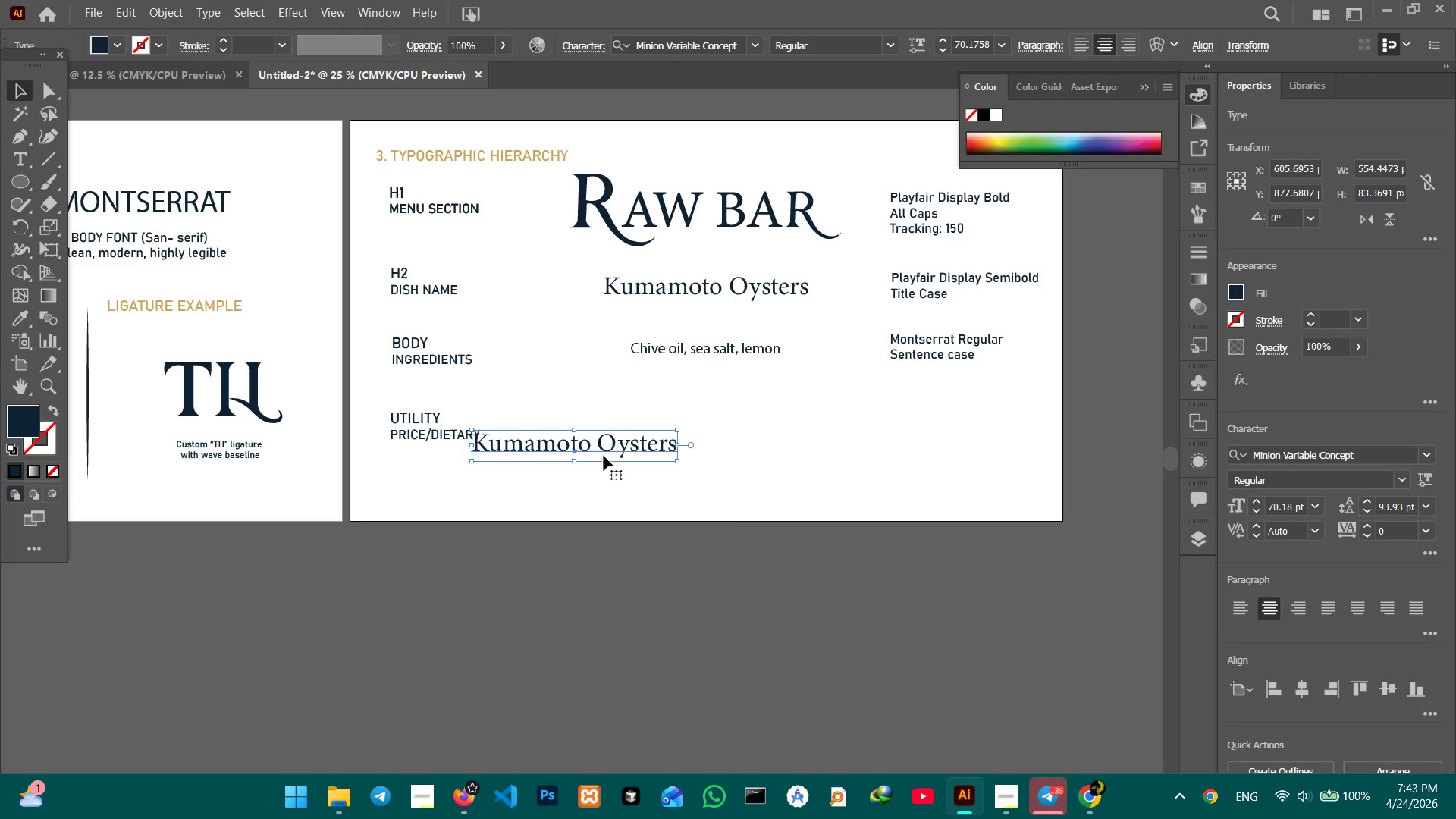 
left_click_drag(start_coordinate=[608, 450], to_coordinate=[678, 434])
 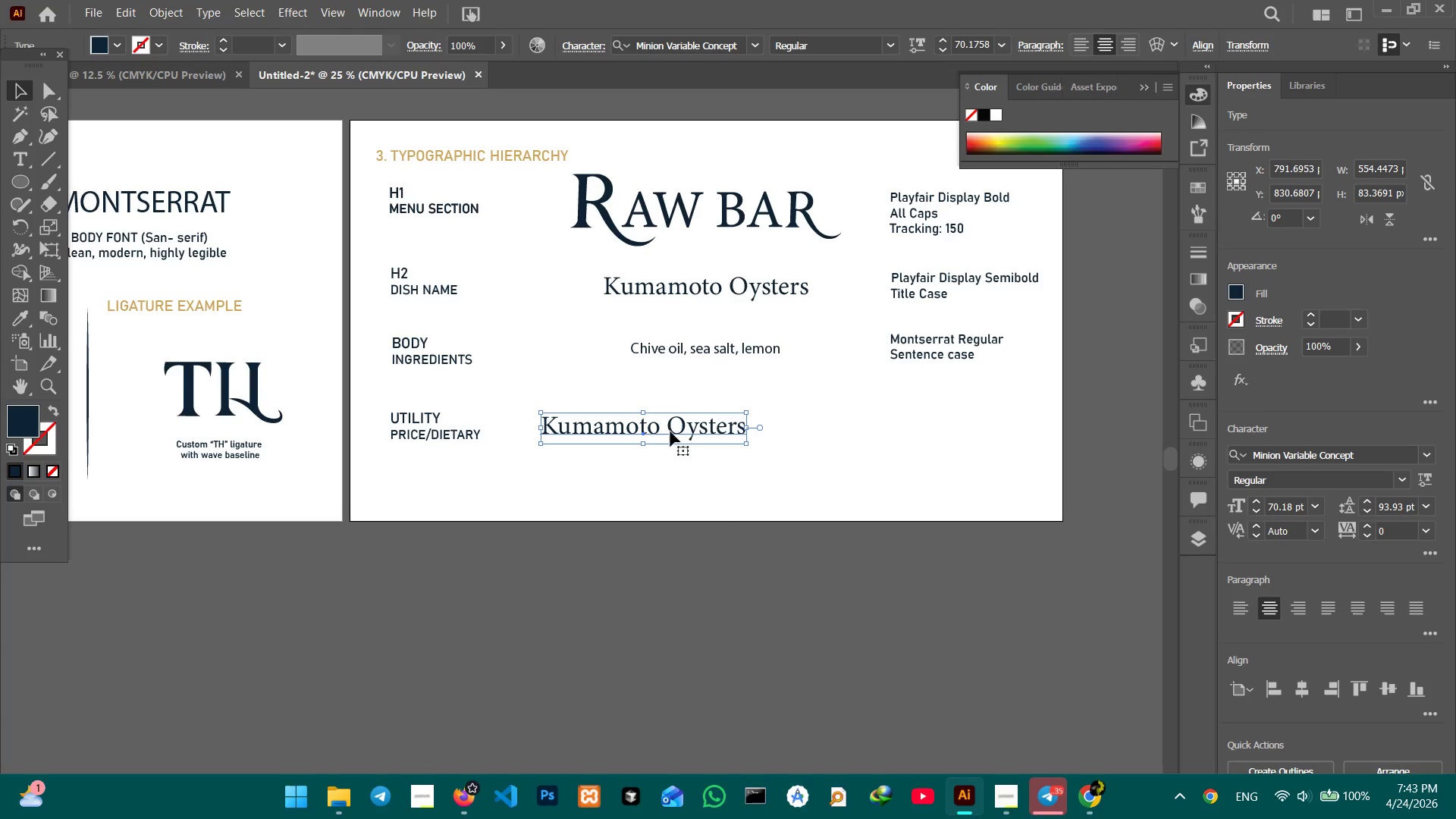 
double_click([670, 431])
 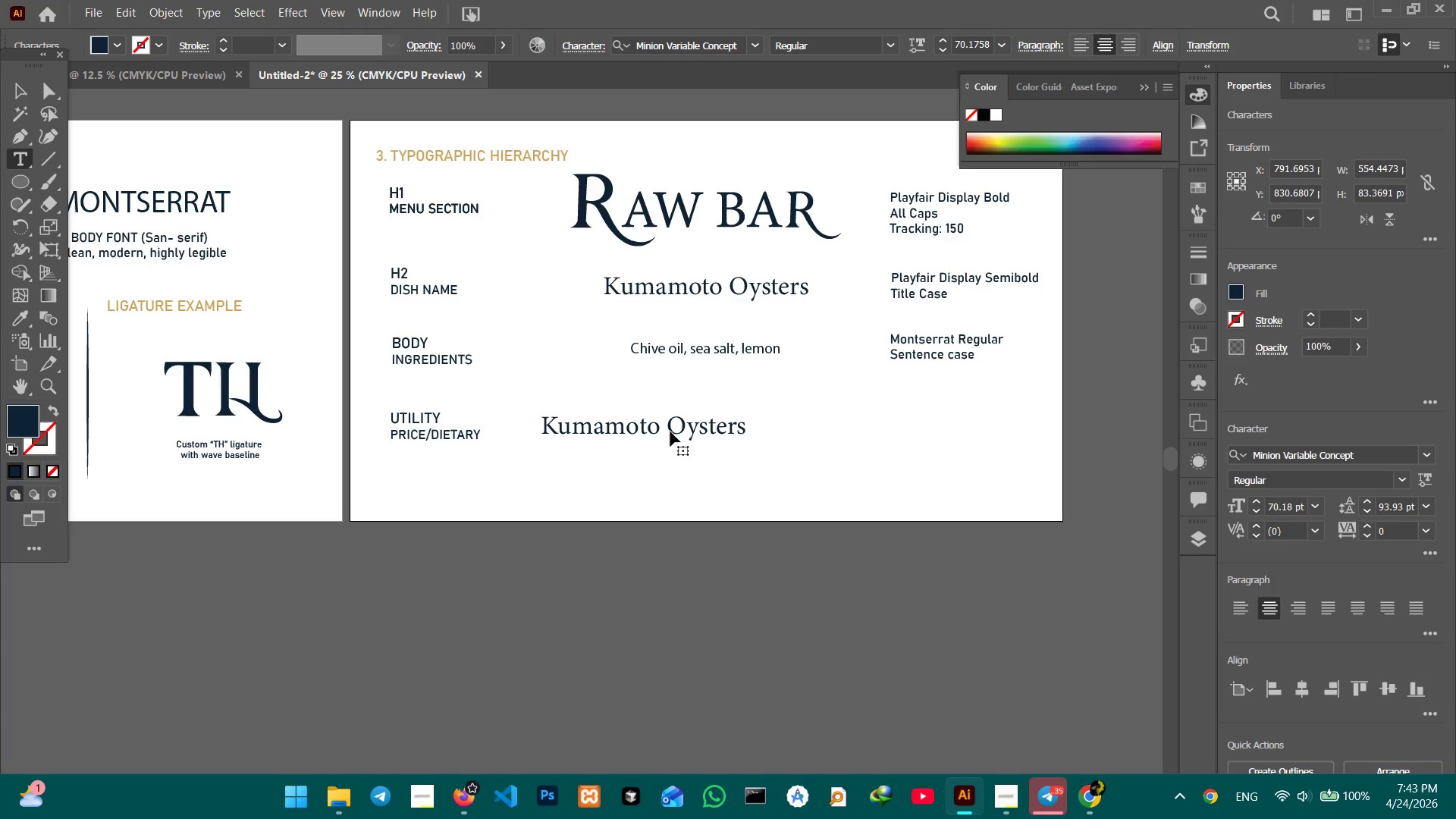 
triple_click([670, 431])
 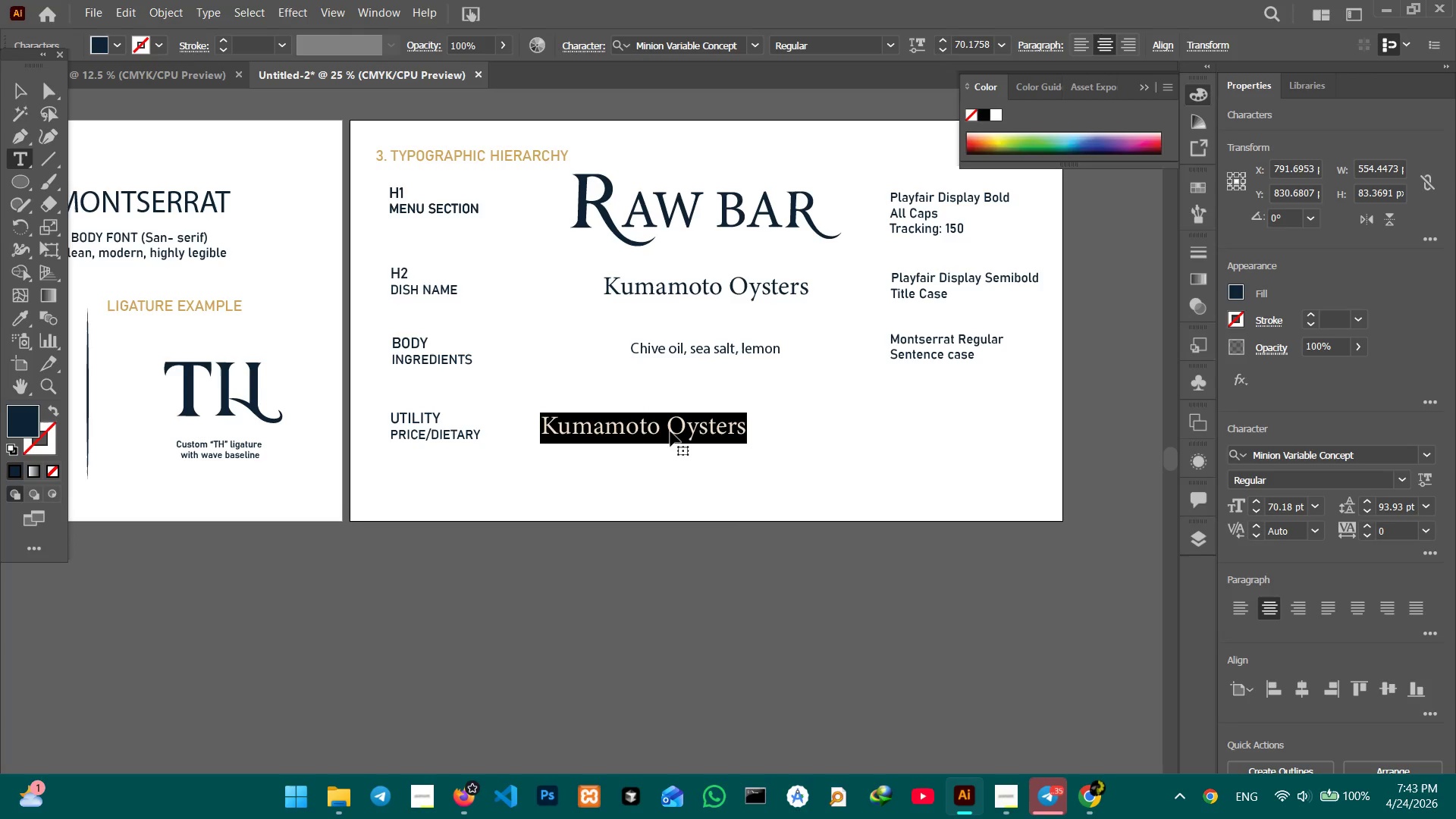 
key(Shift+4)
 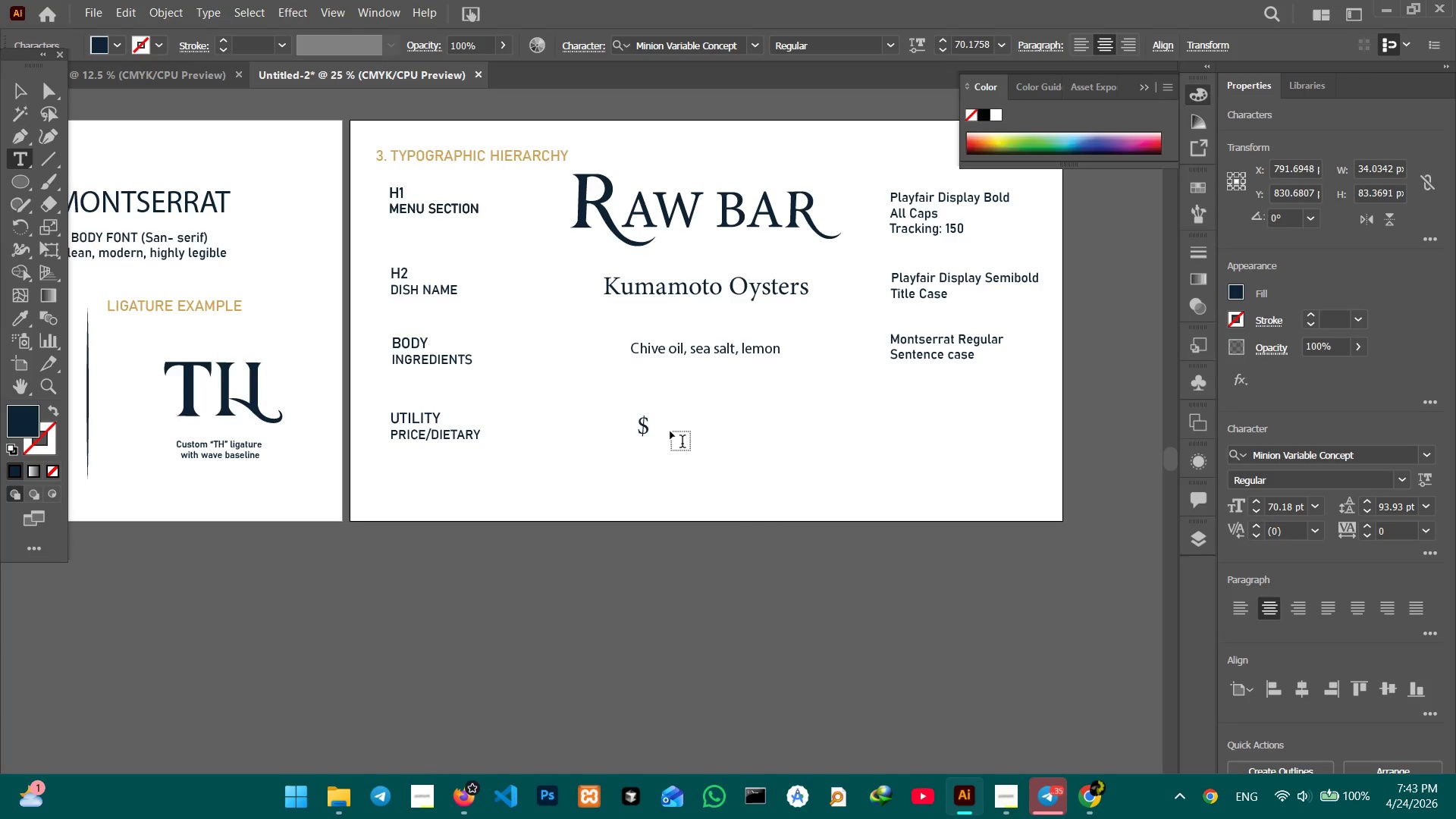 
key(Numpad2)
 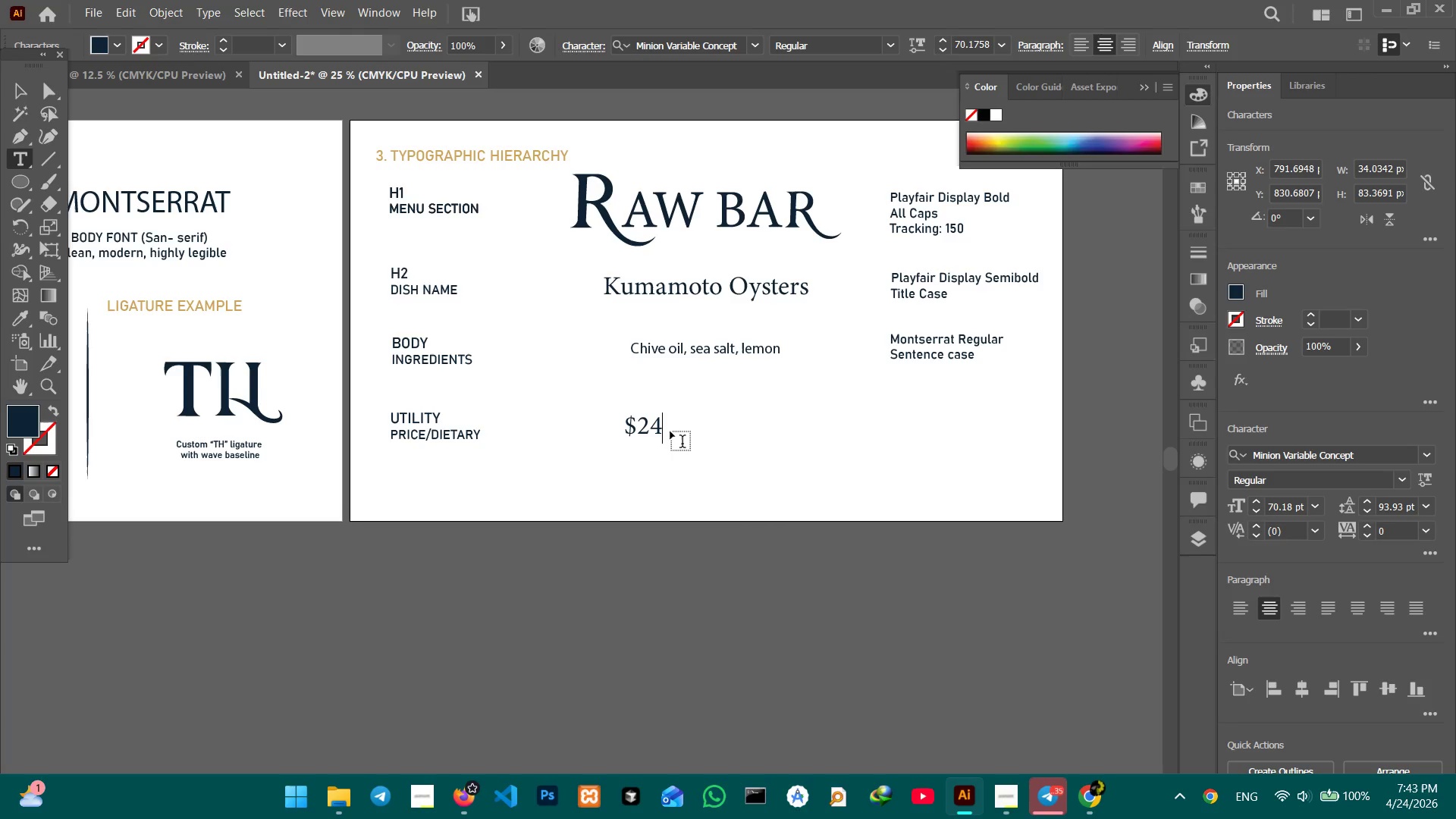 
key(Numpad4)
 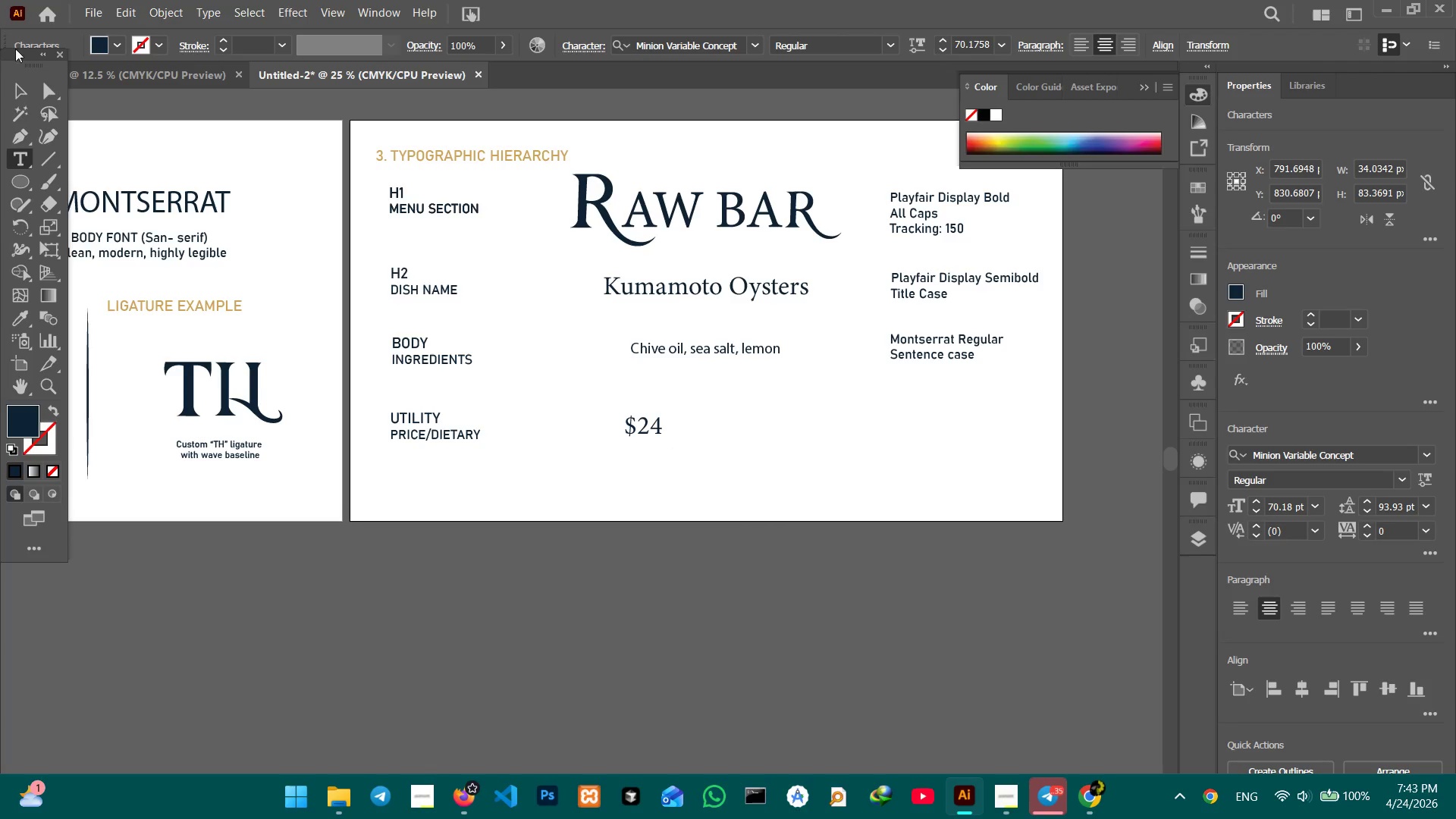 
left_click([20, 93])
 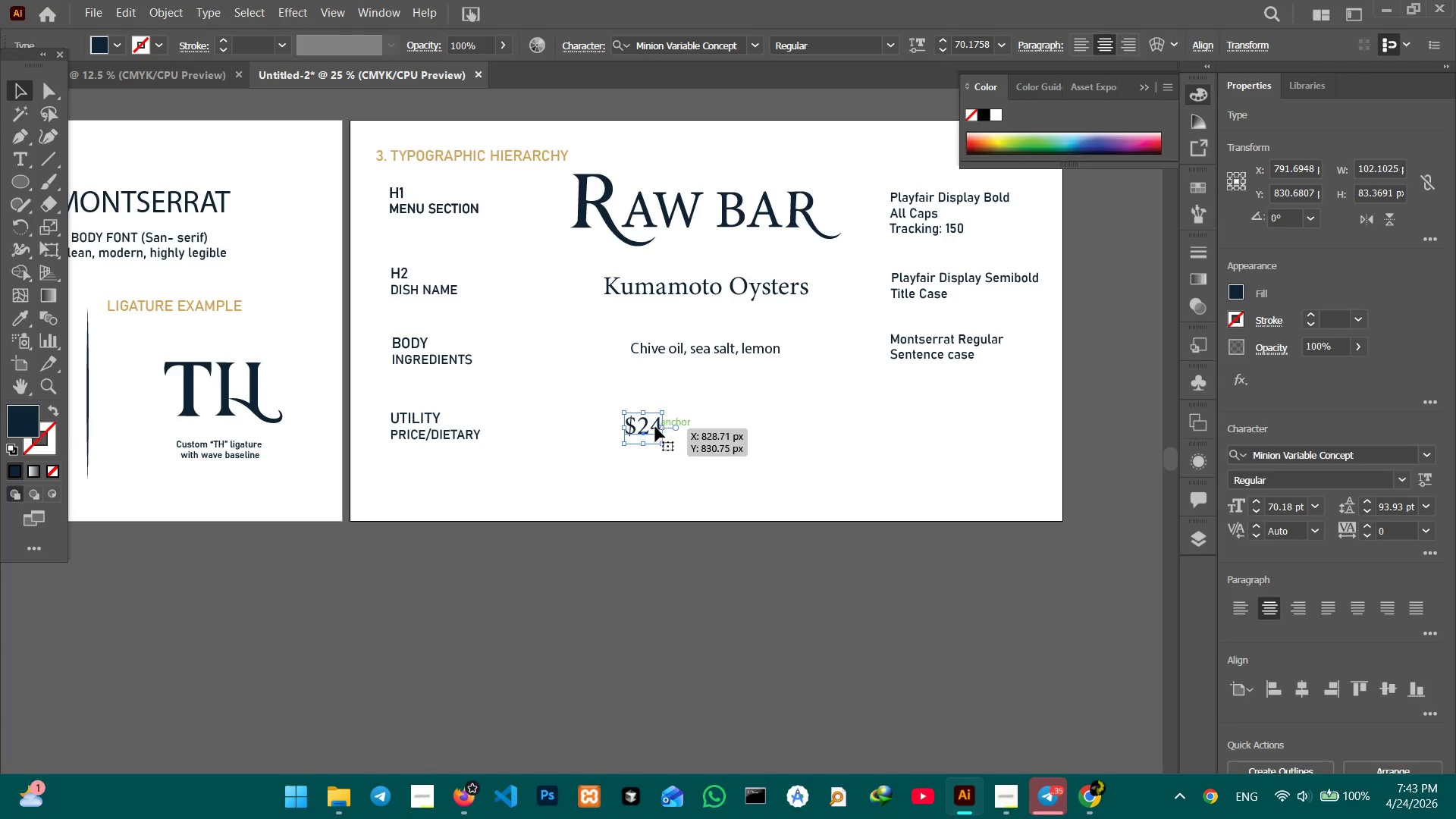 
left_click_drag(start_coordinate=[648, 428], to_coordinate=[704, 432])
 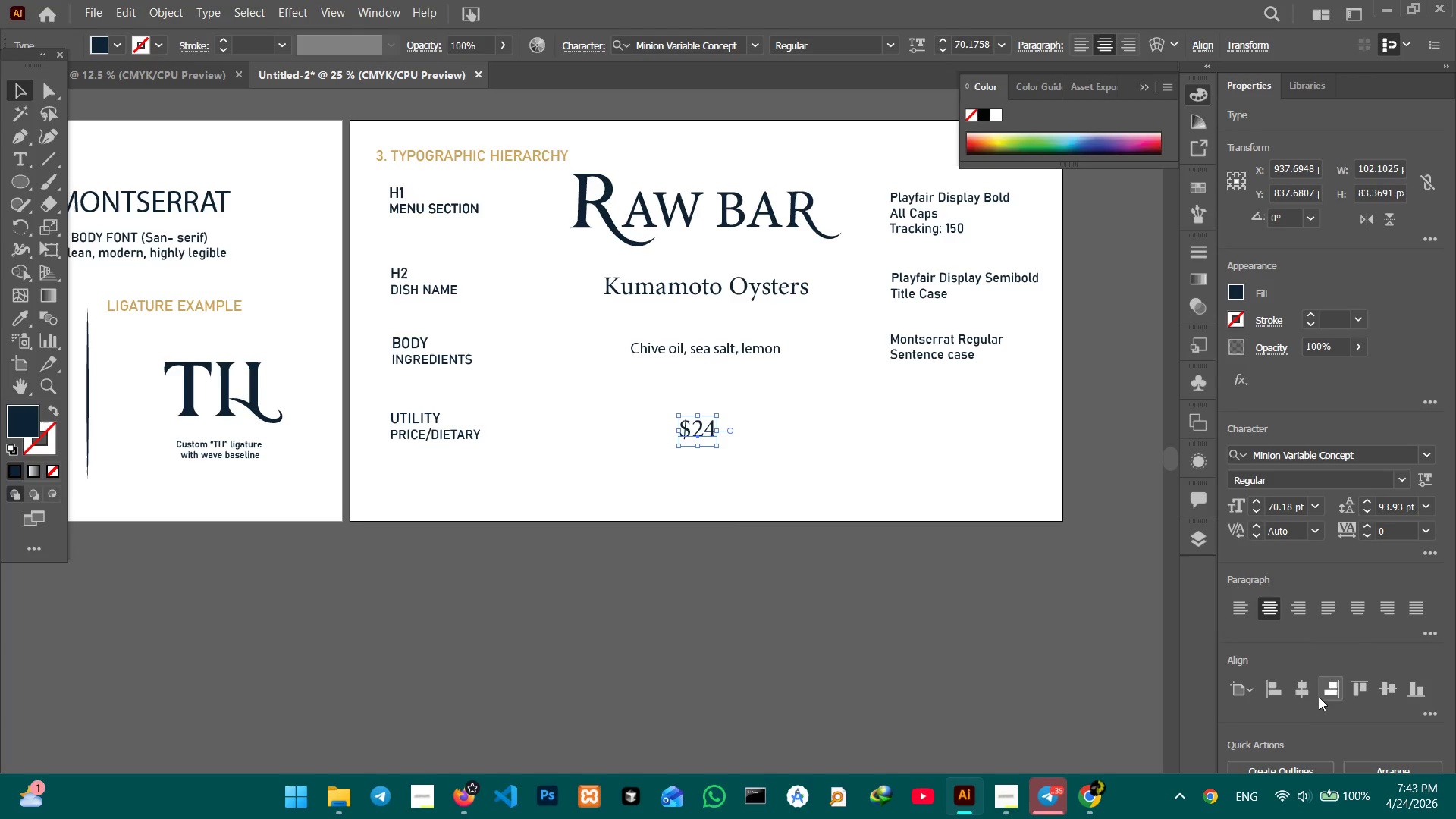 
left_click([1310, 689])
 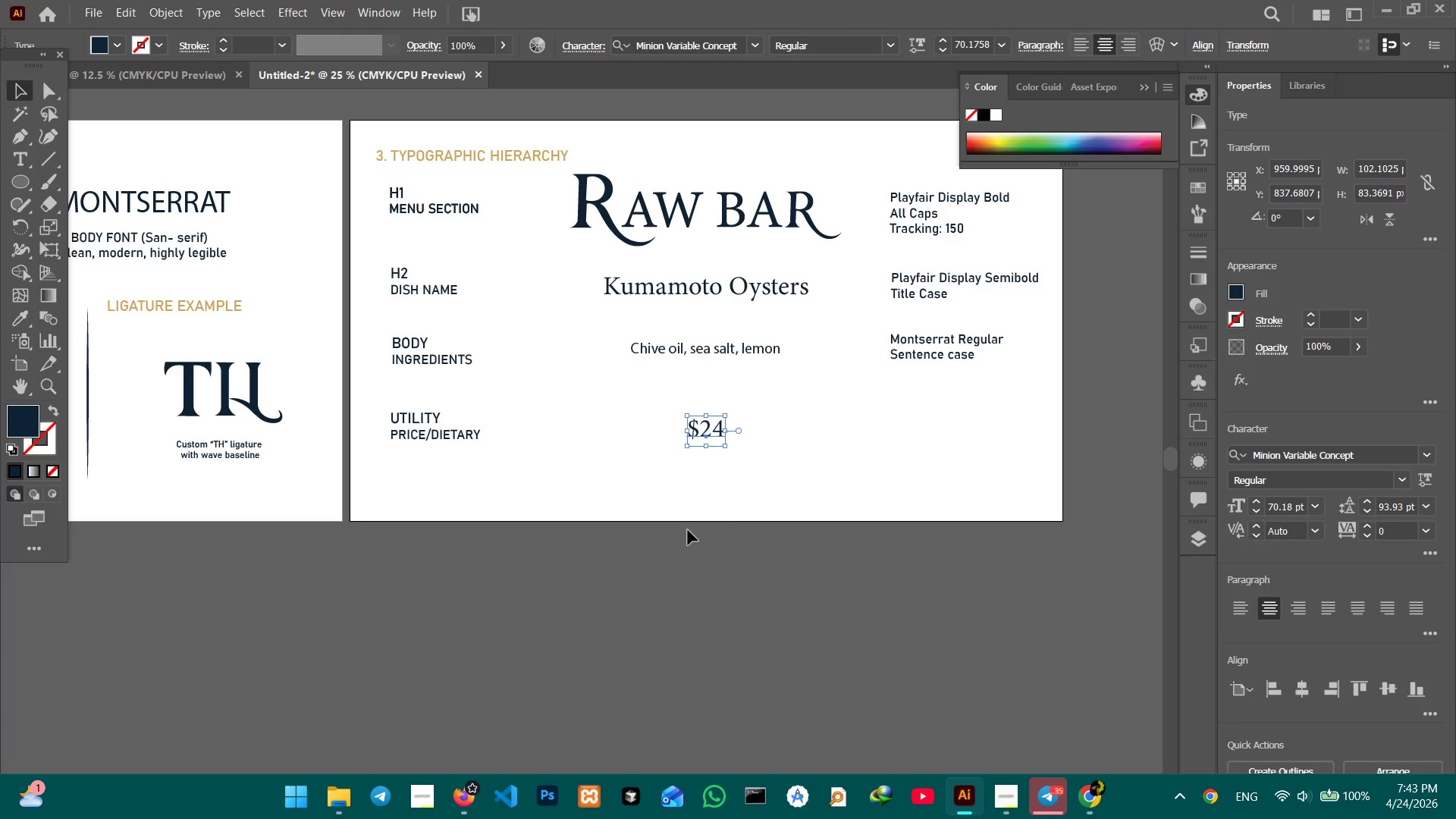 
wait(12.86)
 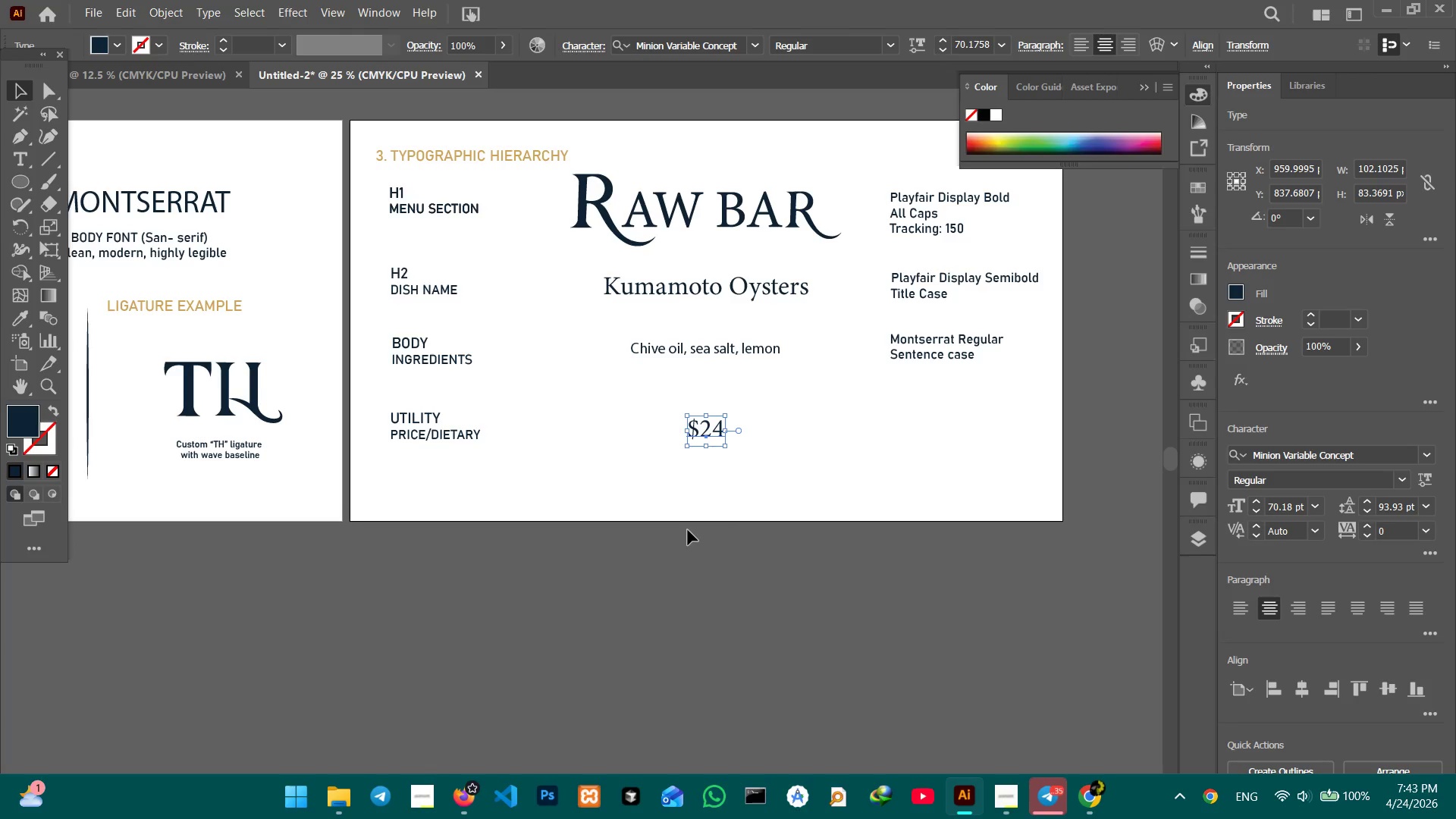 
left_click([952, 348])
 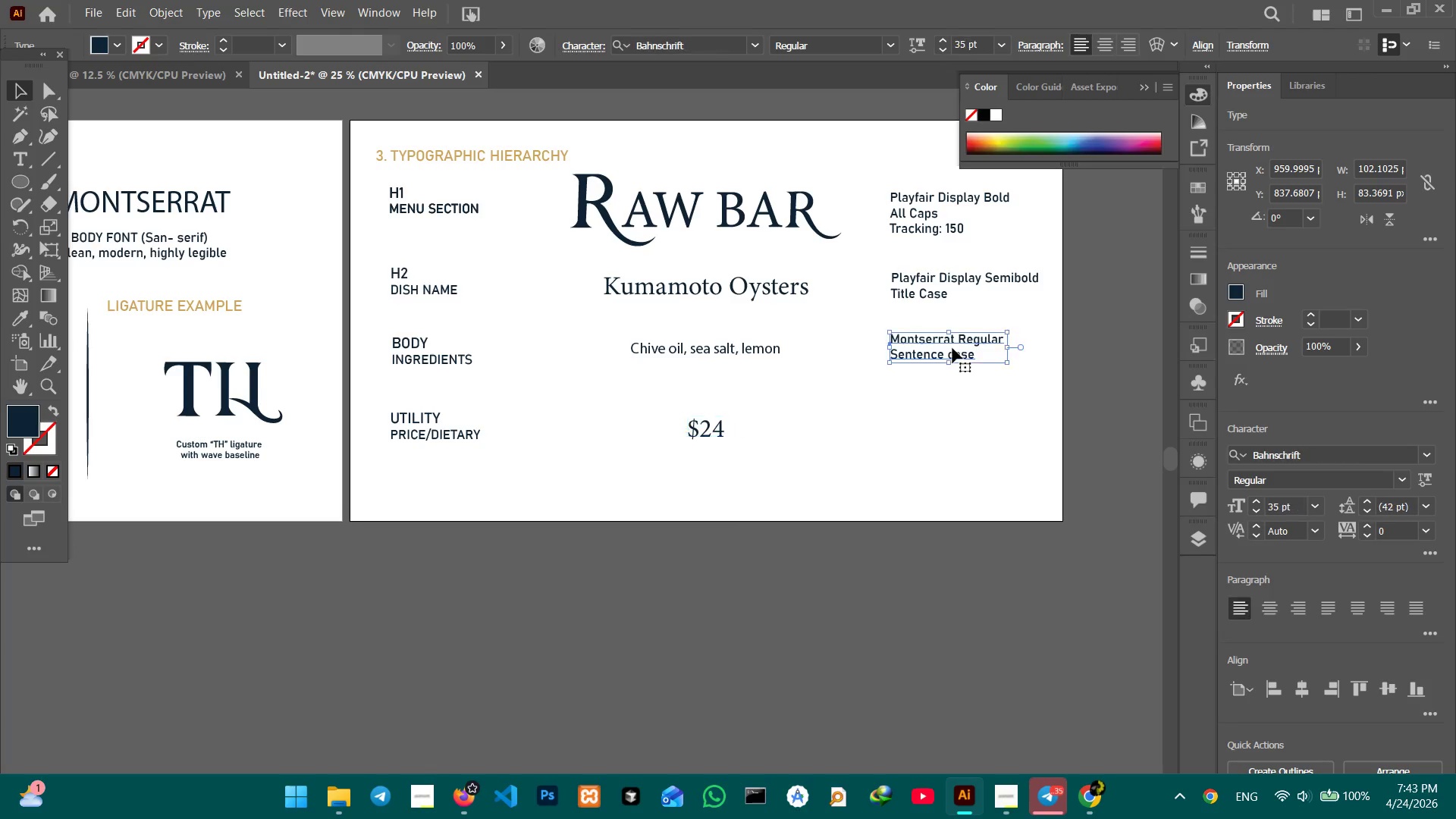 
key(Control+C)
 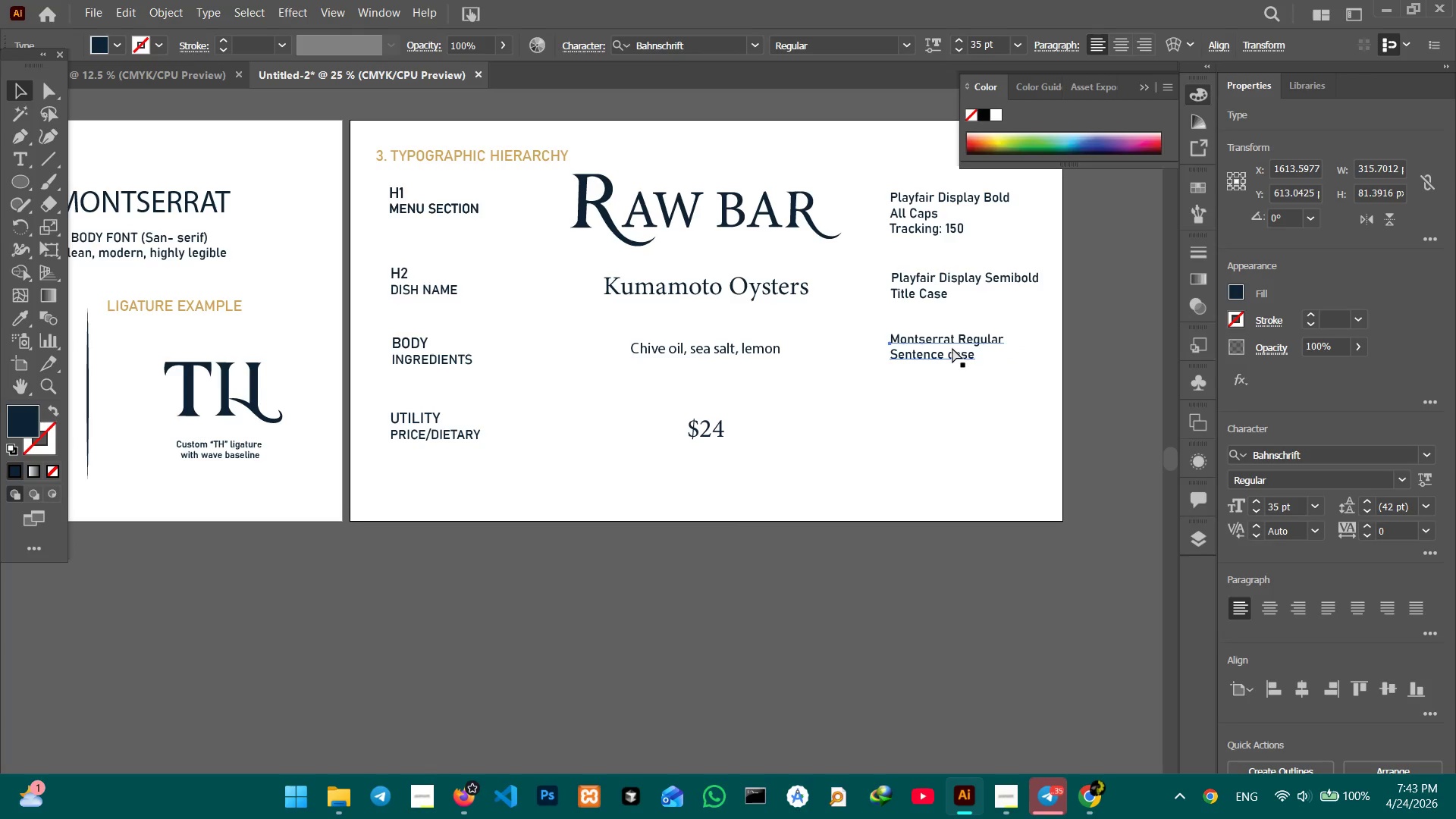 
key(Control+V)
 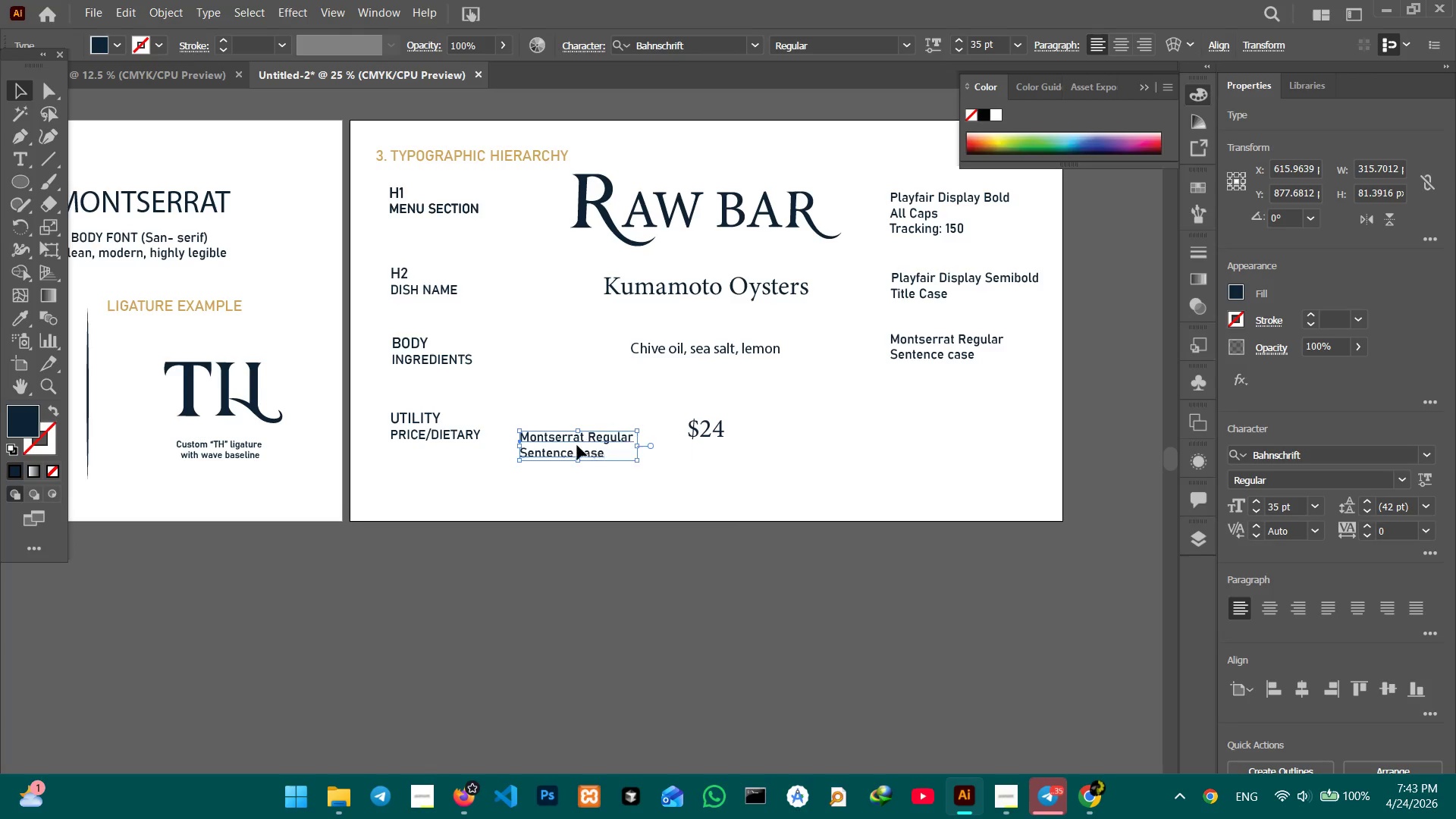 
left_click_drag(start_coordinate=[577, 446], to_coordinate=[931, 417])
 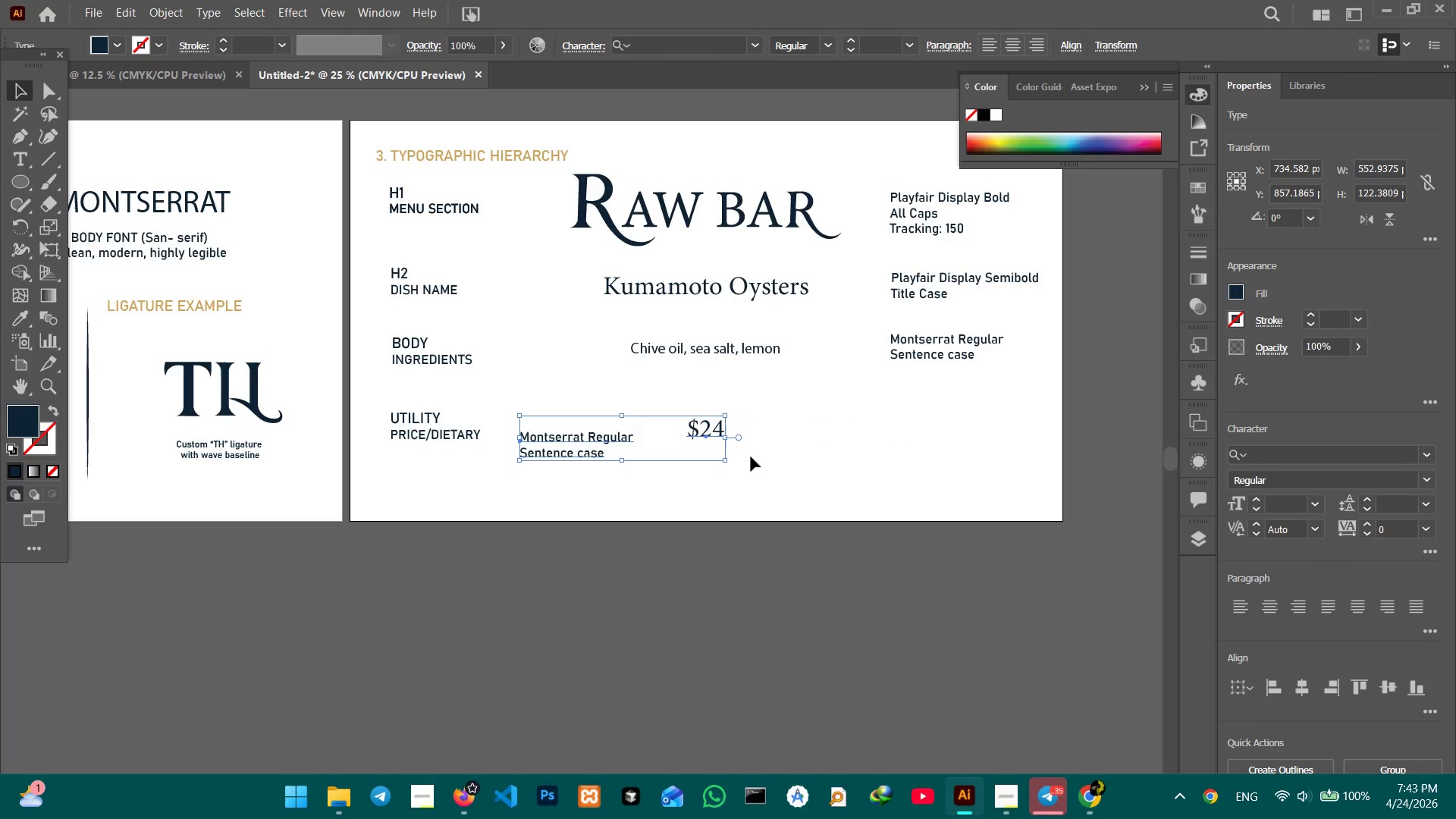 
left_click([748, 469])
 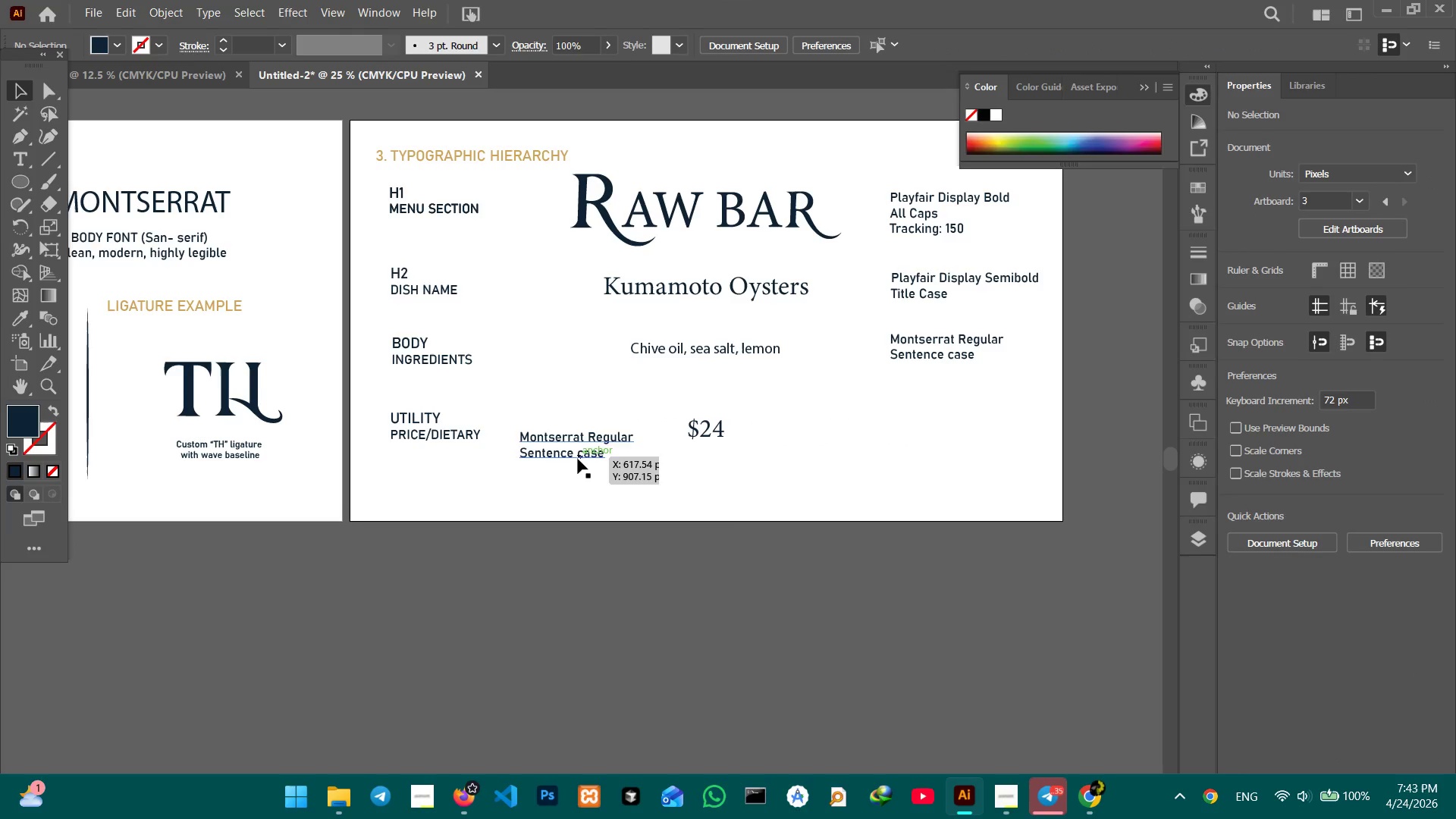 
left_click_drag(start_coordinate=[578, 456], to_coordinate=[934, 435])
 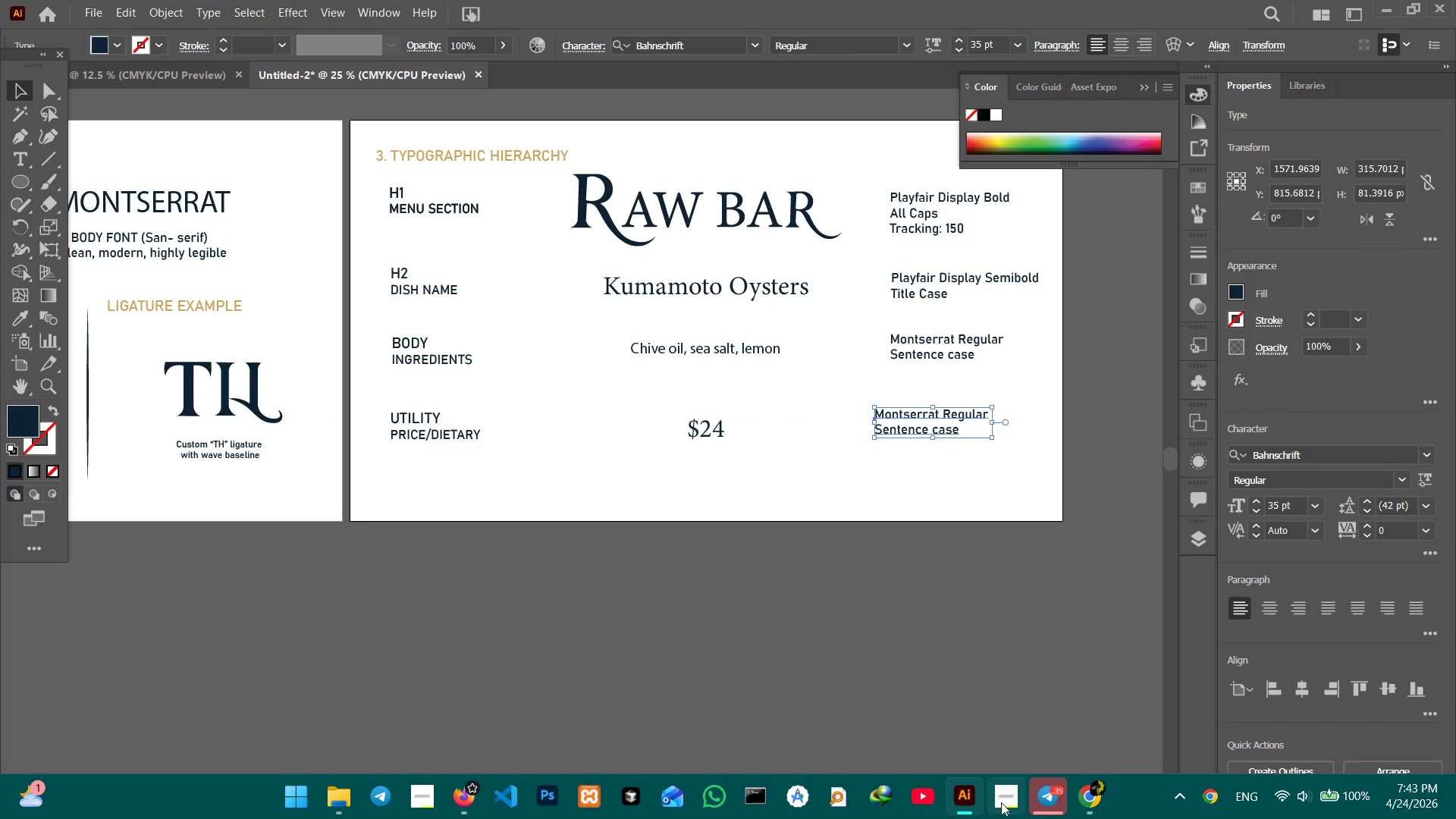 
left_click([1001, 802])